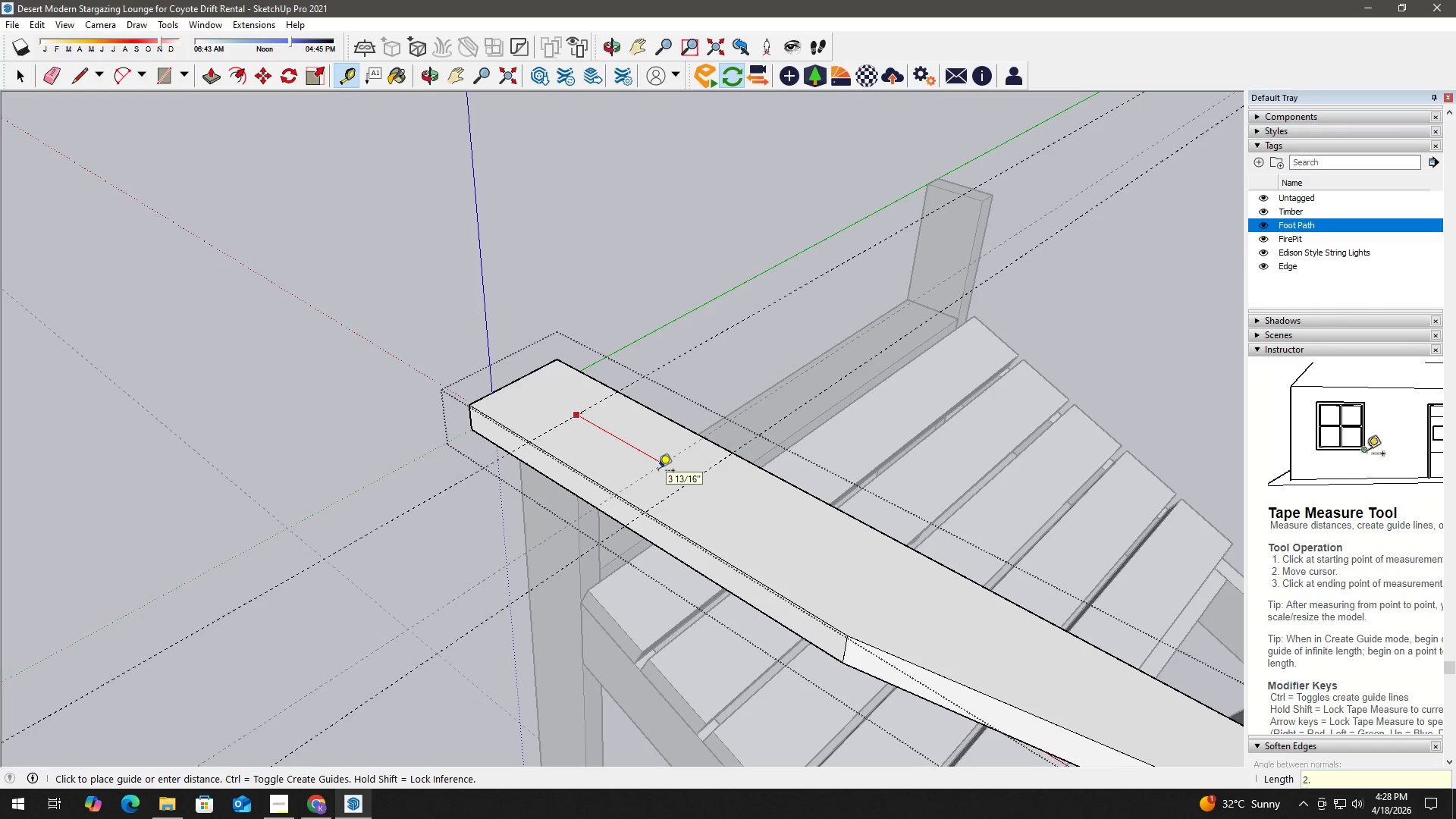 
key(Numpad5)
 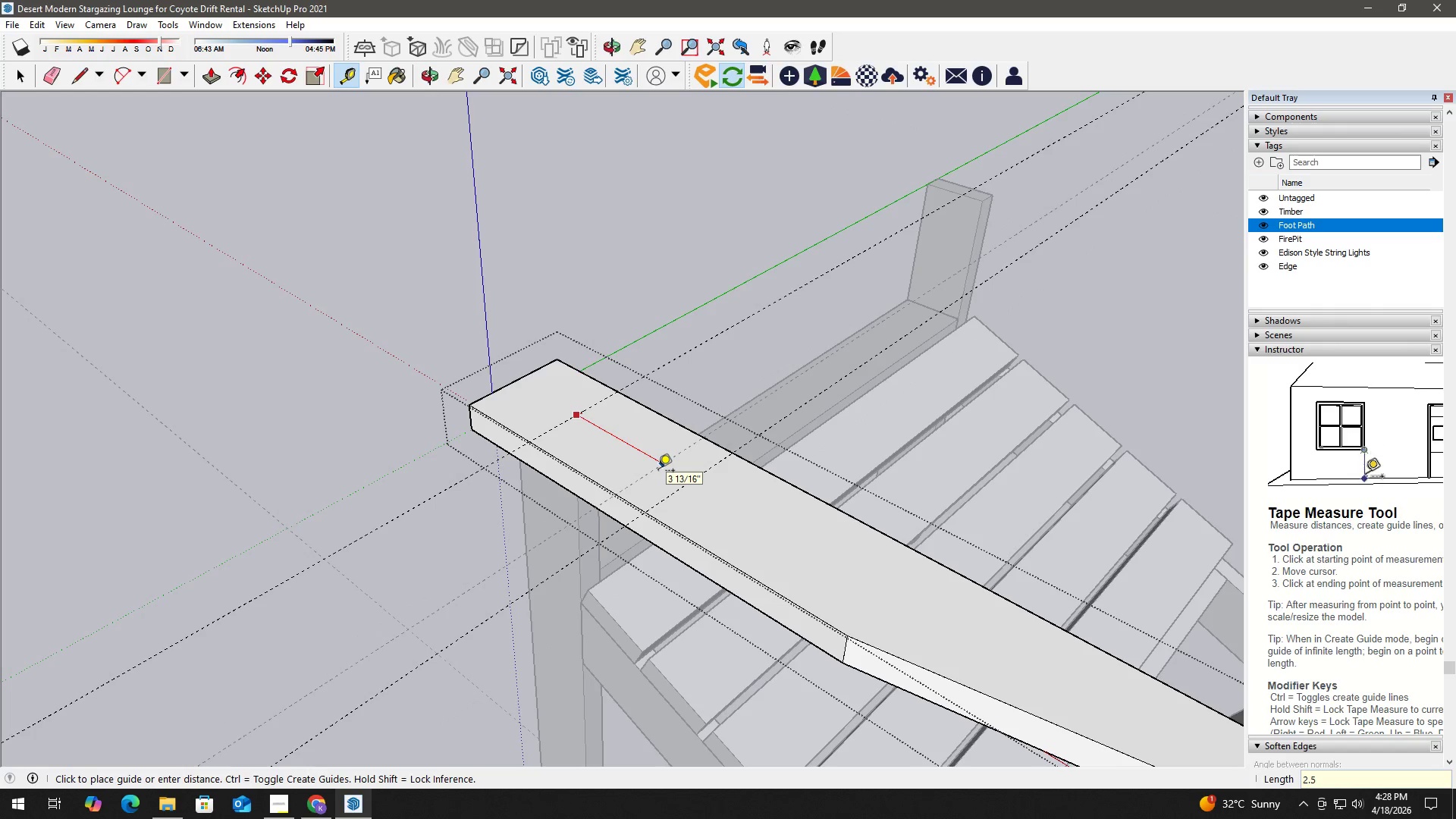 
key(NumpadEnter)
 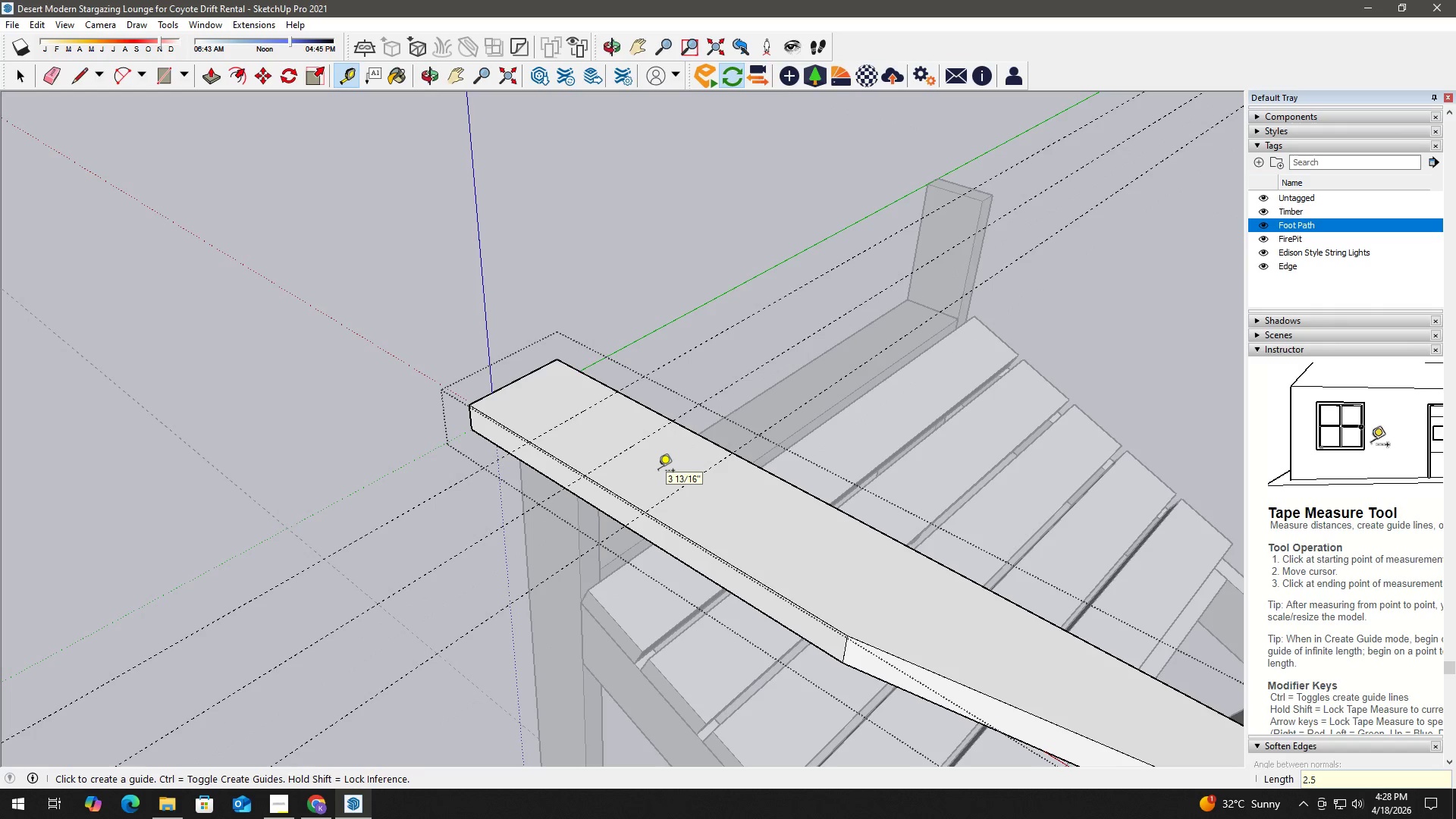 
key(Space)
 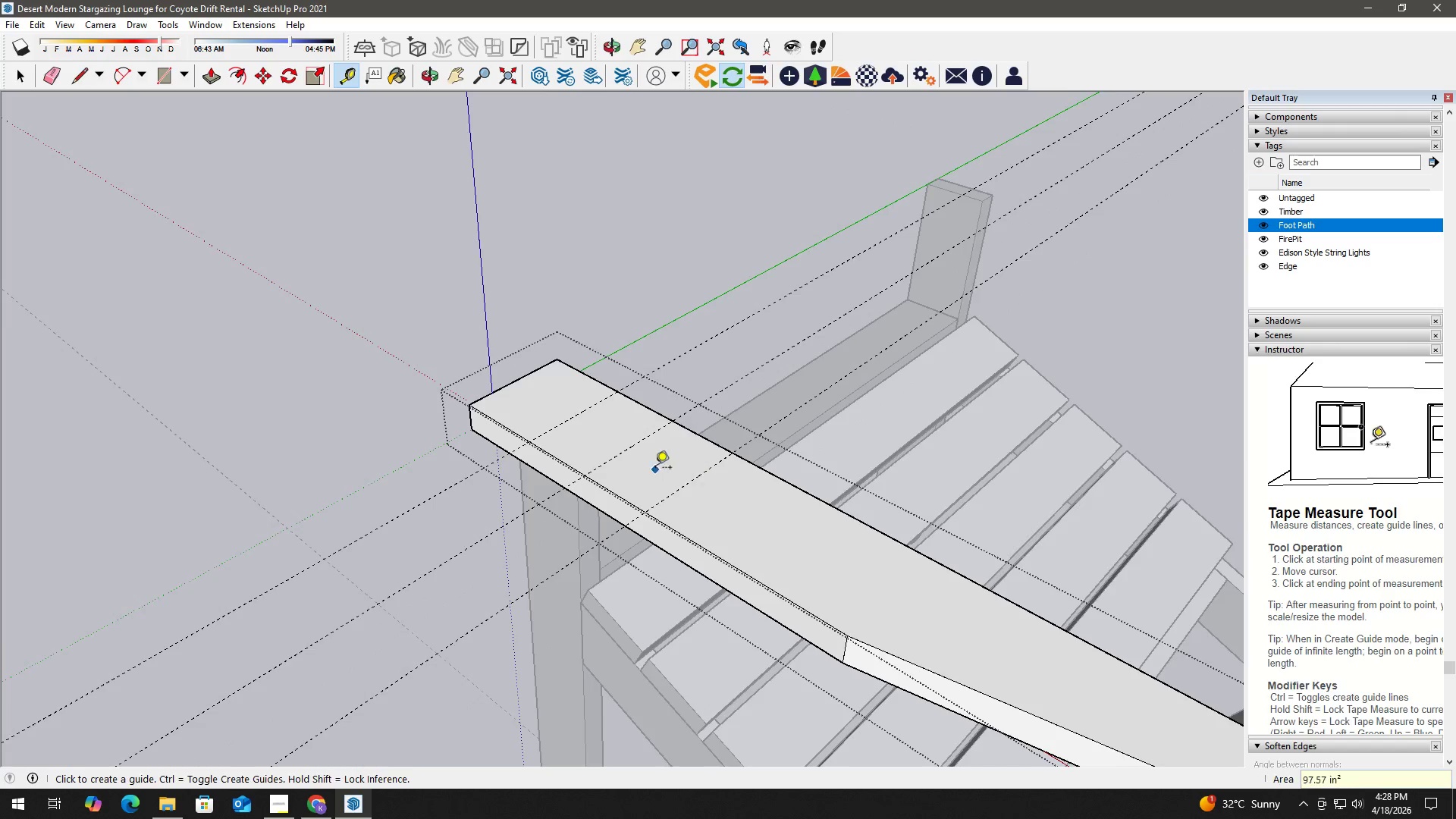 
scroll: coordinate [648, 458], scroll_direction: up, amount: 4.0
 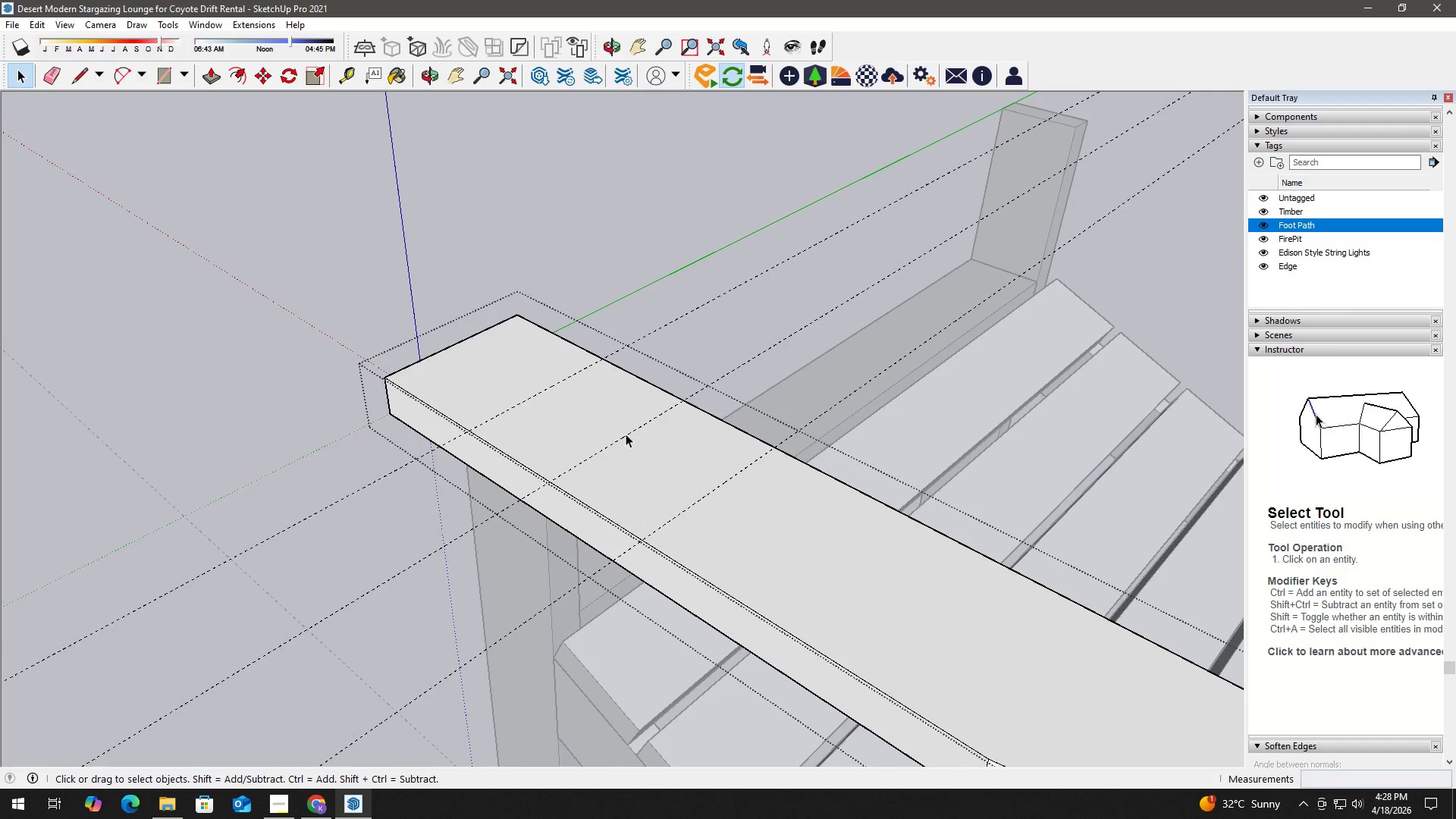 
key(T)
 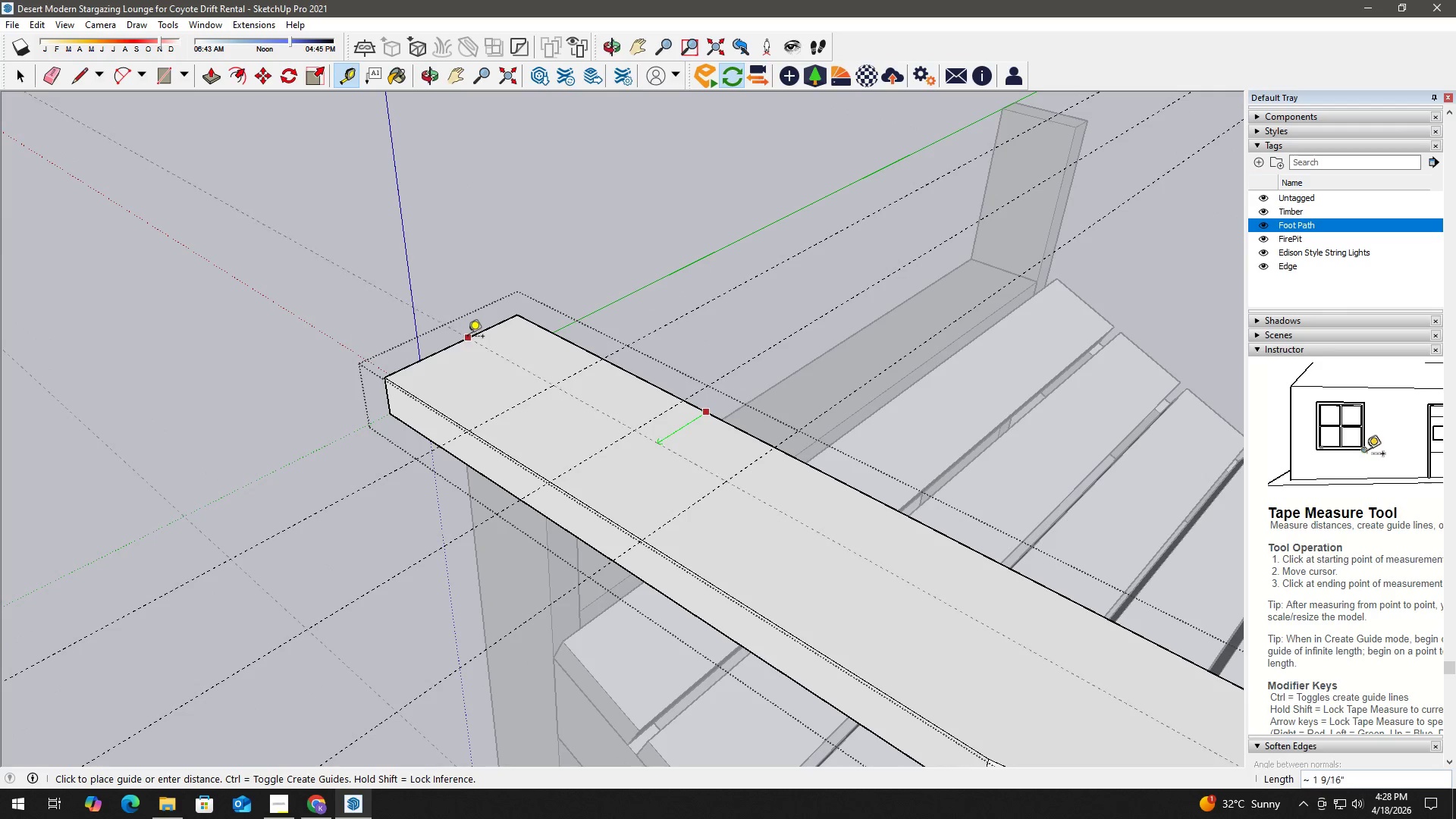 
left_click([457, 343])
 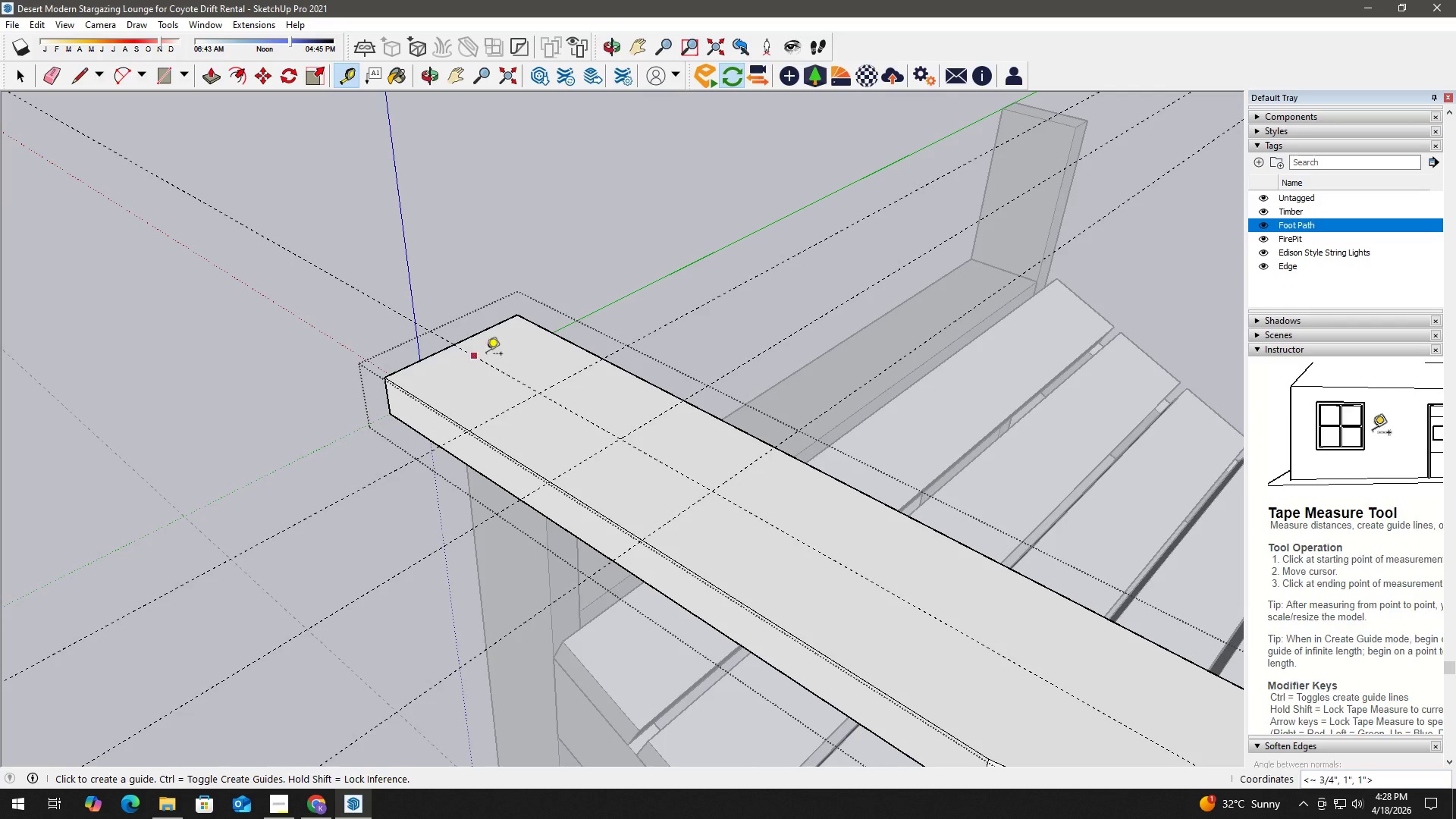 
key(Space)
 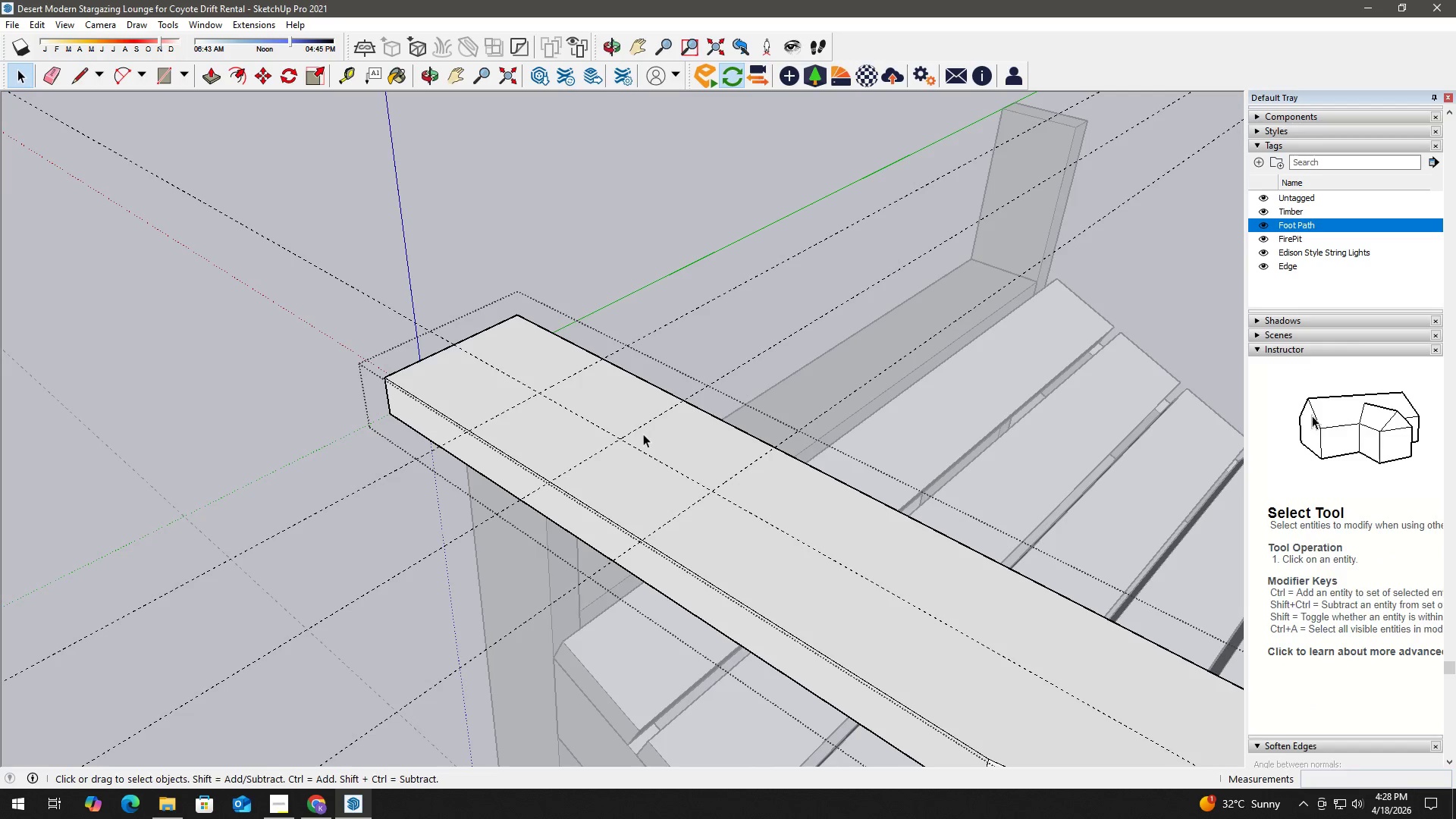 
key(C)
 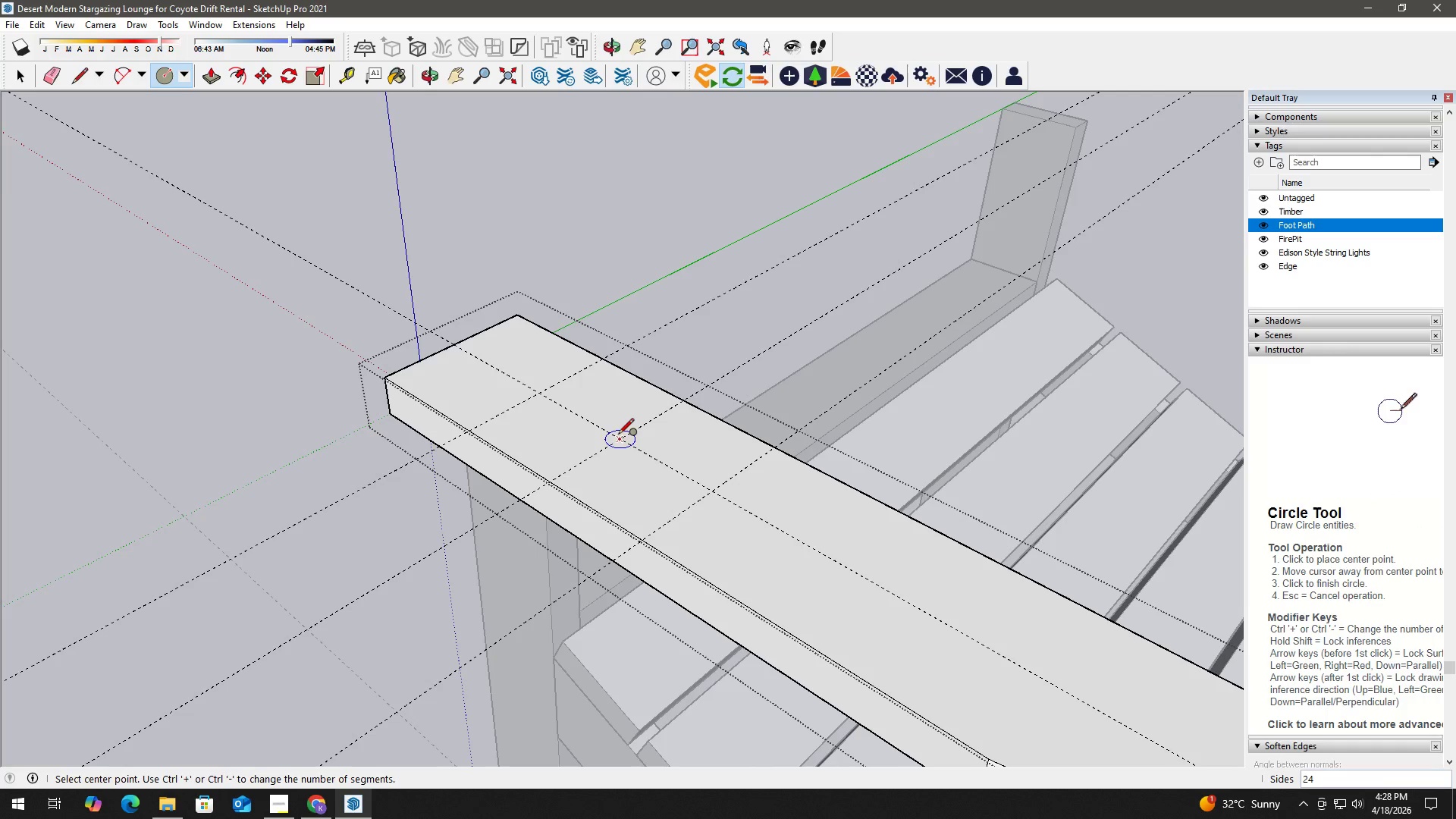 
left_click([618, 435])
 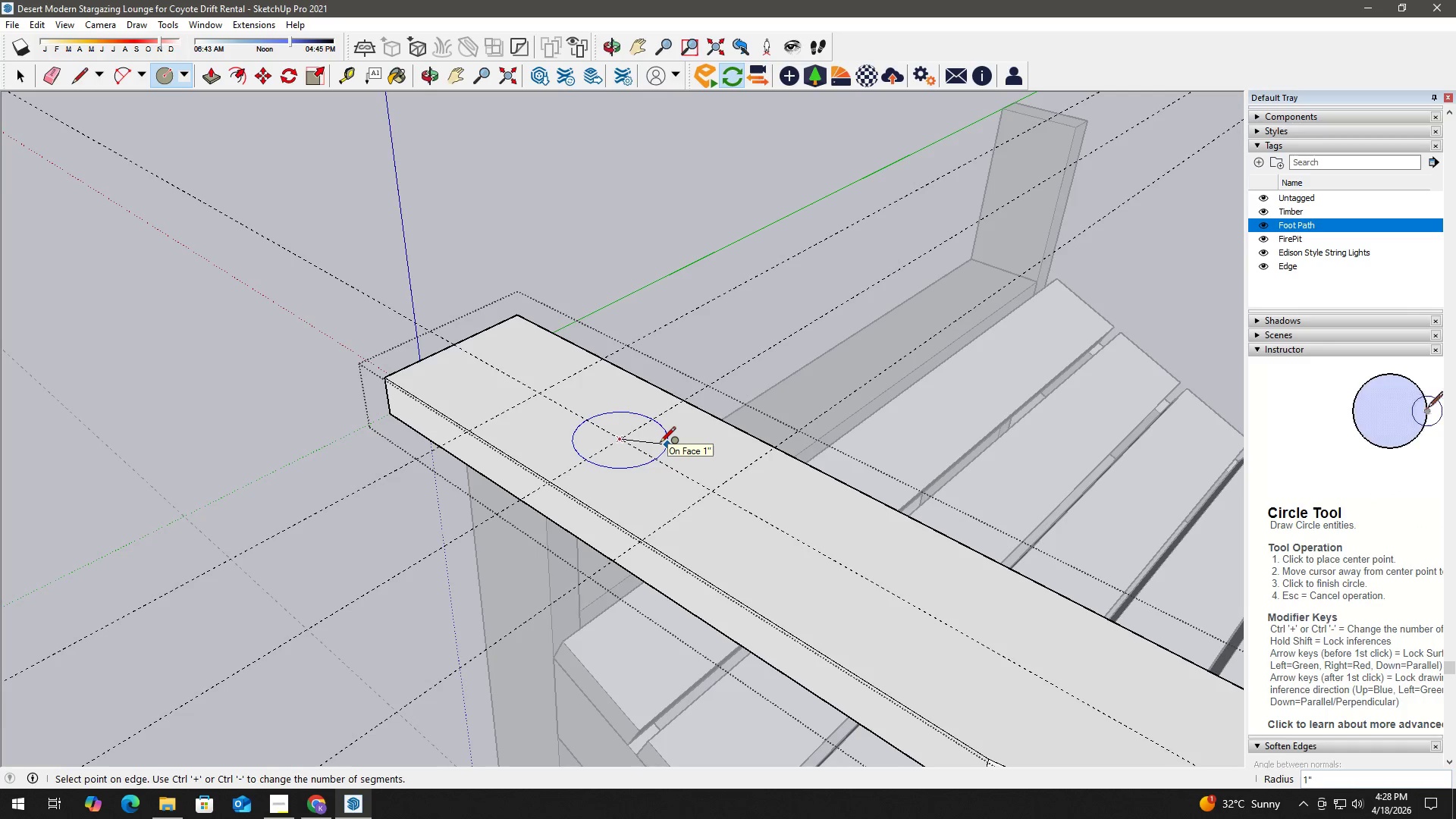 
key(Numpad1)
 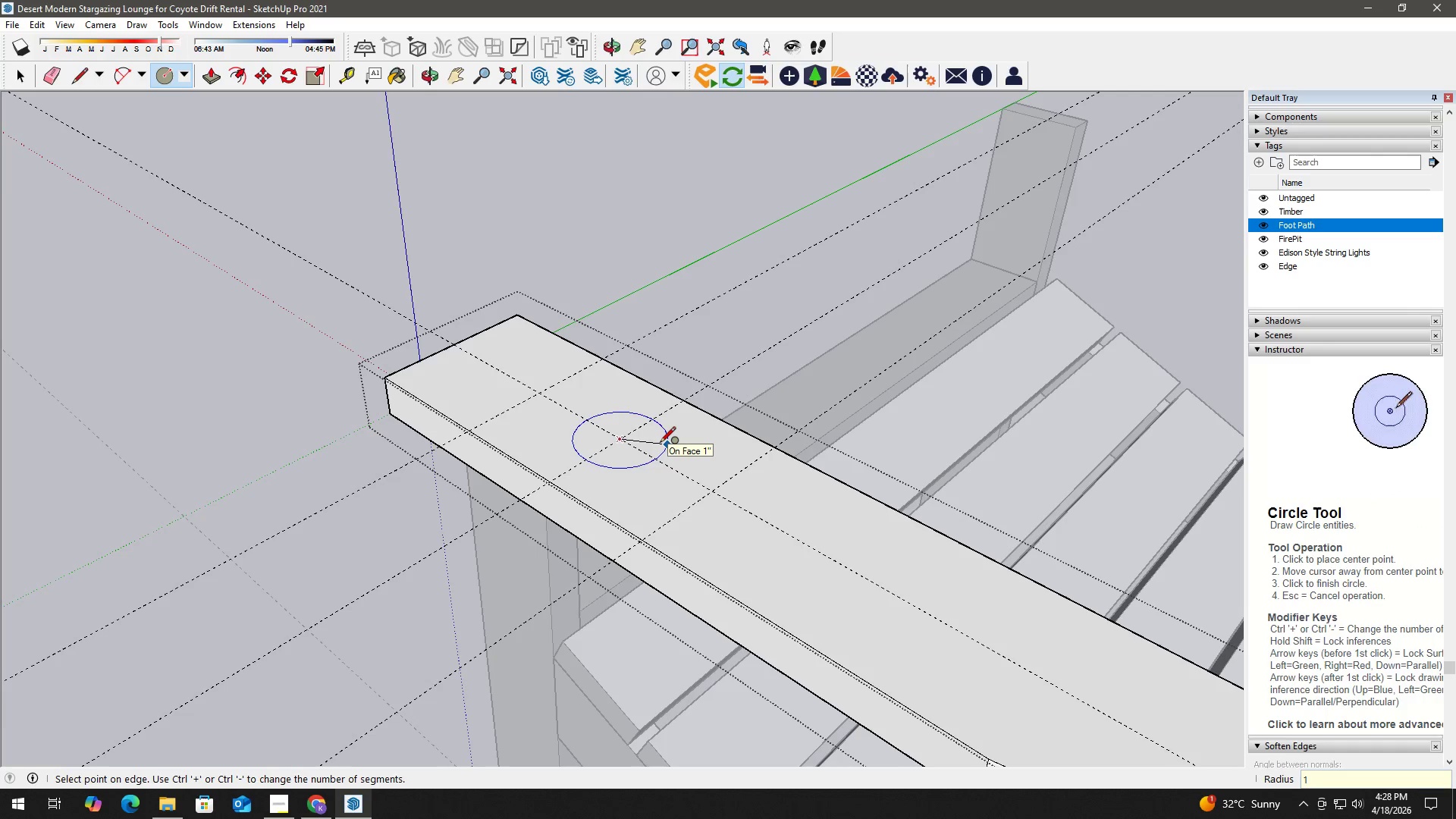 
key(NumpadDecimal)
 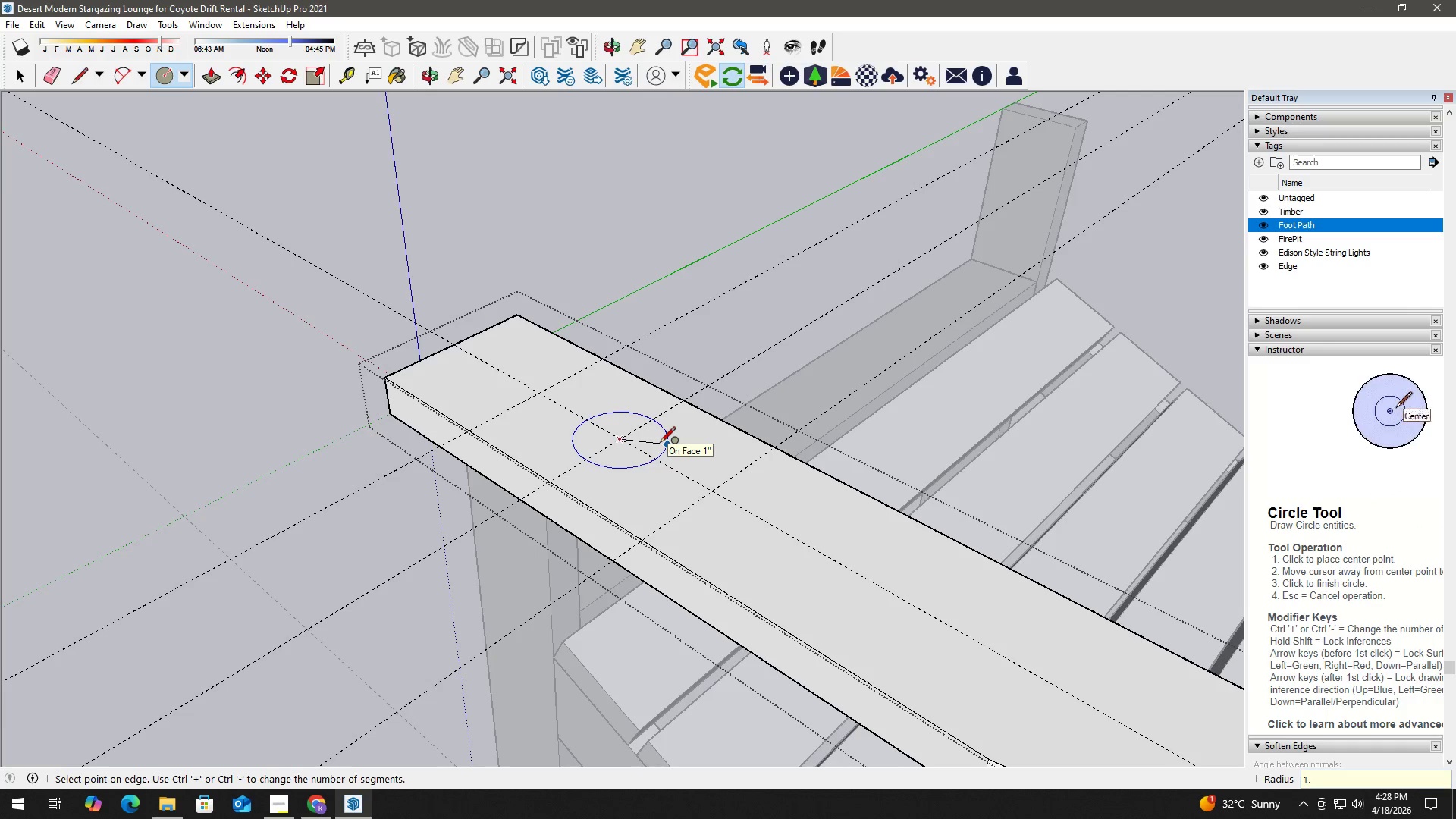 
key(Numpad5)
 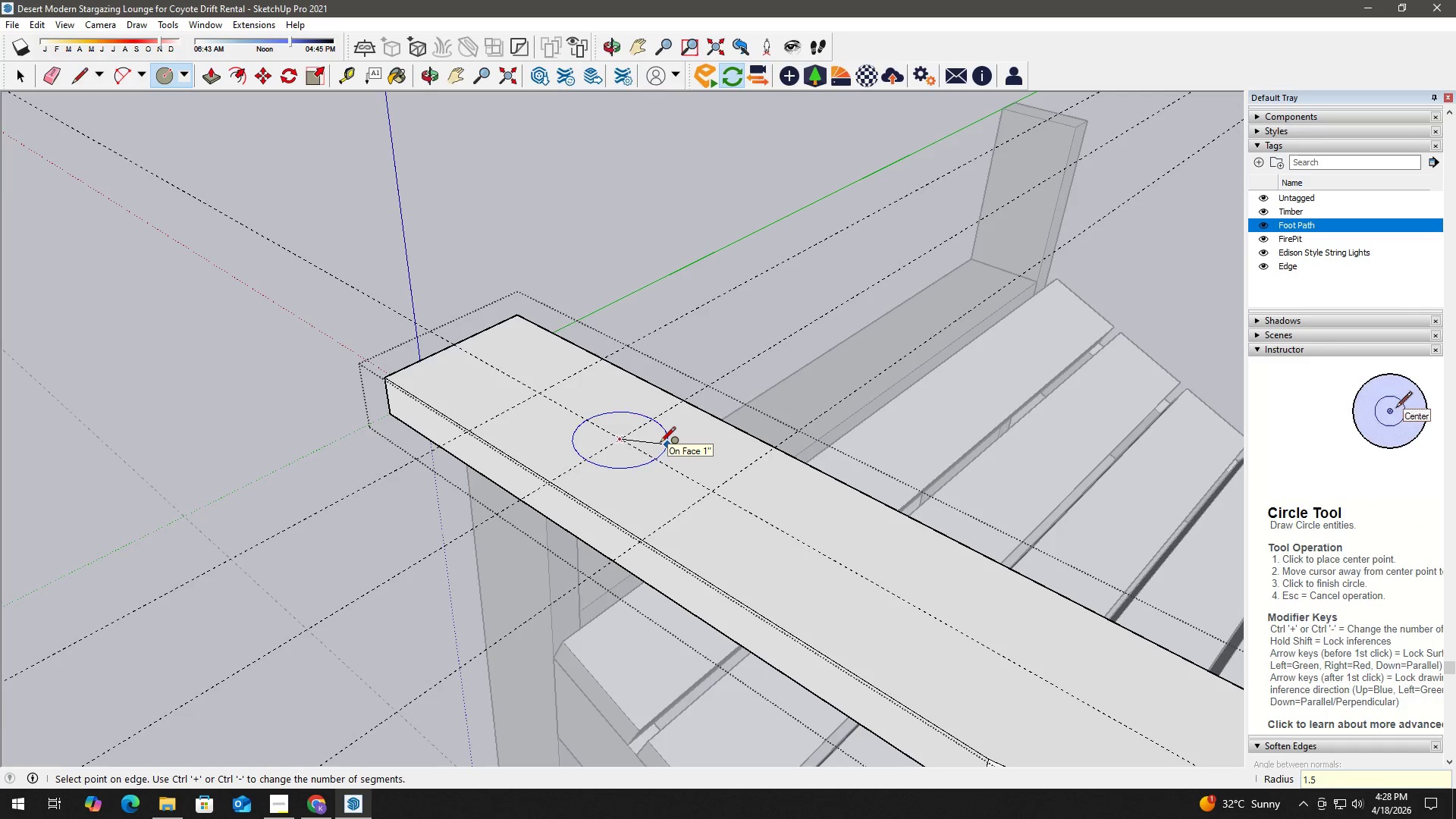 
key(NumpadEnter)
 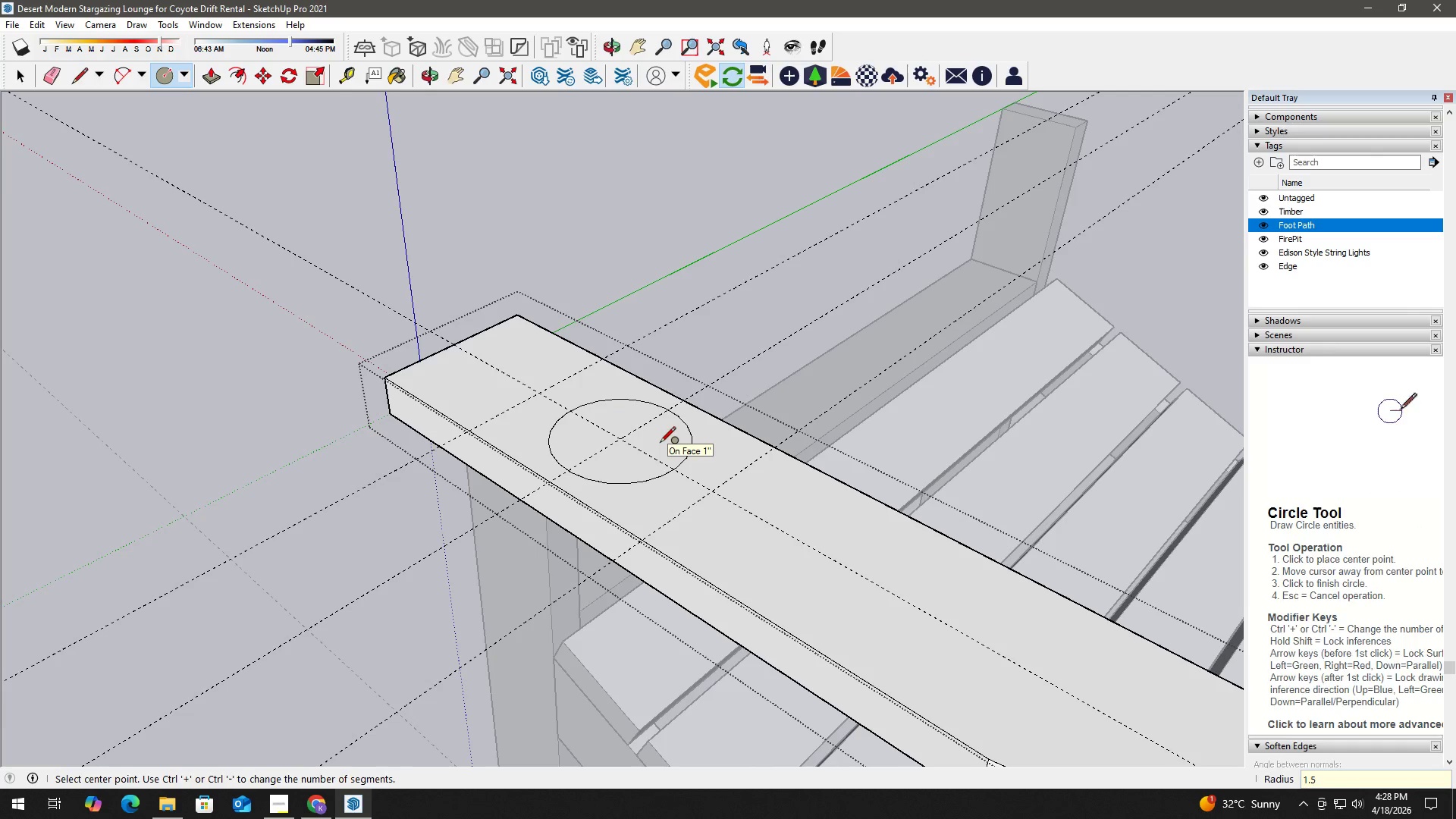 
key(Space)
 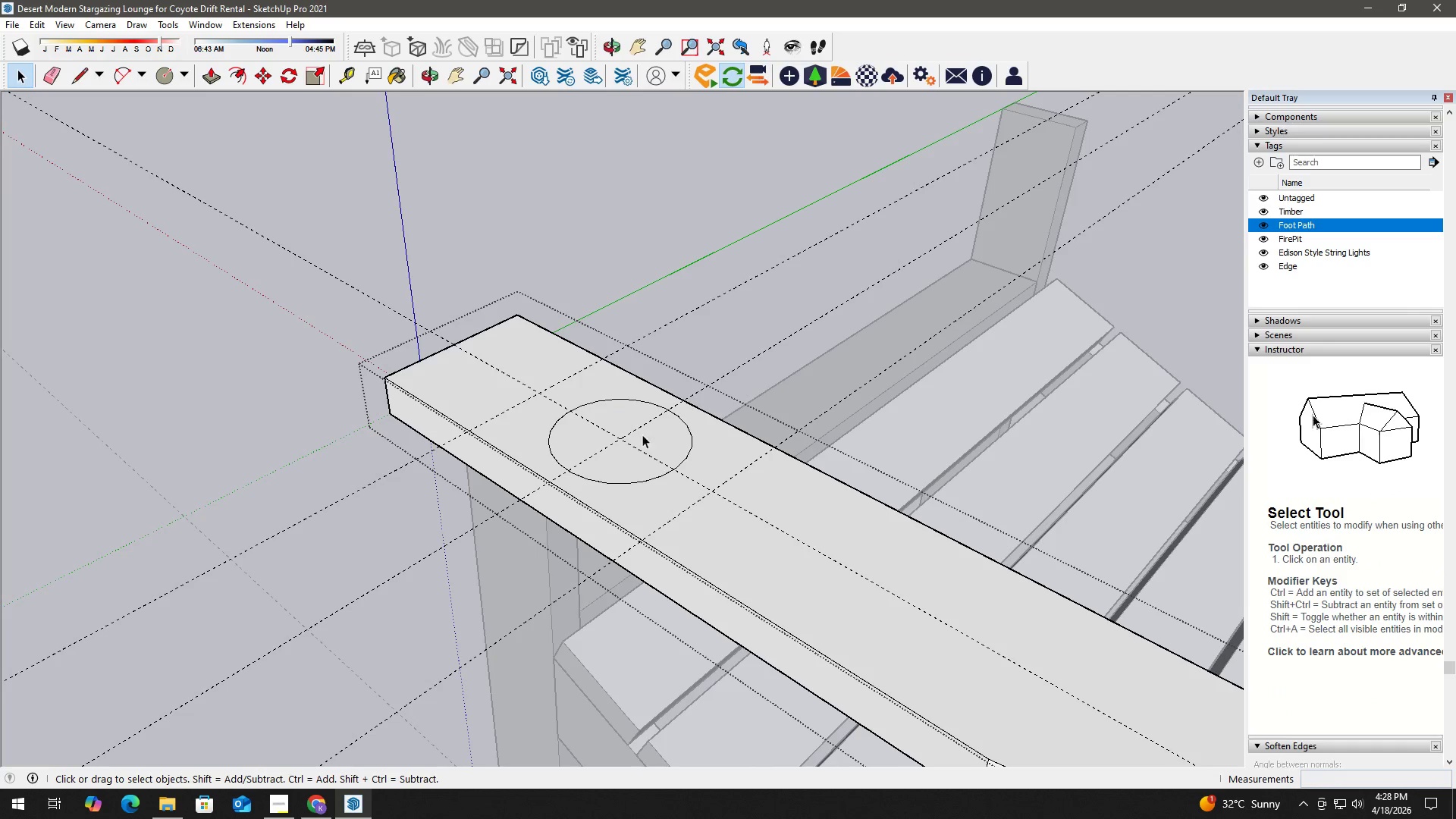 
left_click([654, 433])
 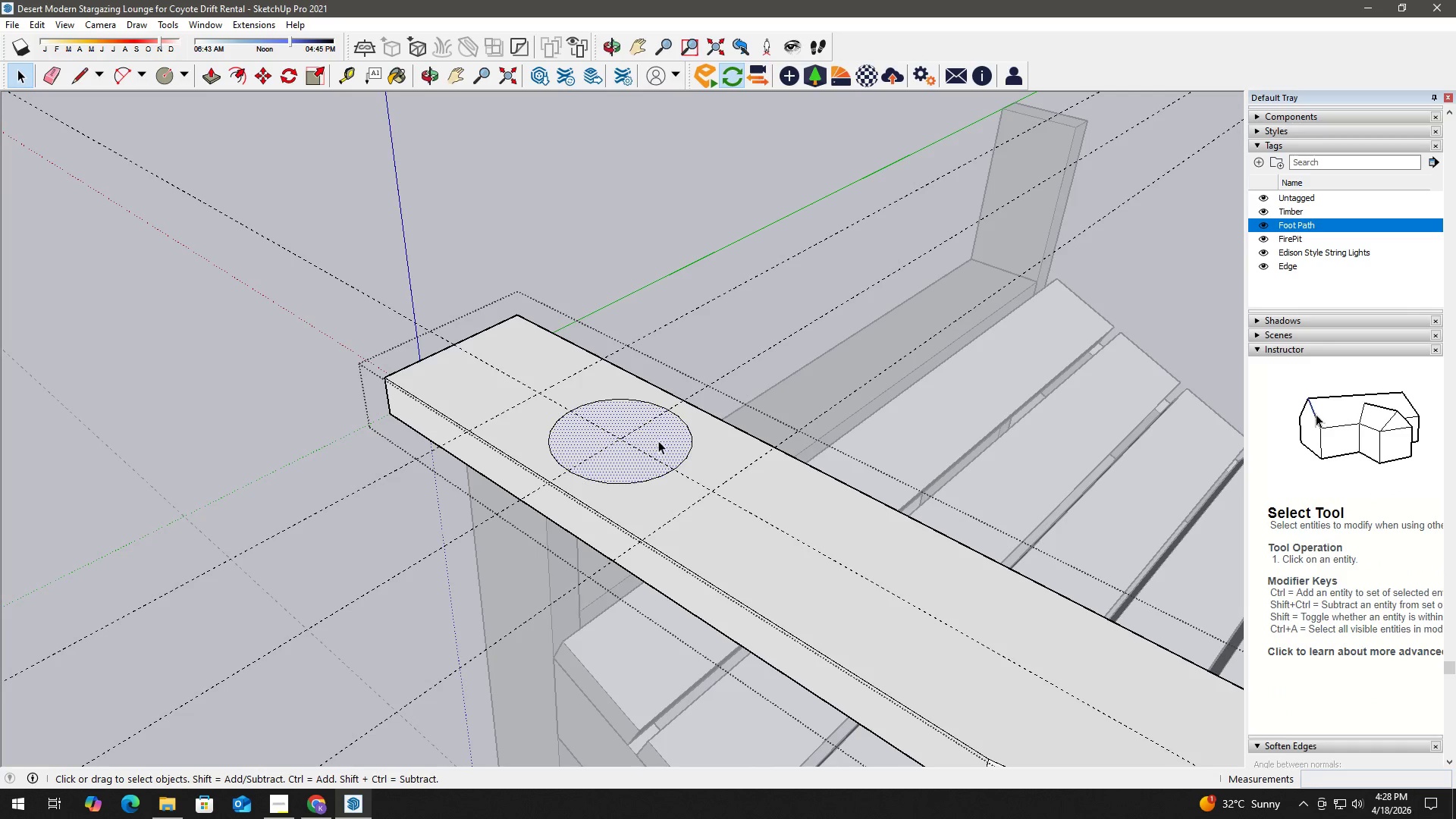 
key(P)
 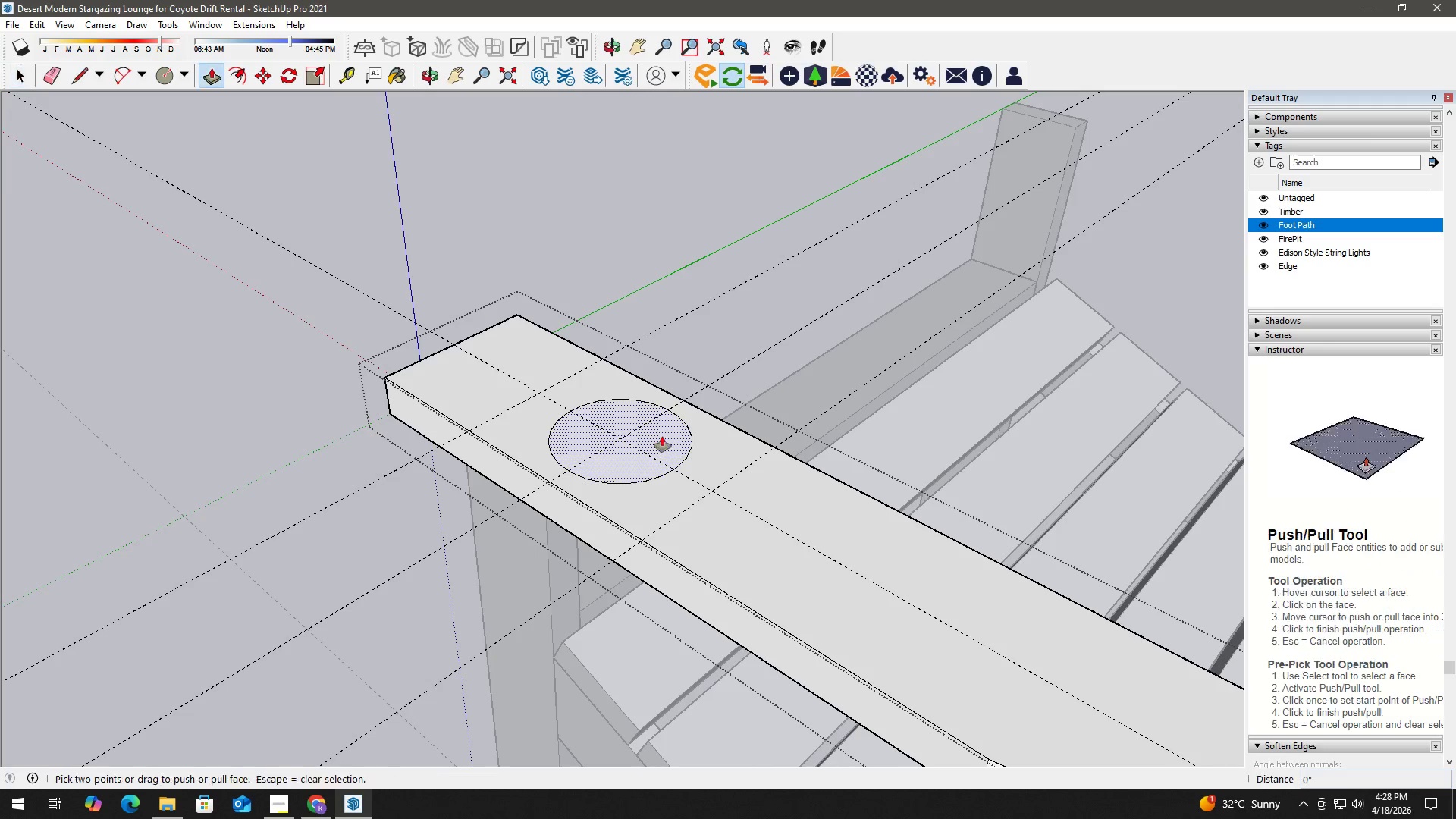 
left_click_drag(start_coordinate=[662, 436], to_coordinate=[639, 475])
 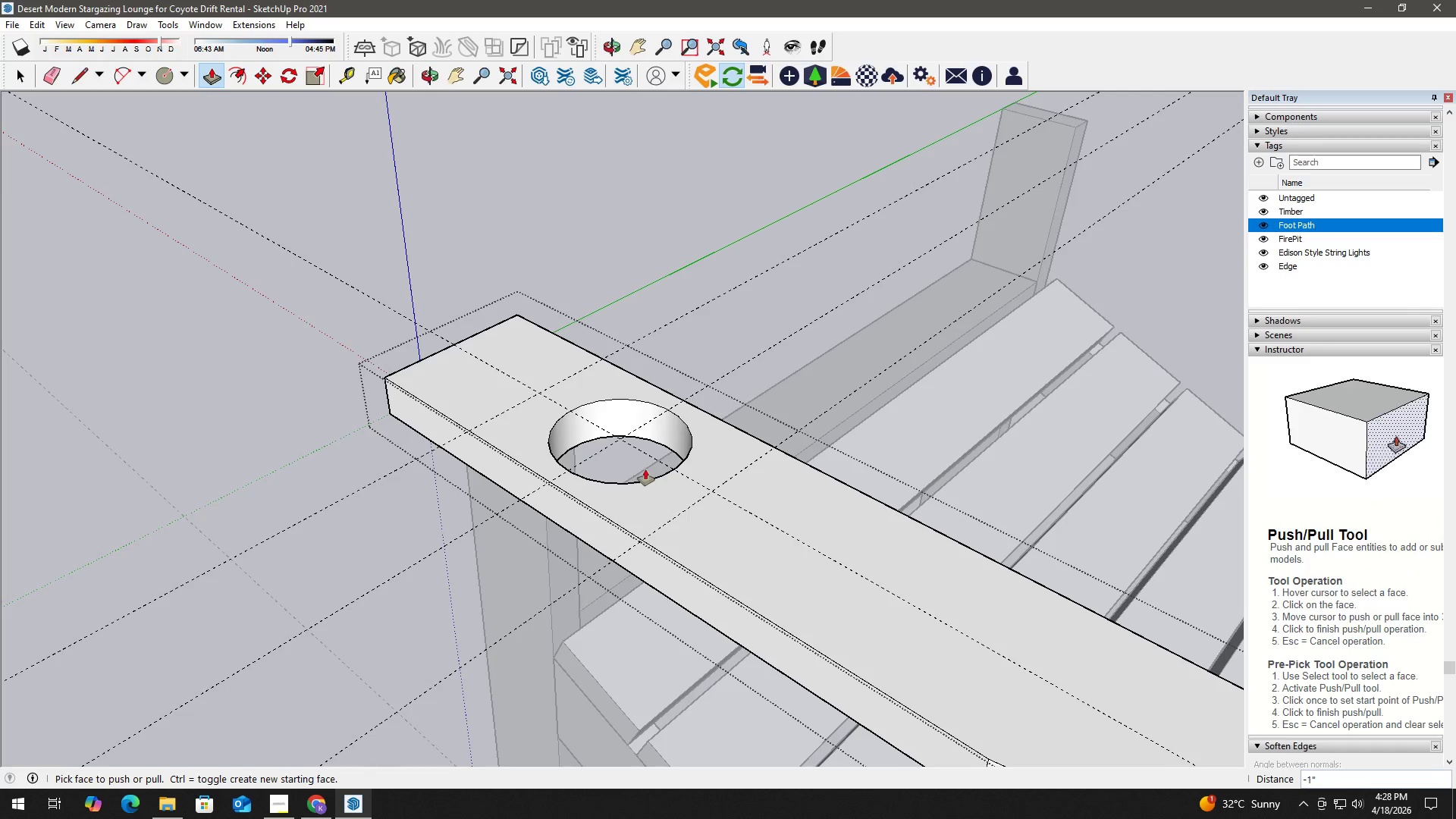 
key(Space)
 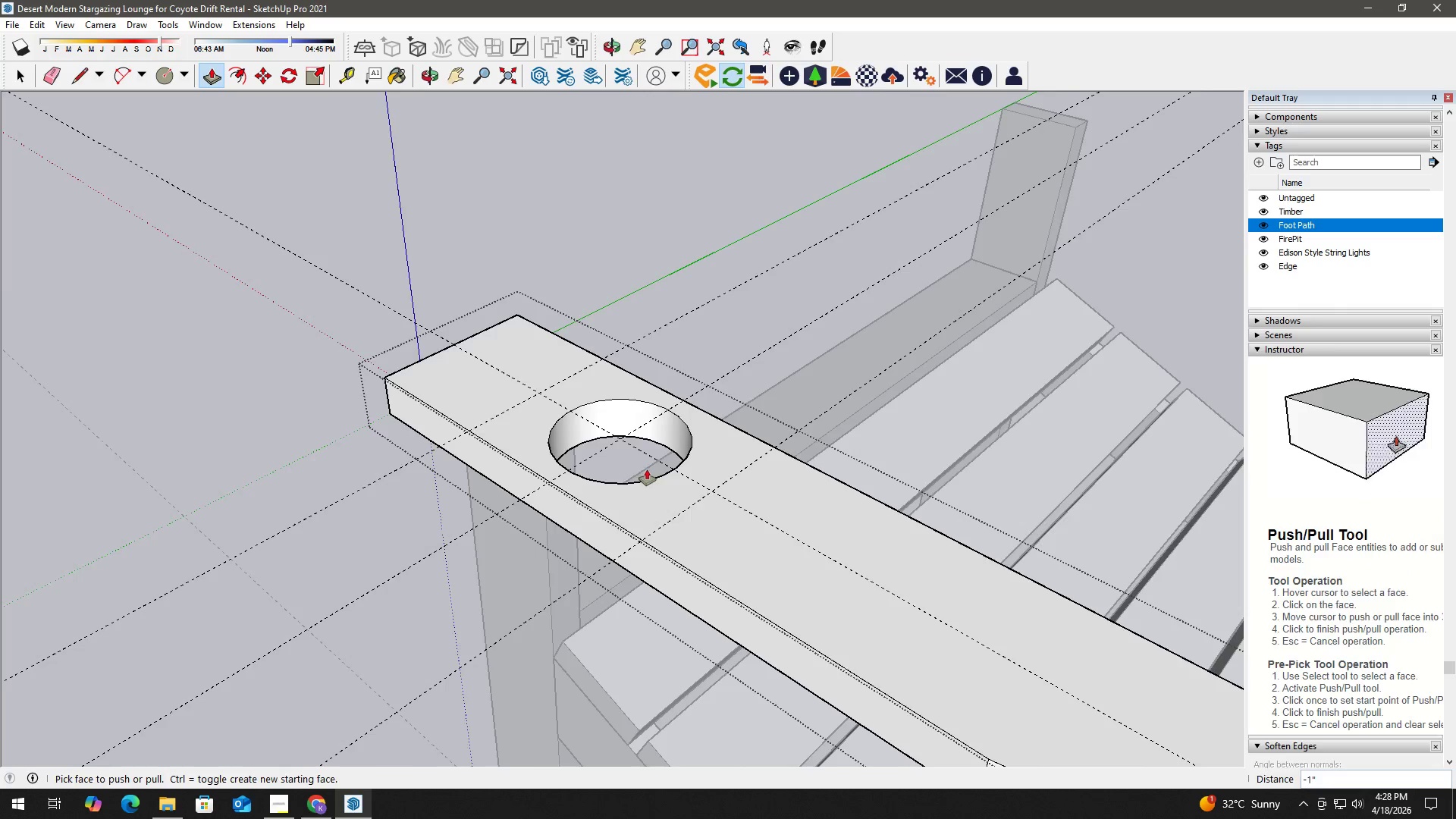 
key(E)
 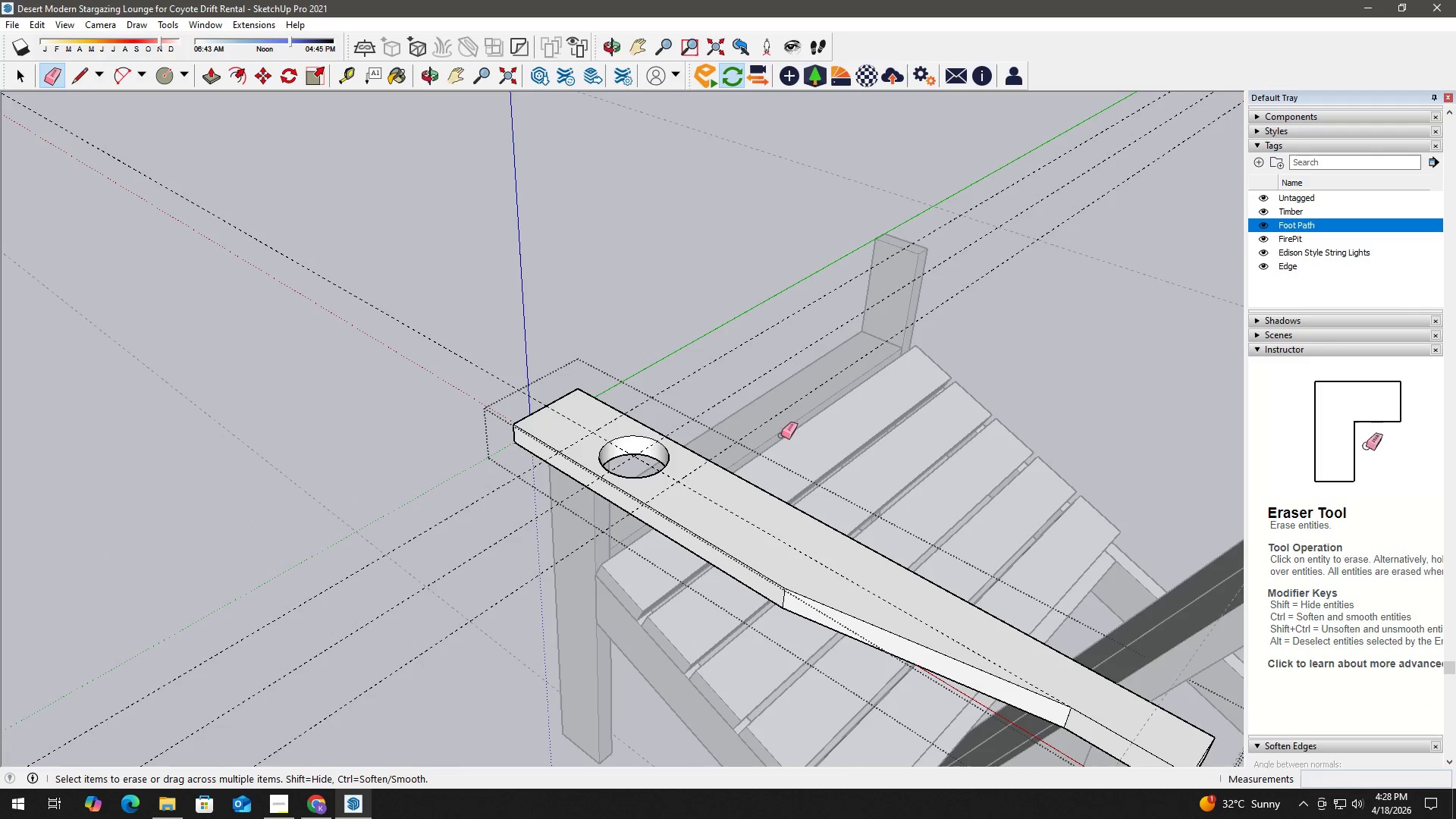 
scroll: coordinate [646, 479], scroll_direction: down, amount: 6.0
 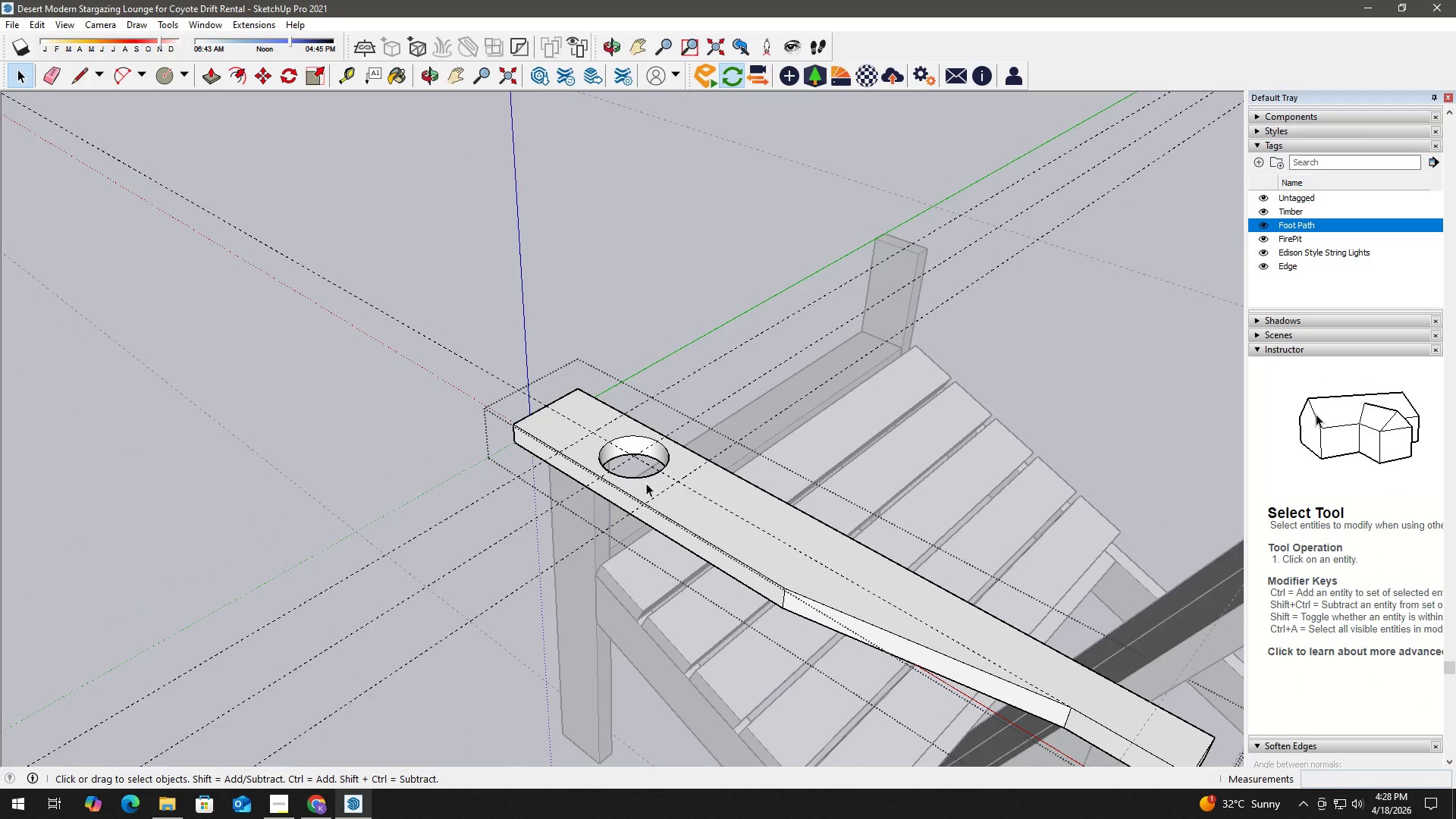 
left_click_drag(start_coordinate=[786, 424], to_coordinate=[701, 322])
 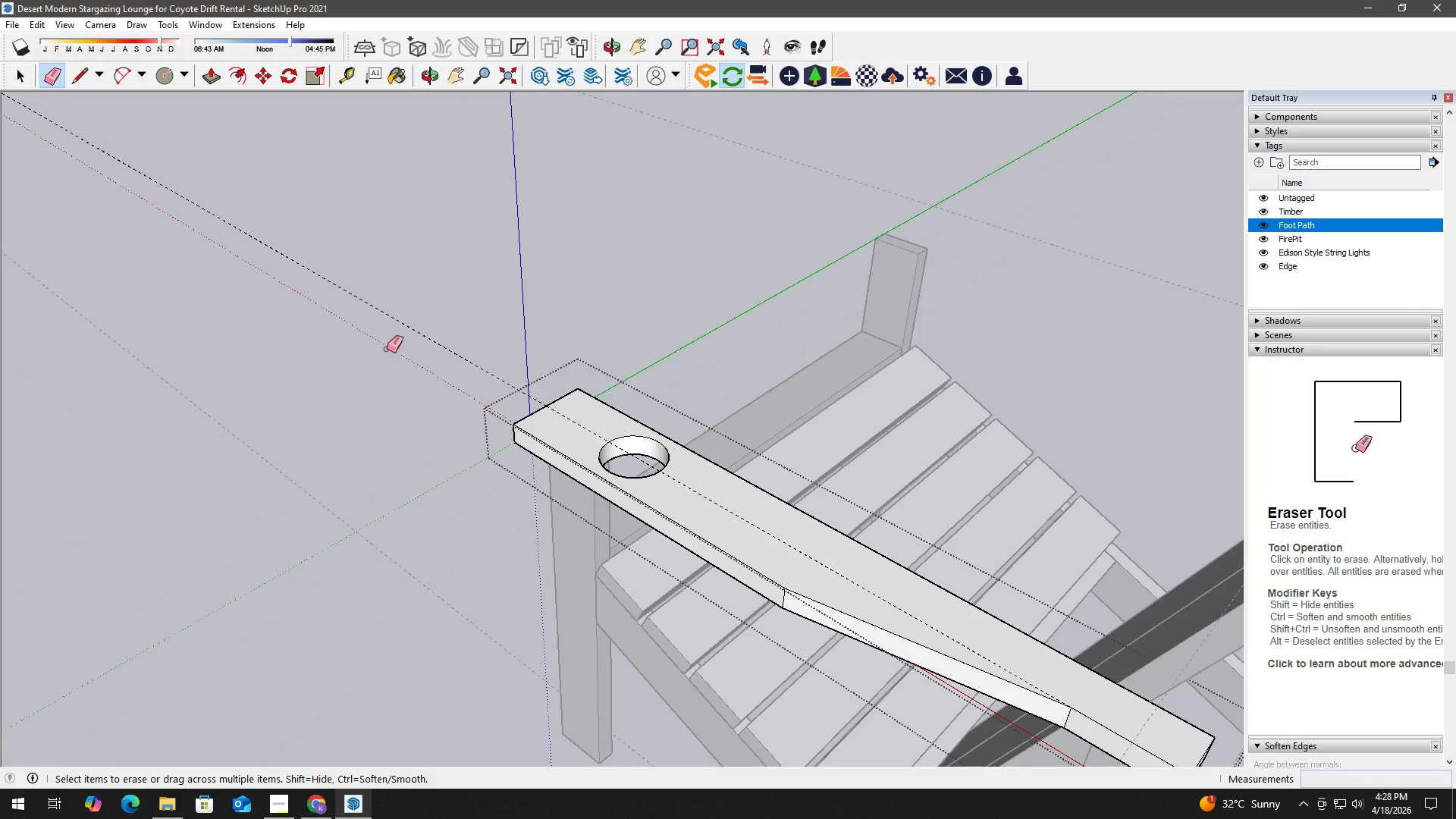 
left_click_drag(start_coordinate=[387, 349], to_coordinate=[430, 327])
 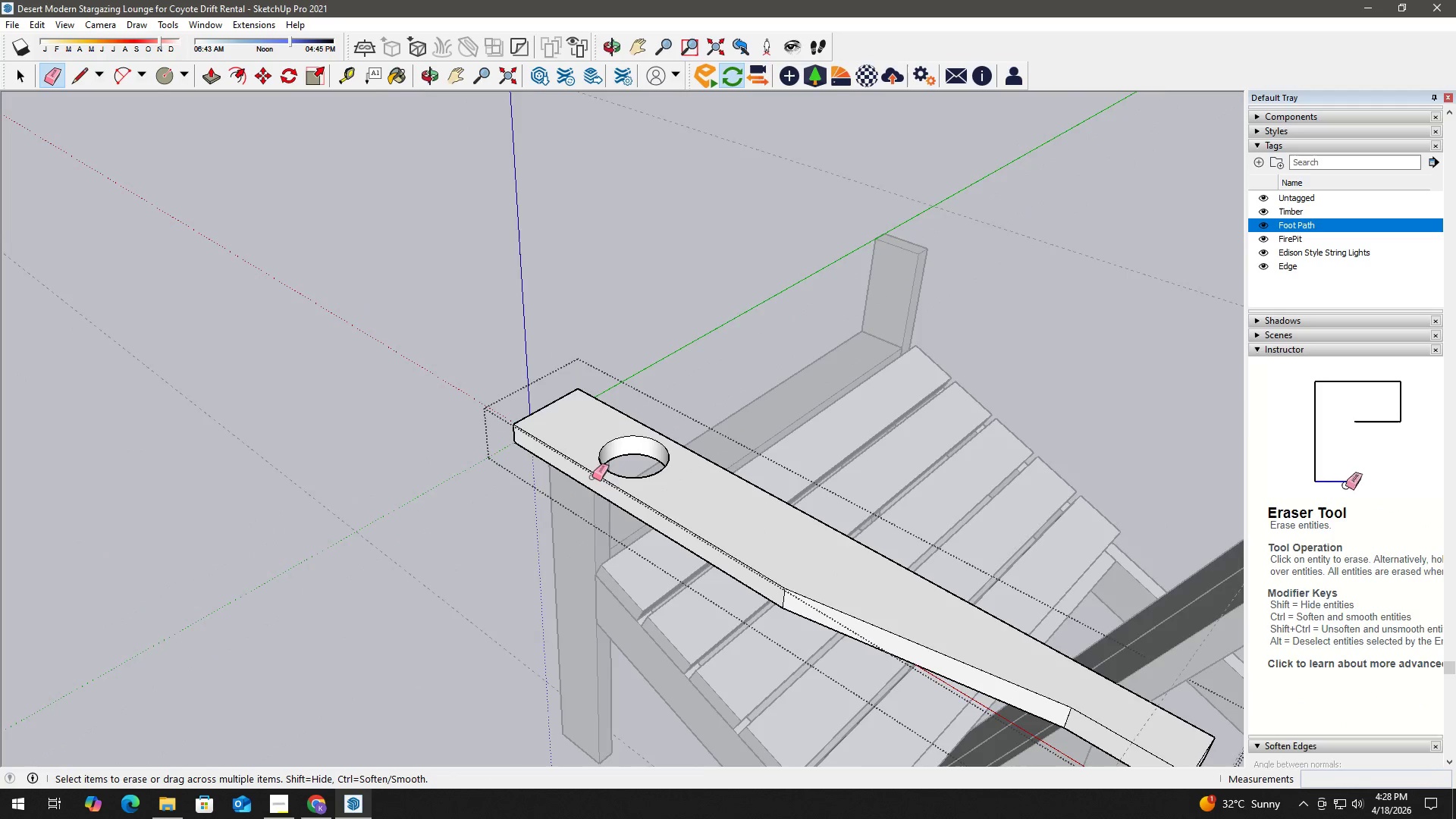 
key(Escape)
 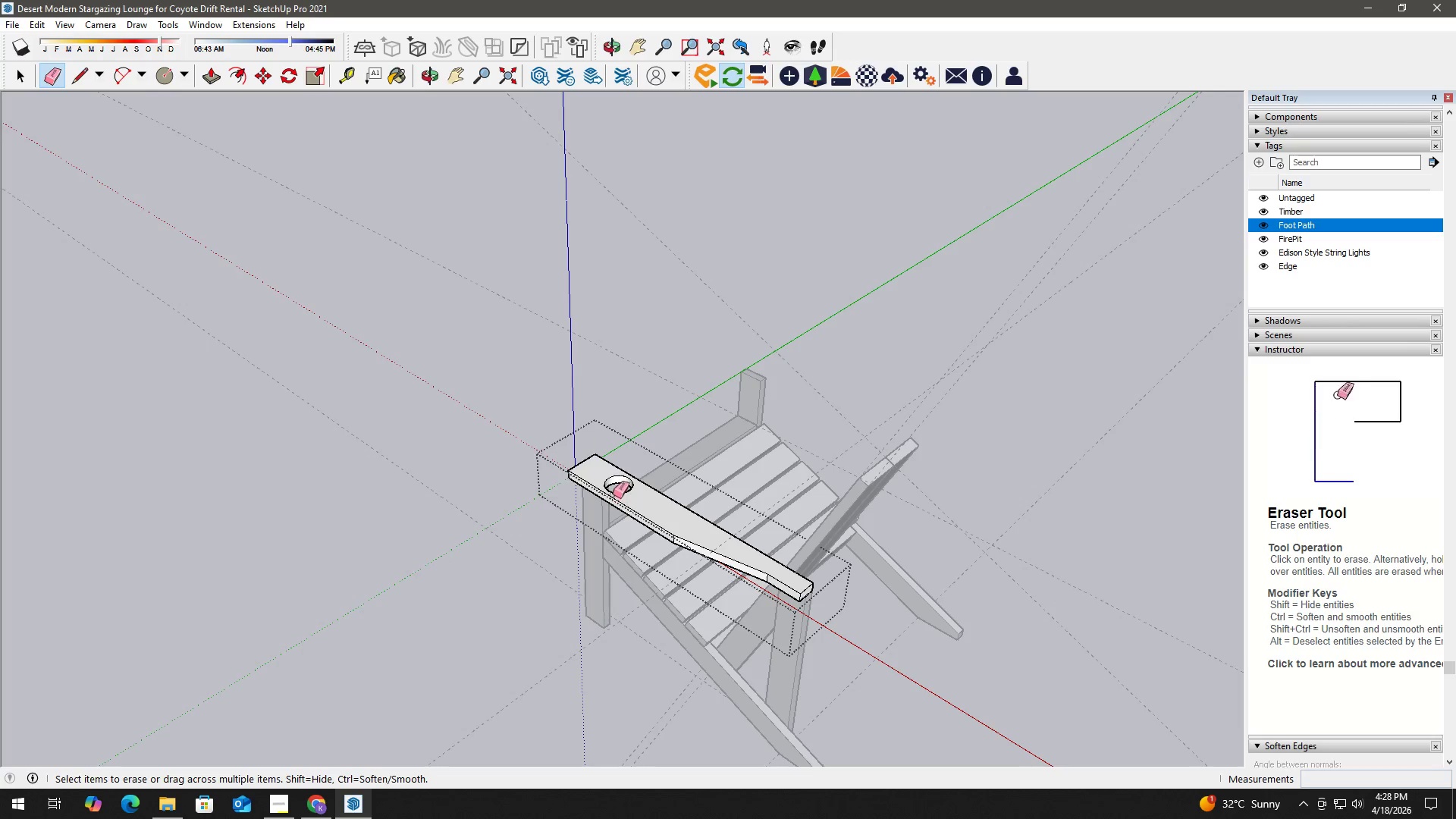 
key(Space)
 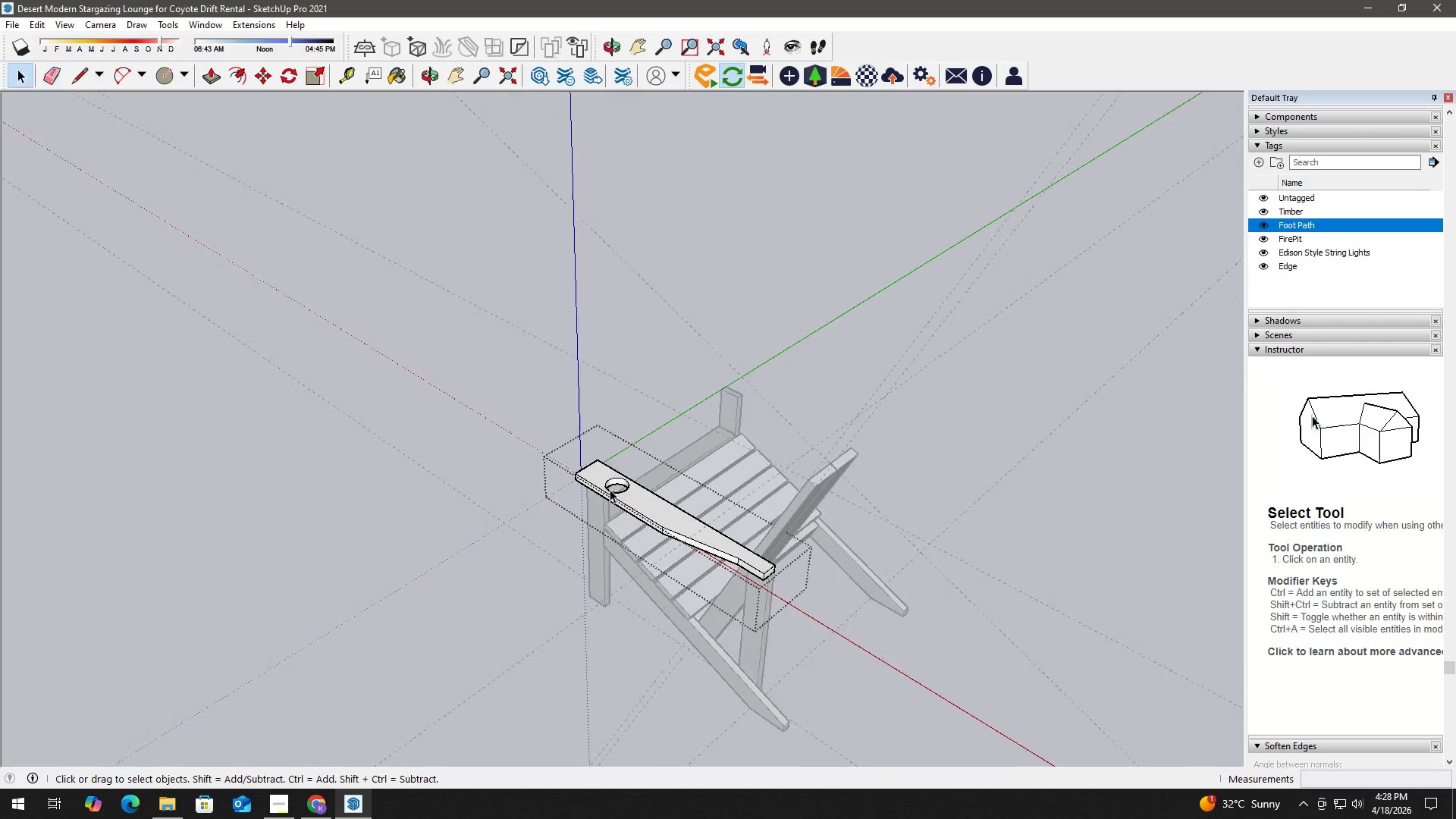 
key(Escape)
 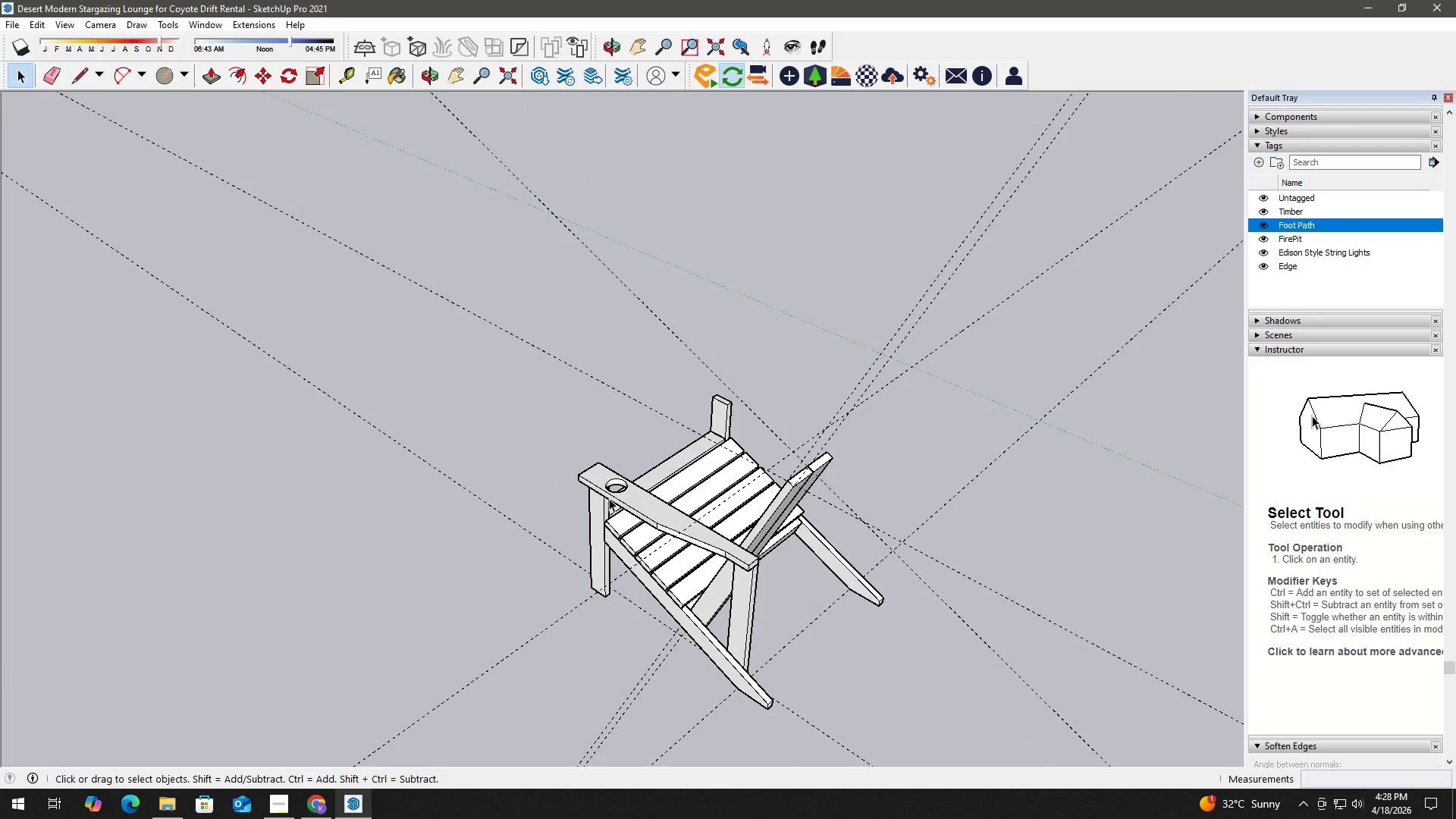 
key(Escape)
 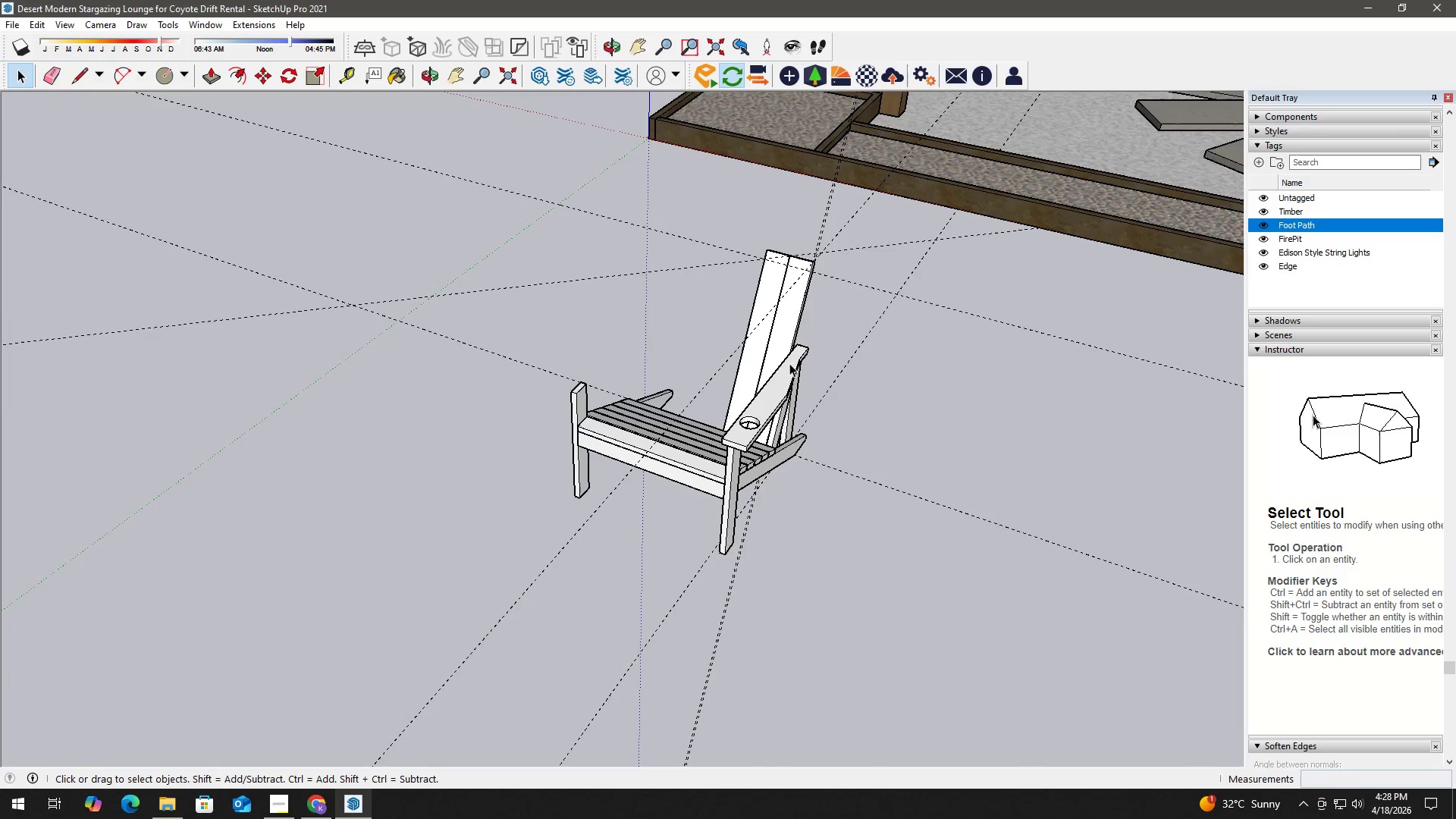 
scroll: coordinate [610, 489], scroll_direction: down, amount: 12.0
 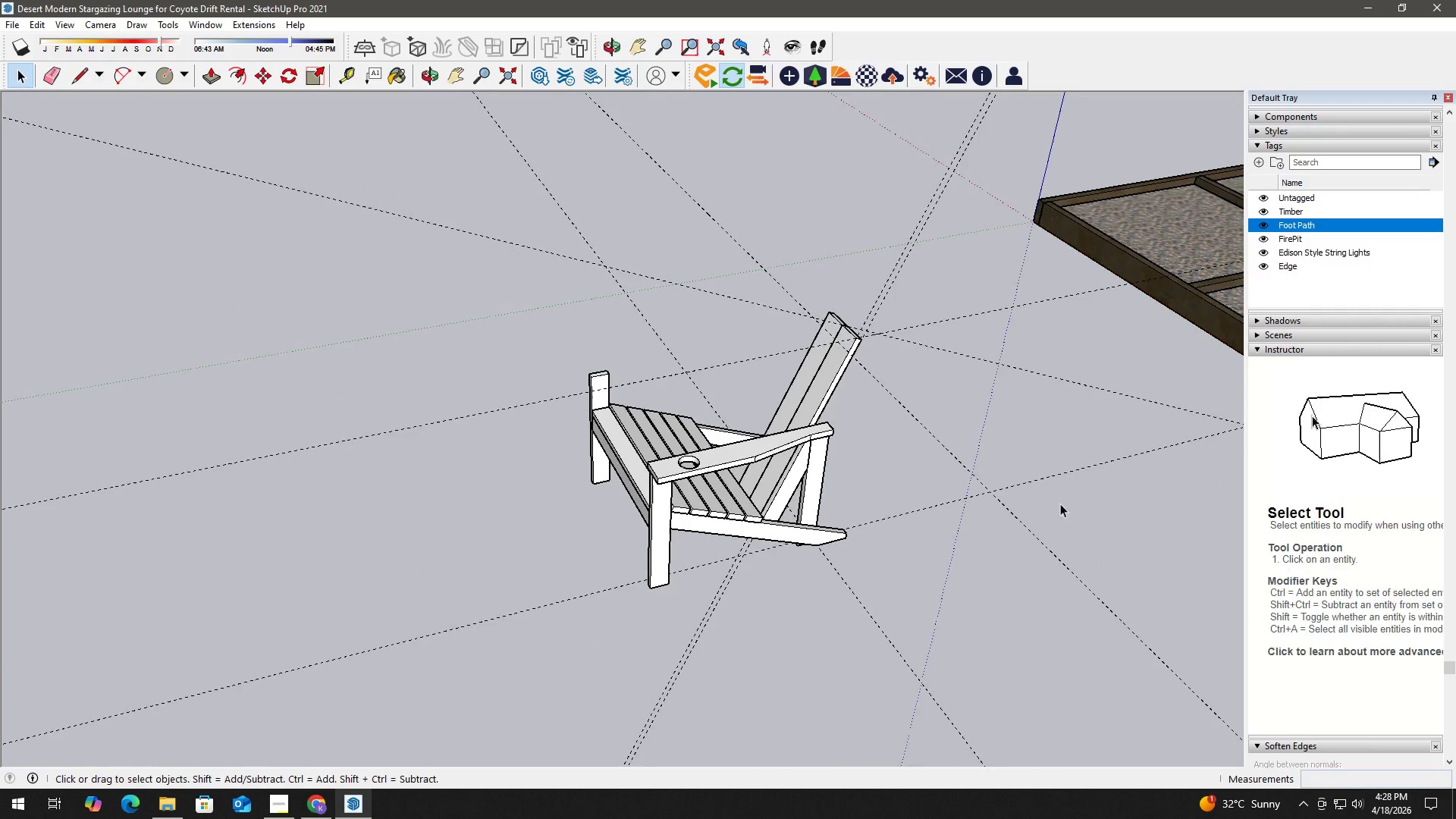 
scroll: coordinate [739, 416], scroll_direction: up, amount: 1.0
 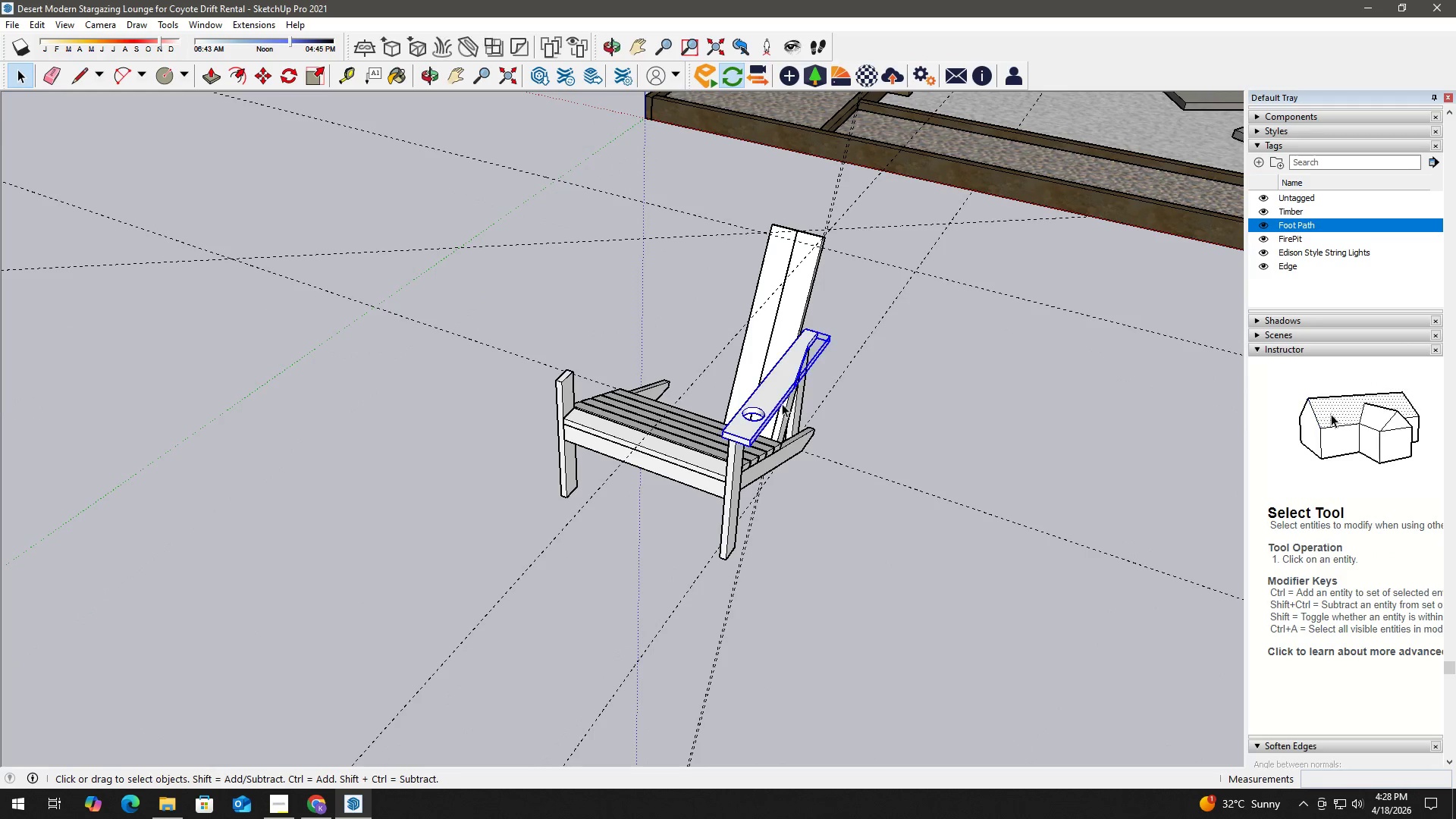 
left_click([811, 410])
 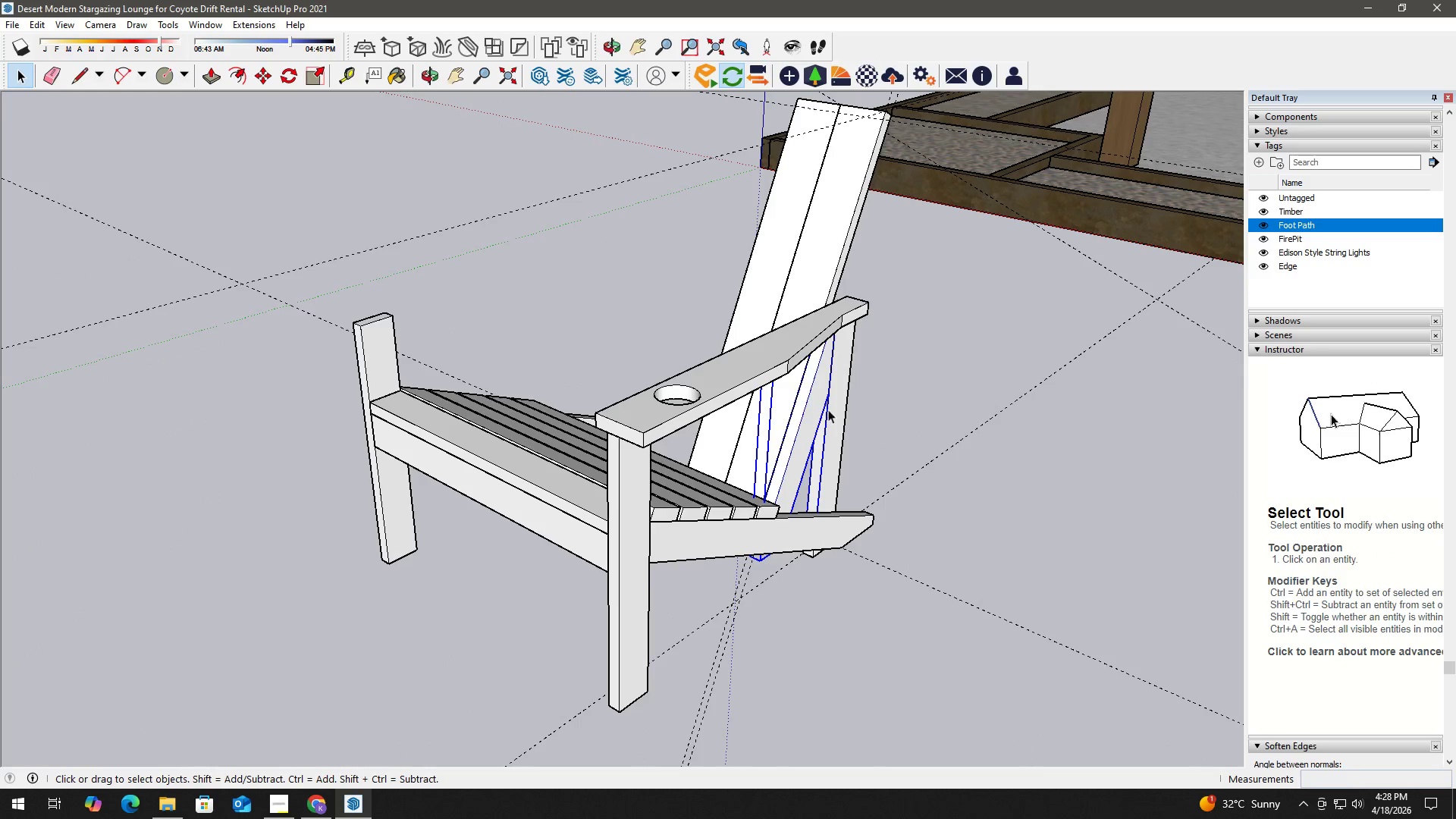 
scroll: coordinate [819, 410], scroll_direction: up, amount: 6.0
 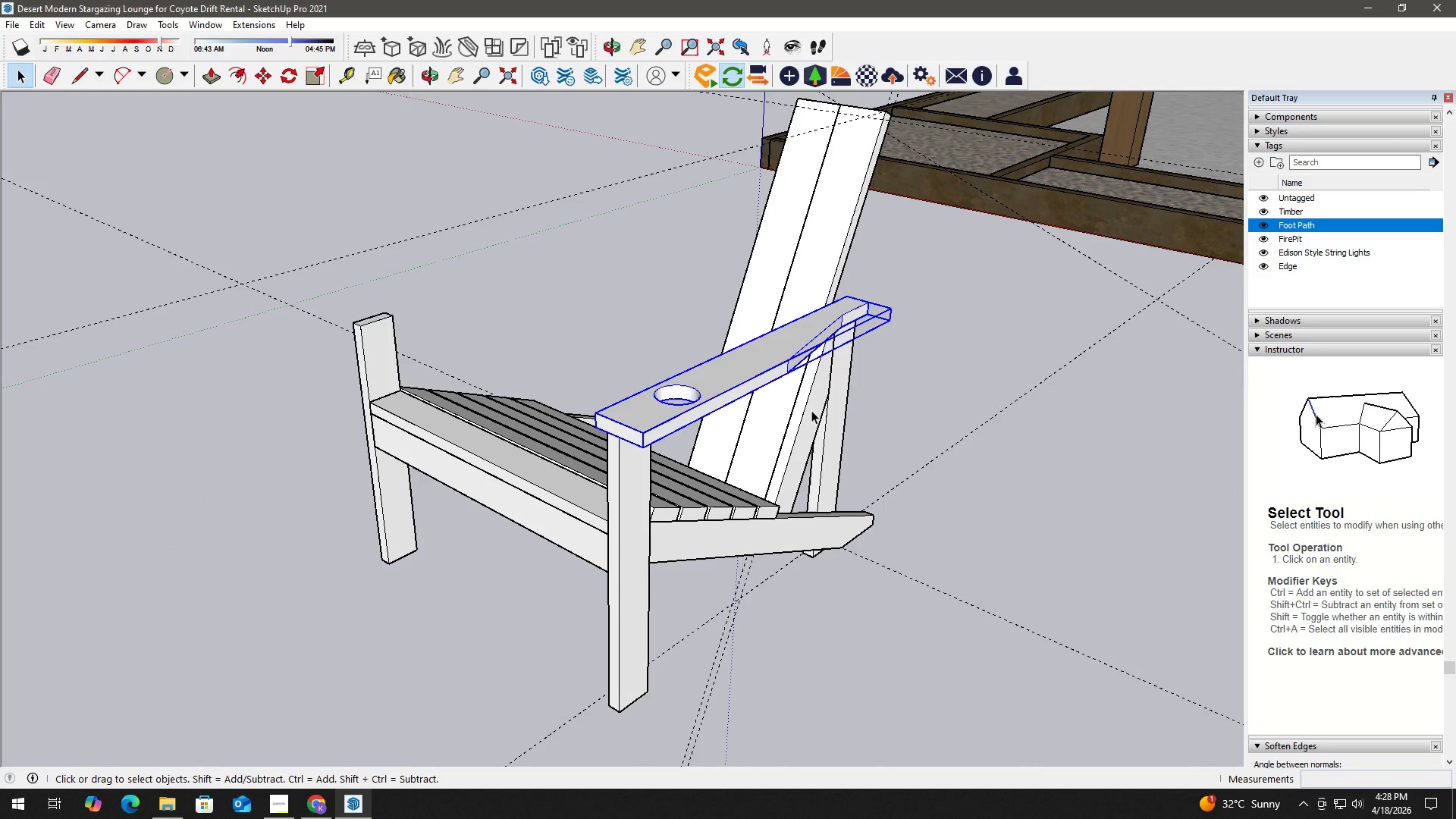 
hold_key(key=ControlLeft, duration=1.11)
left_click([837, 410])
 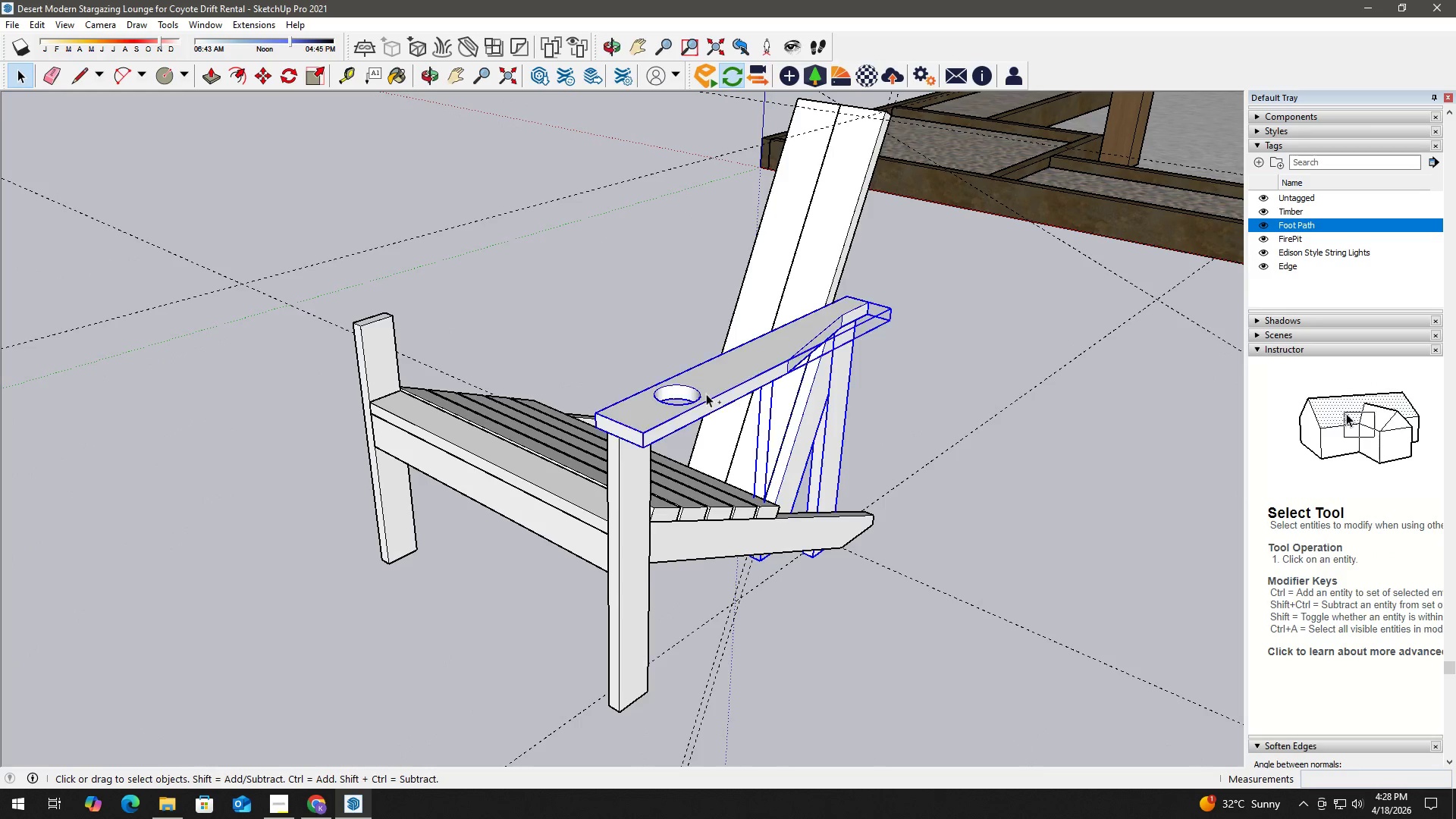 
hold_key(key=ControlLeft, duration=2.17)
 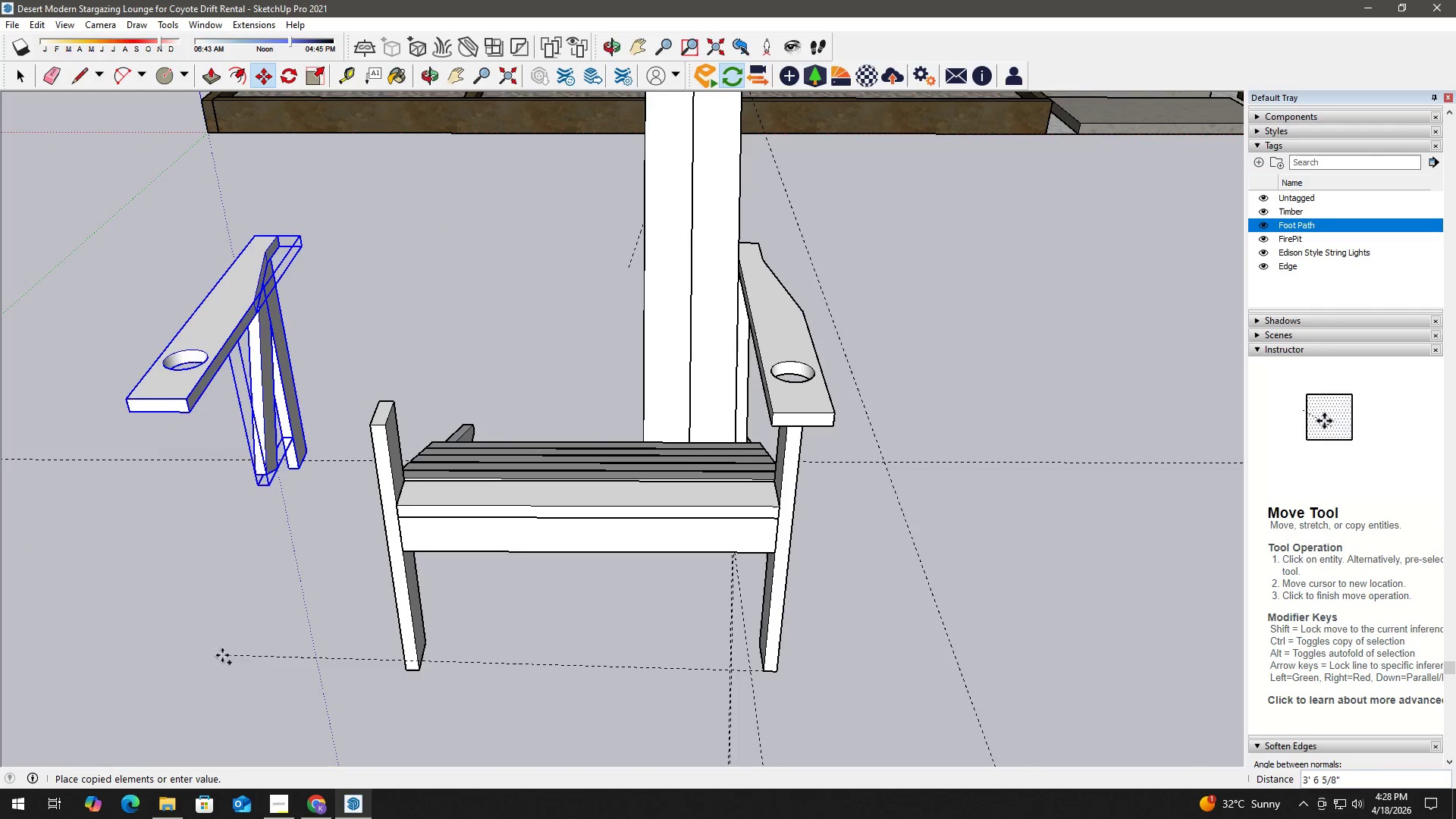 
key(M)
 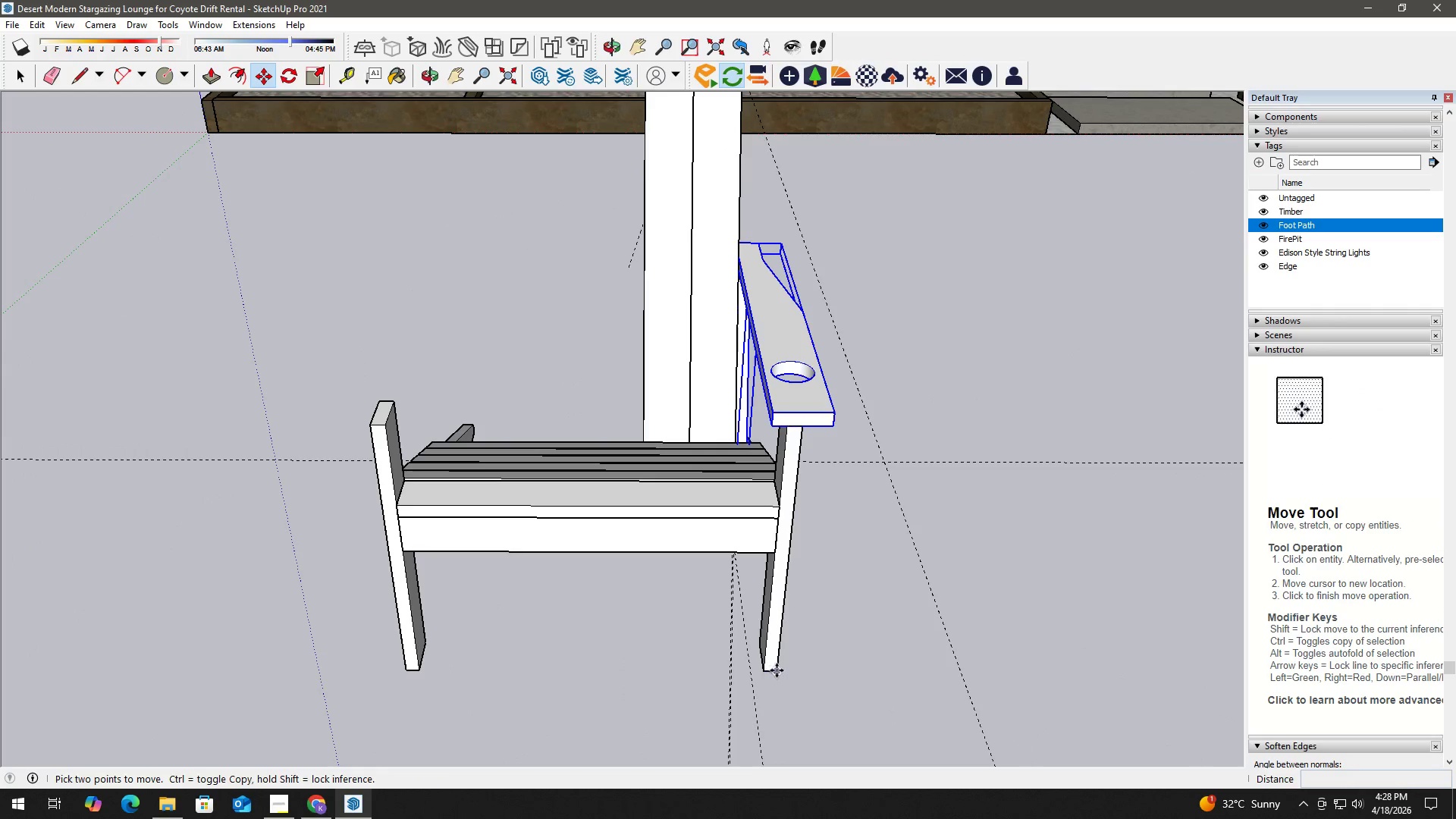 
left_click_drag(start_coordinate=[777, 671], to_coordinate=[771, 672])
 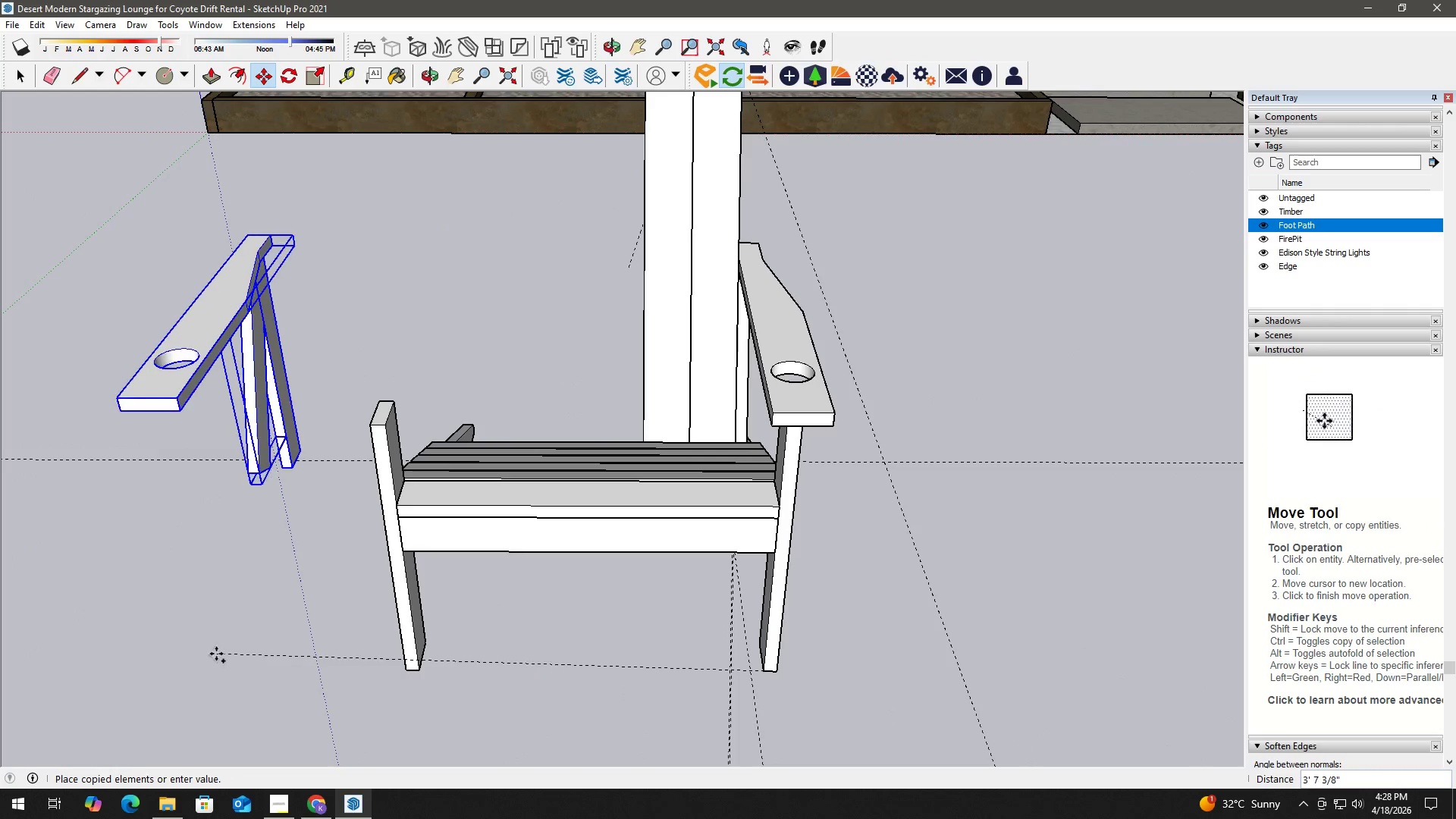 
left_click([216, 653])
 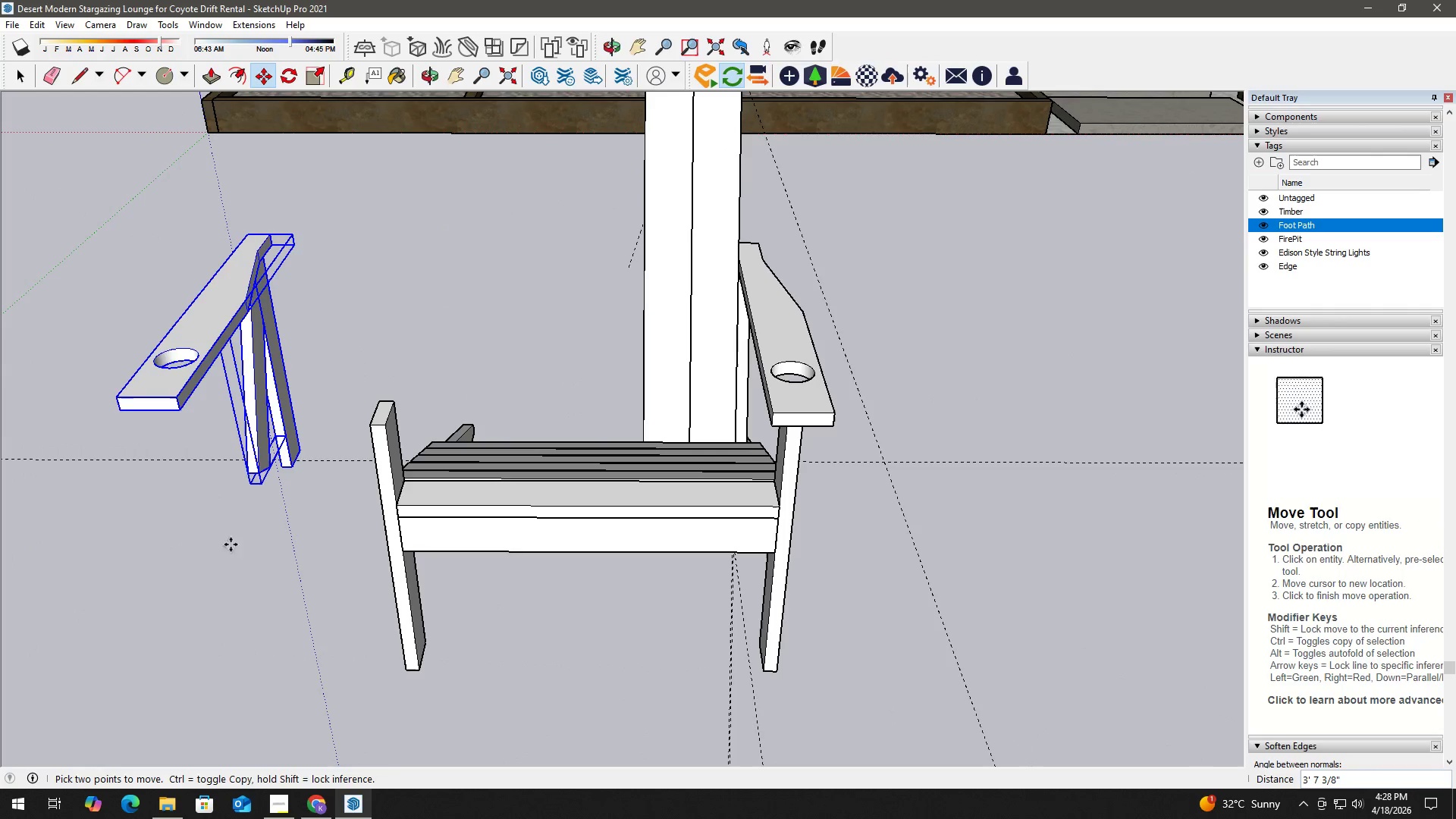 
key(S)
 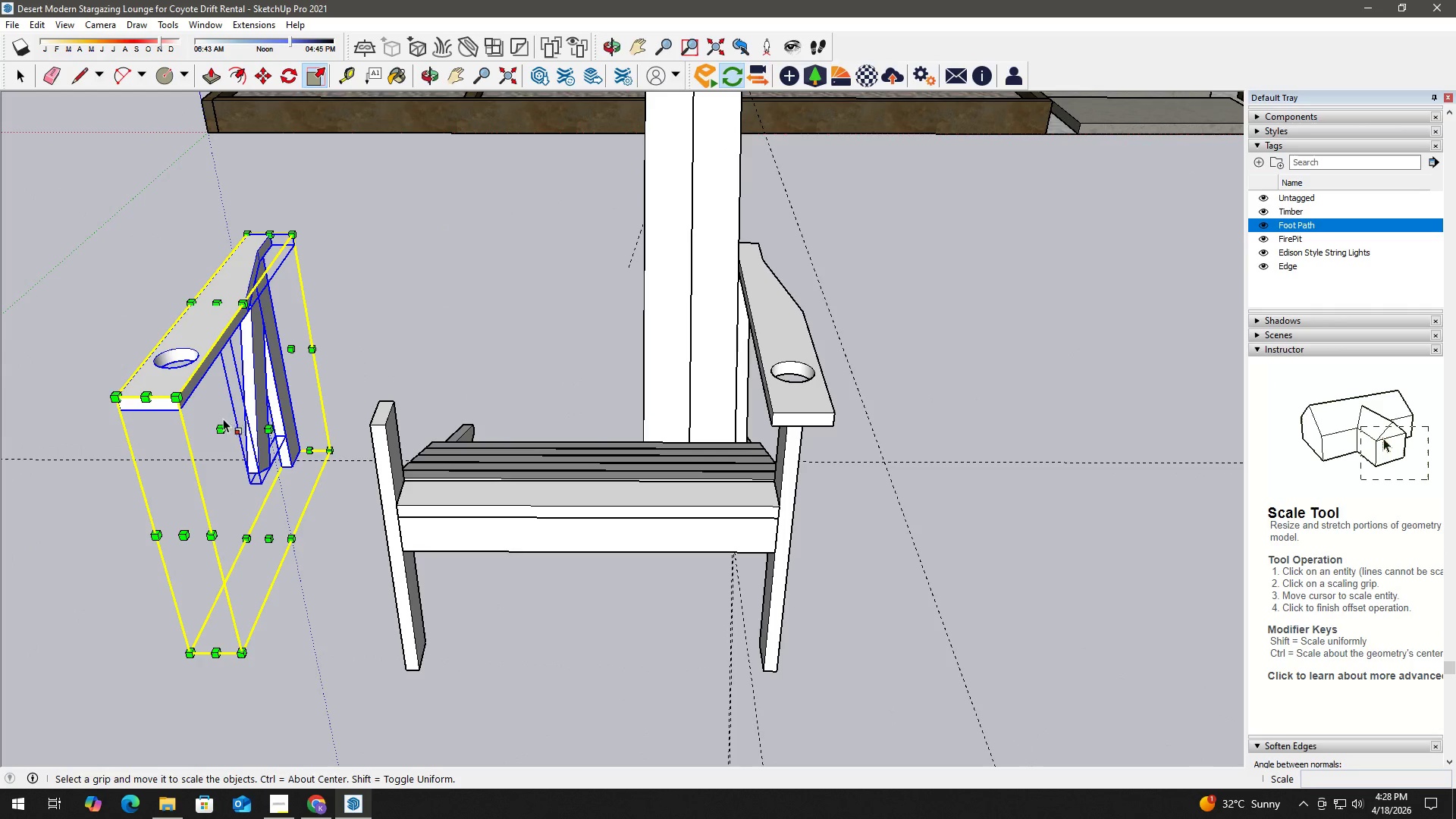 
left_click([220, 429])
 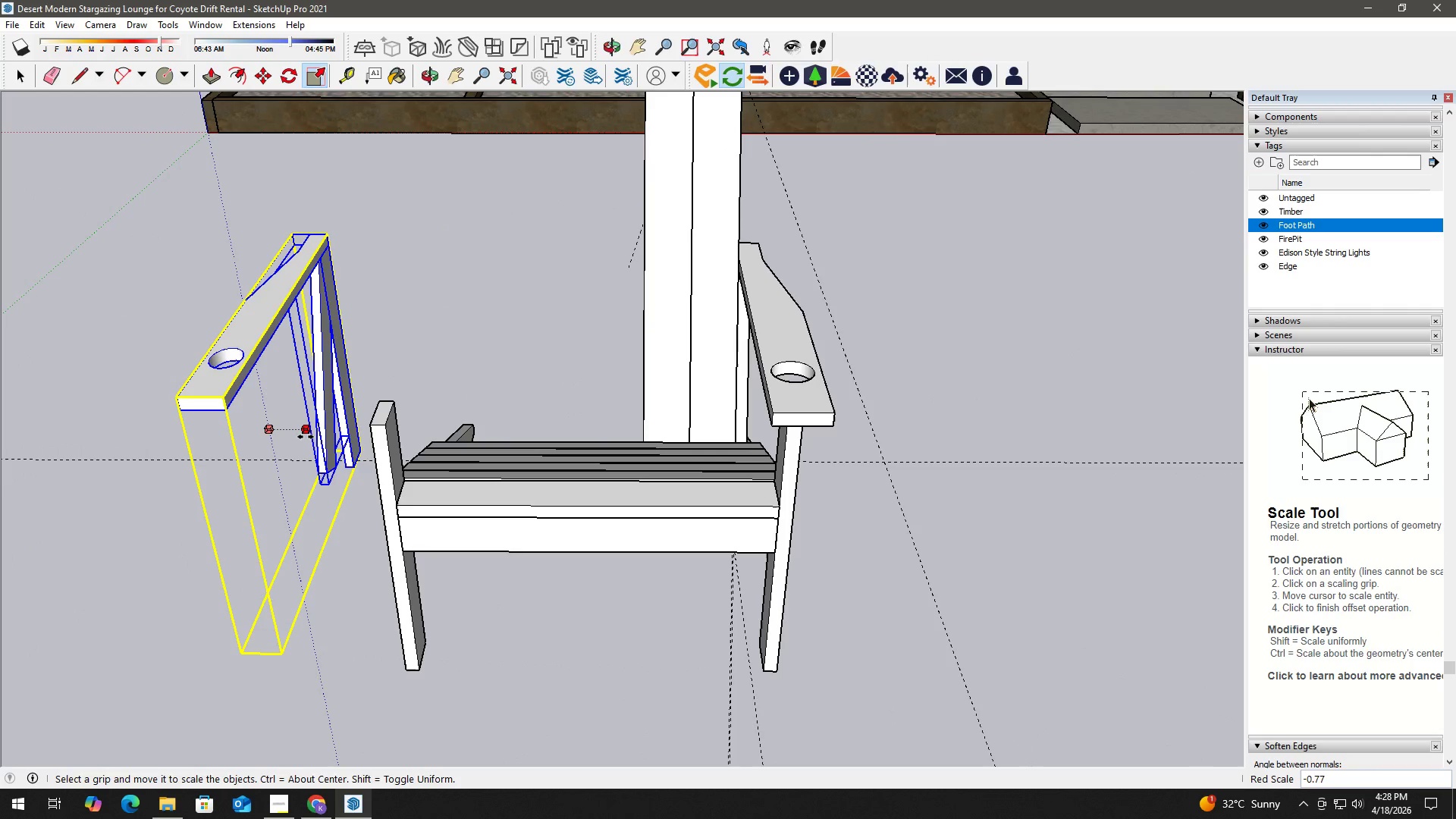 
key(NumpadSubtract)
 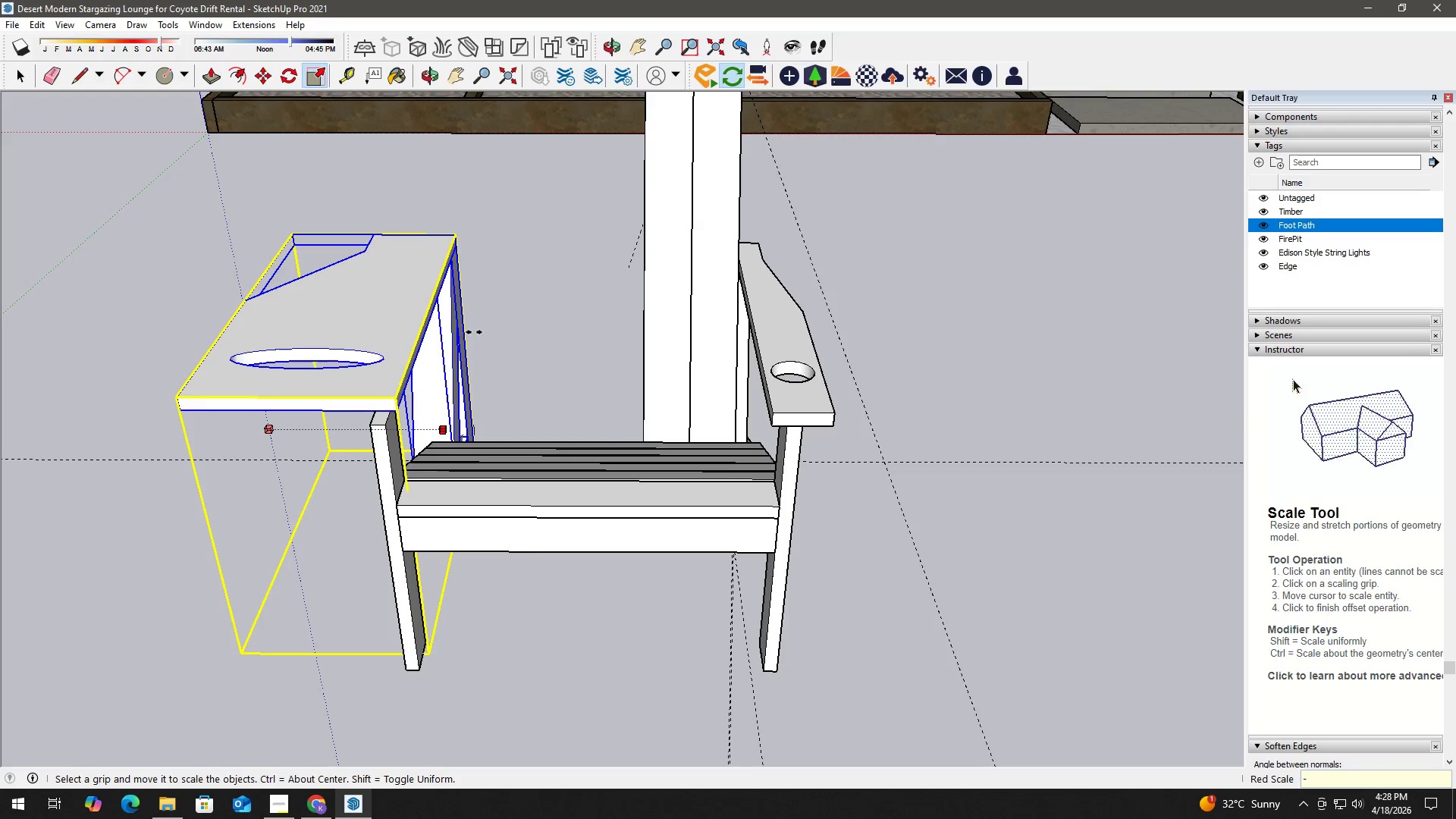 
key(Numpad1)
 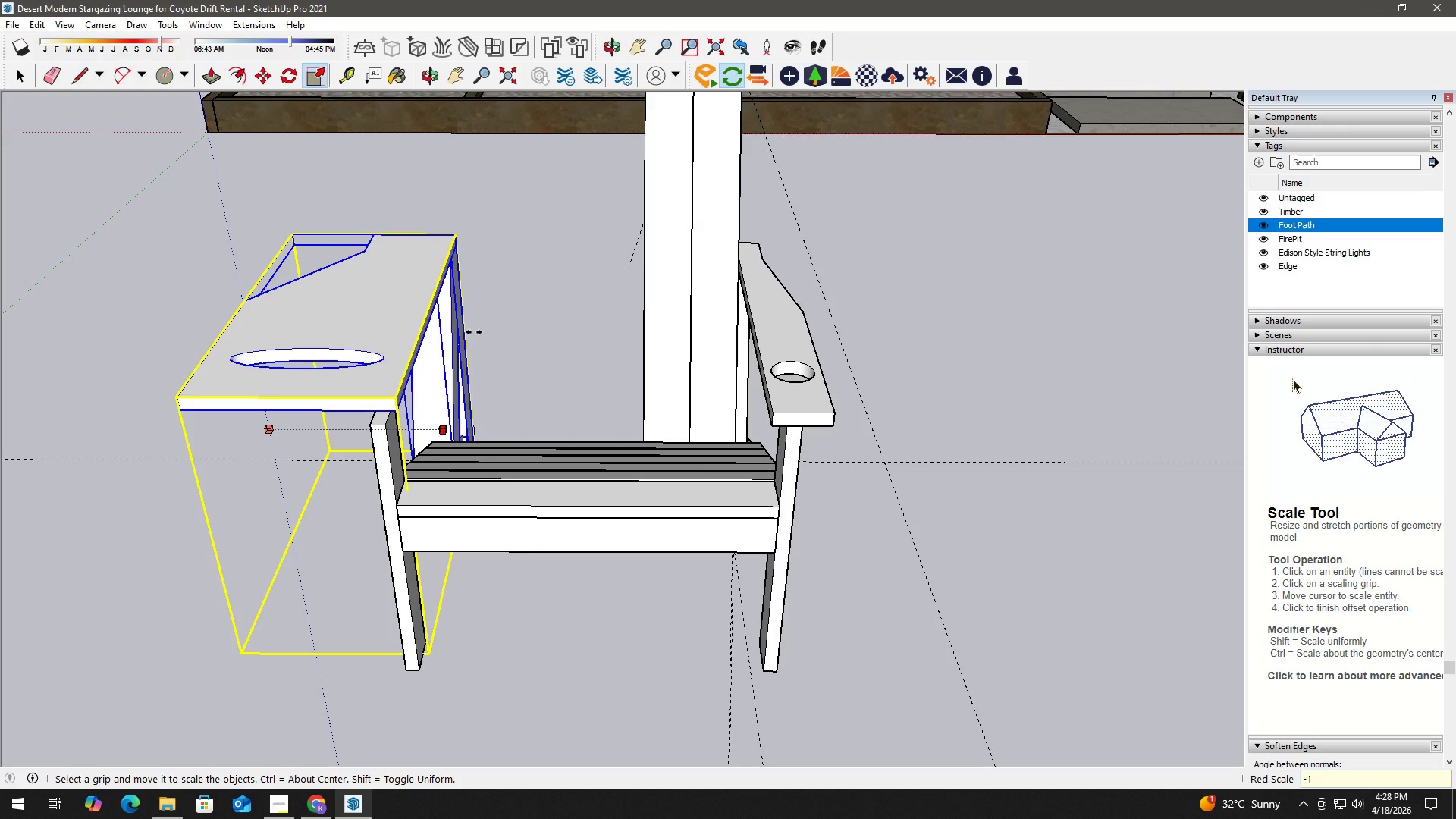 
key(NumpadEnter)
 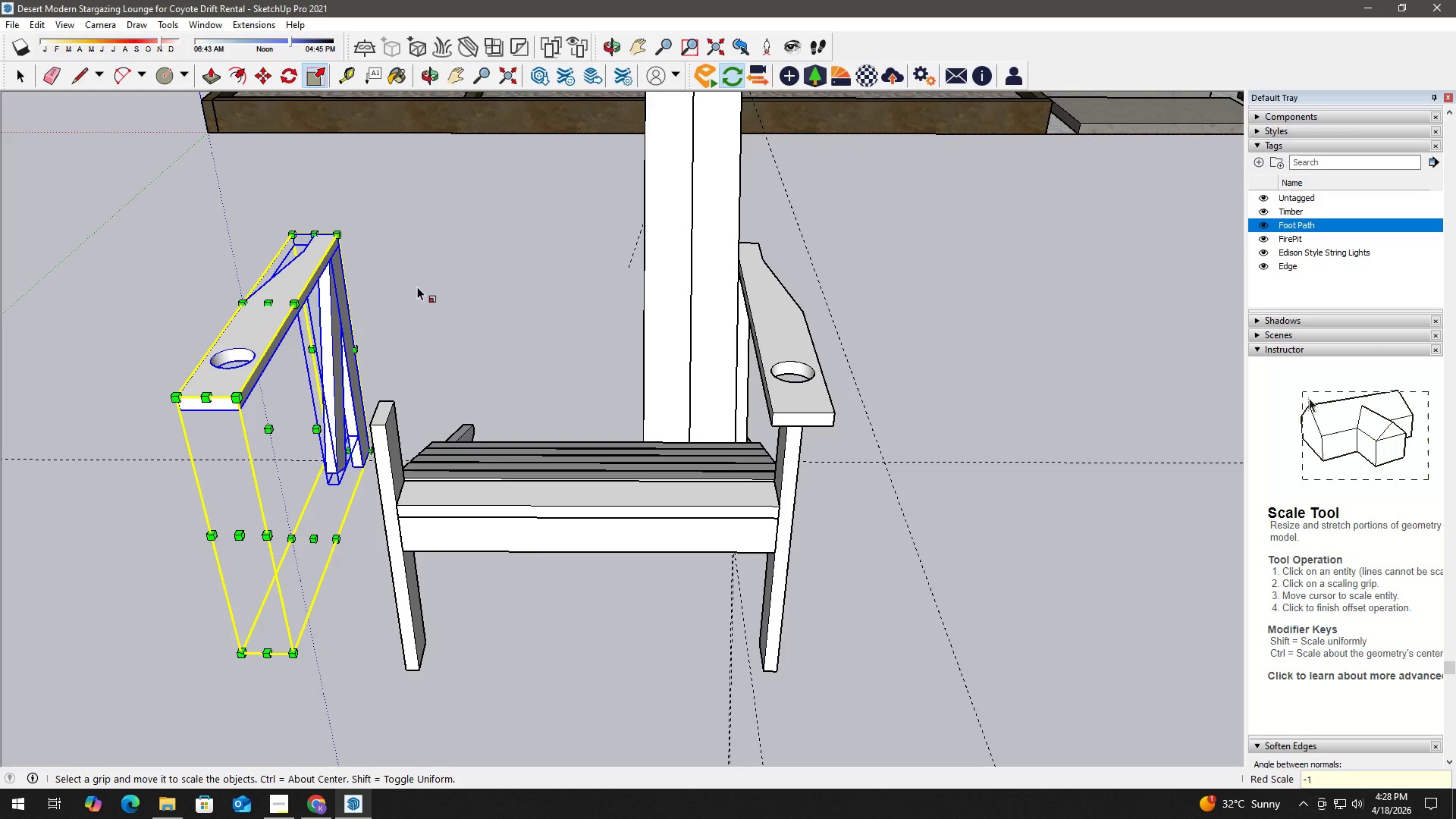 
key(Space)
 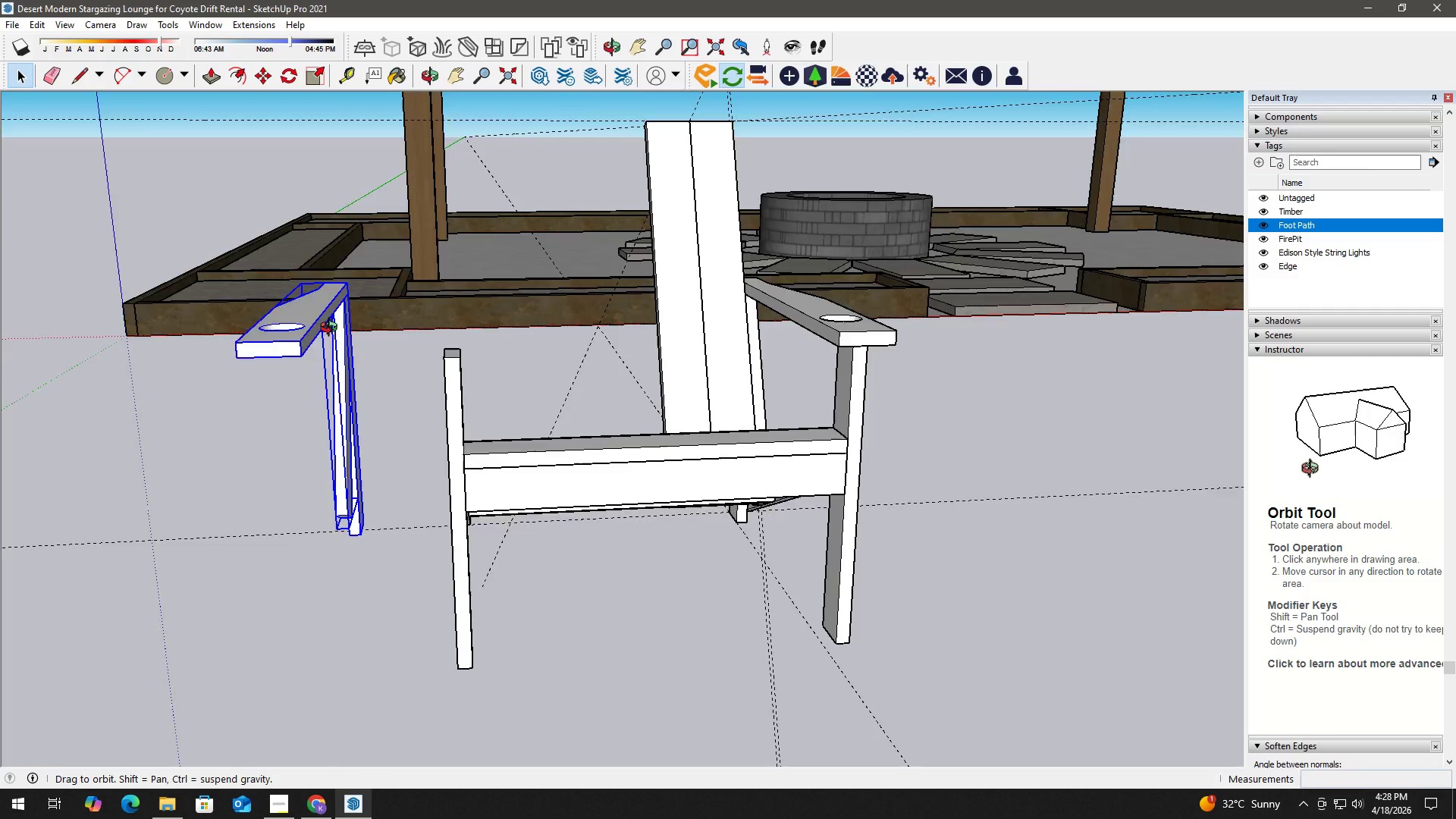 
scroll: coordinate [282, 431], scroll_direction: up, amount: 4.0
 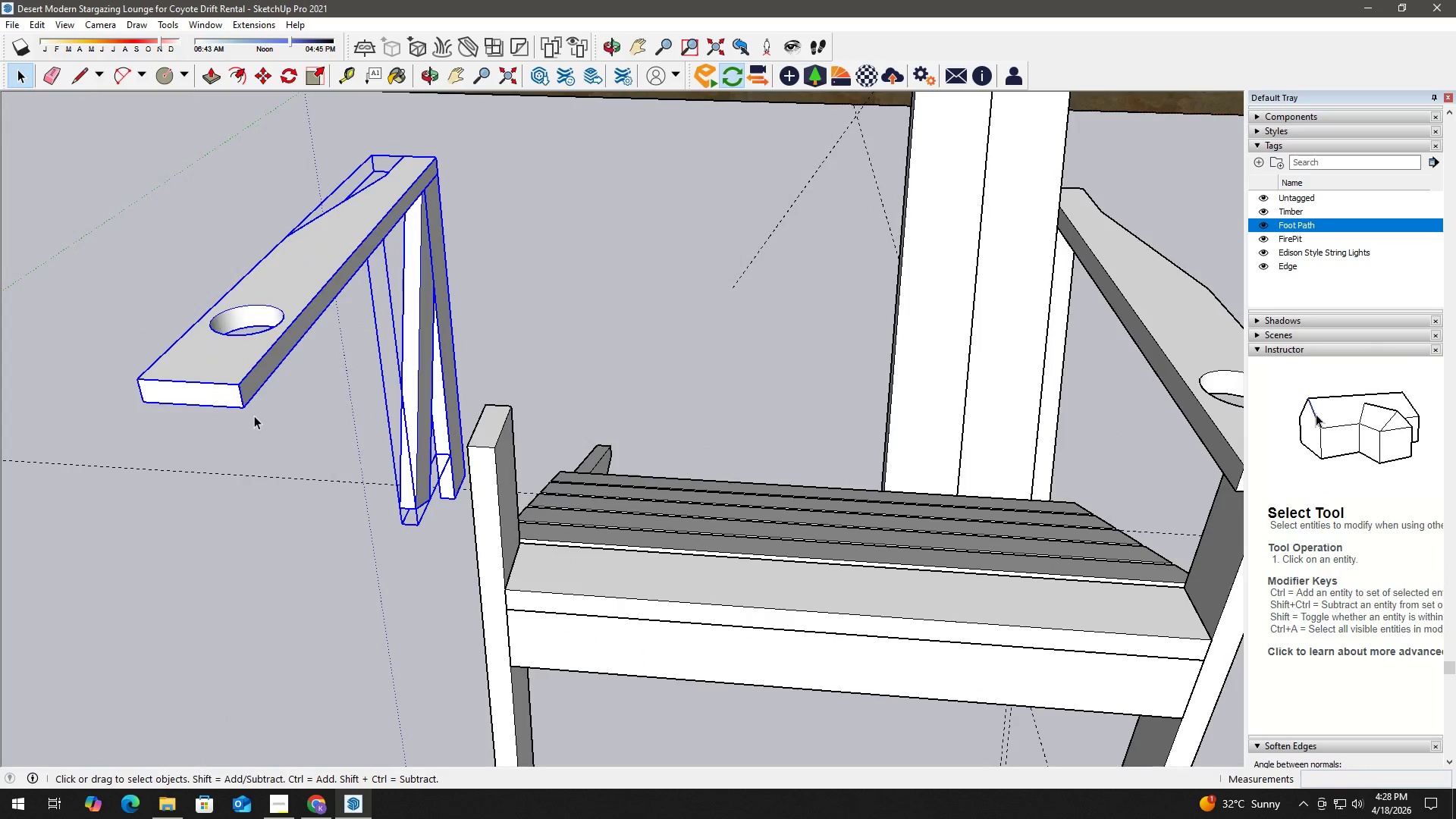 
key(M)
 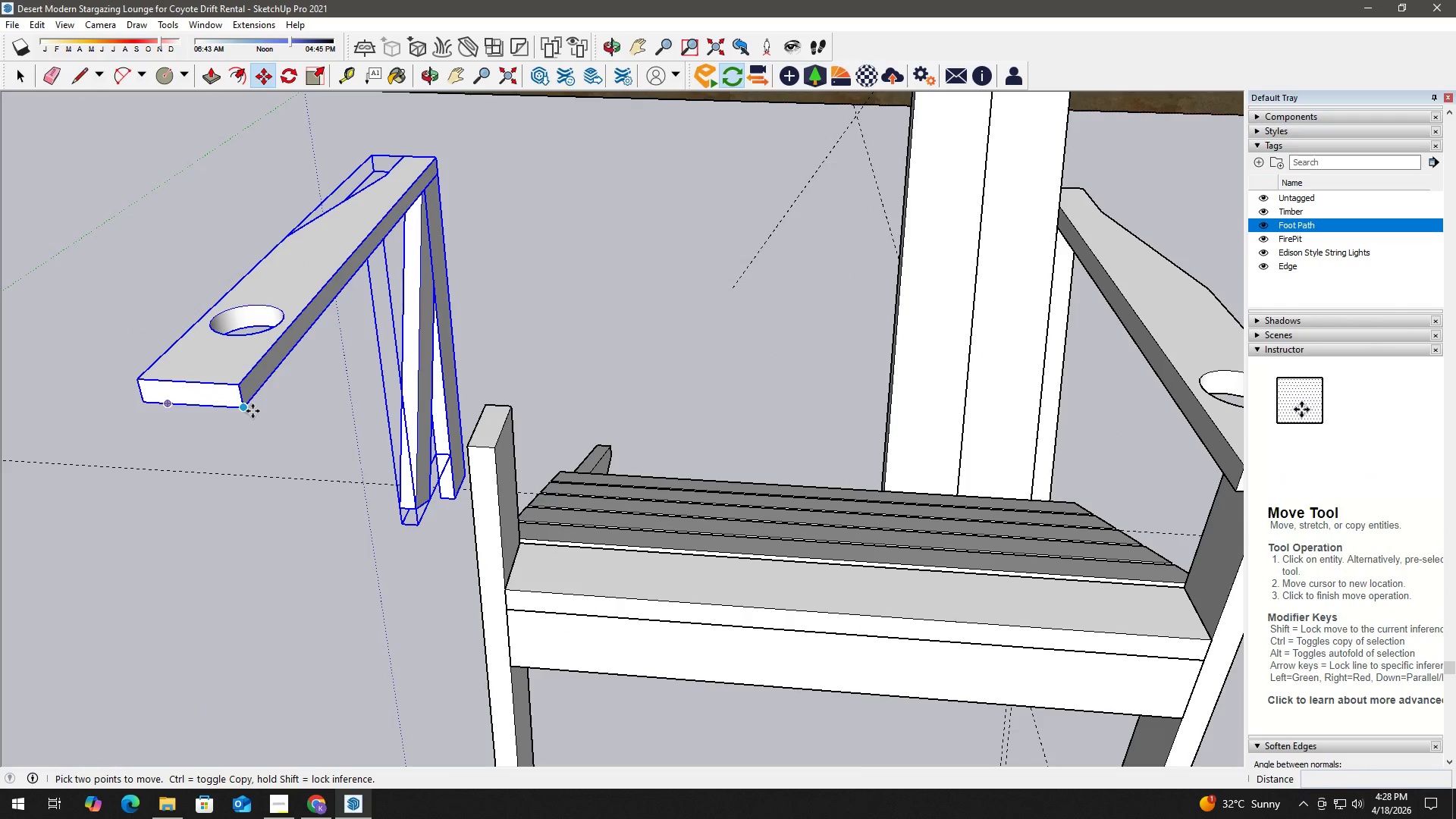 
left_click([253, 411])
 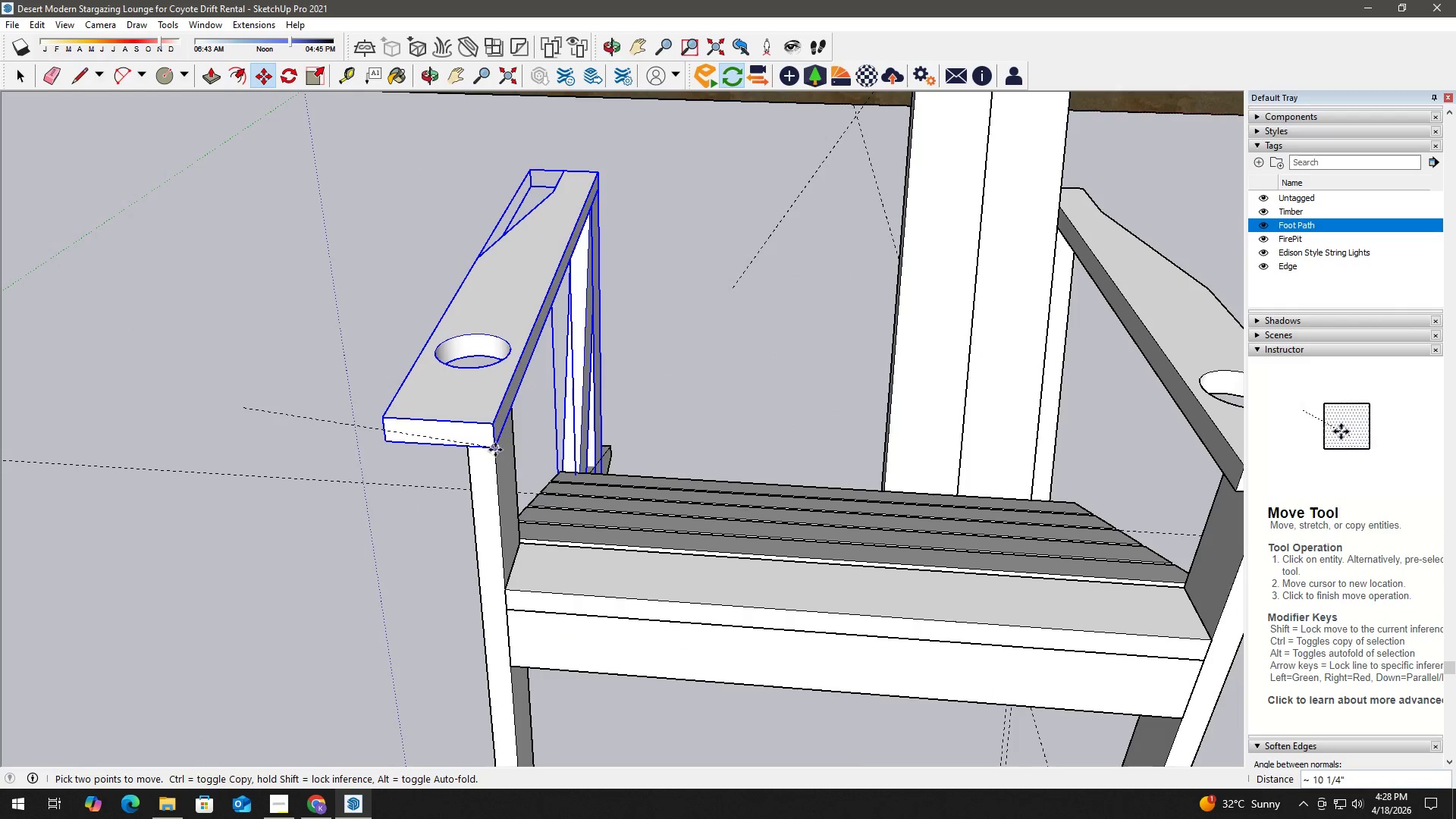 
left_click([495, 450])
 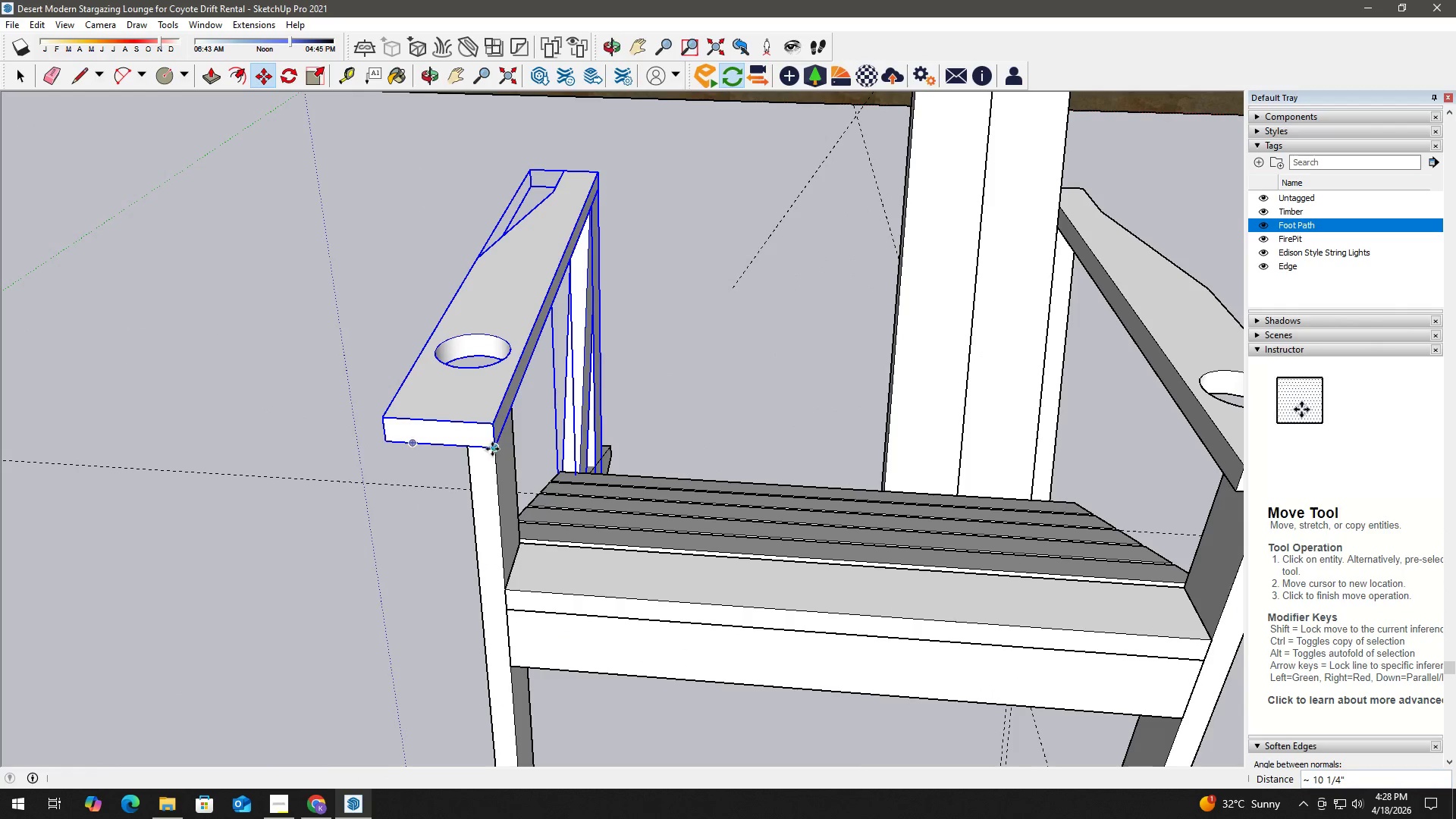 
scroll: coordinate [474, 450], scroll_direction: down, amount: 3.0
 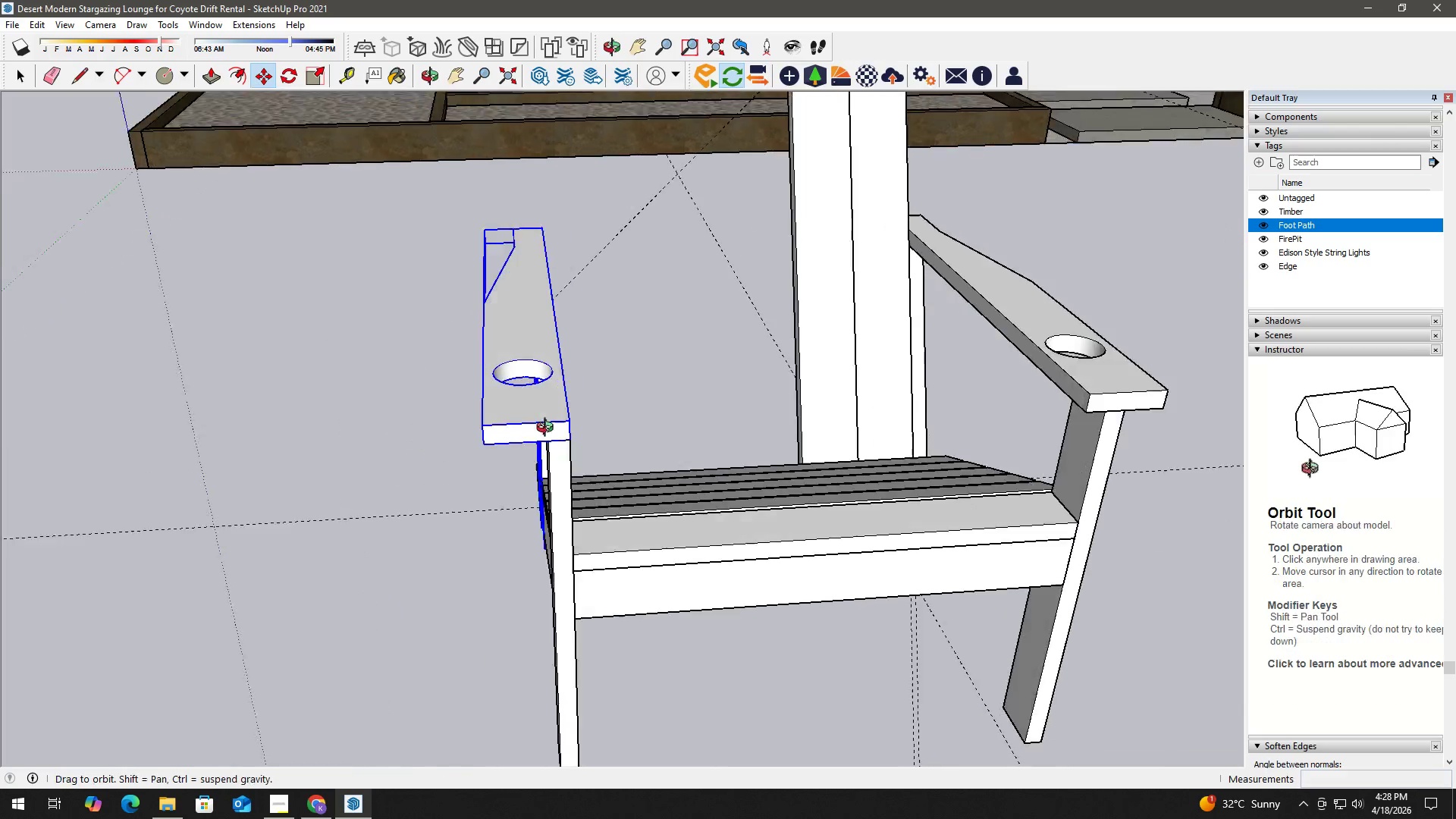 
scroll: coordinate [659, 432], scroll_direction: up, amount: 6.0
 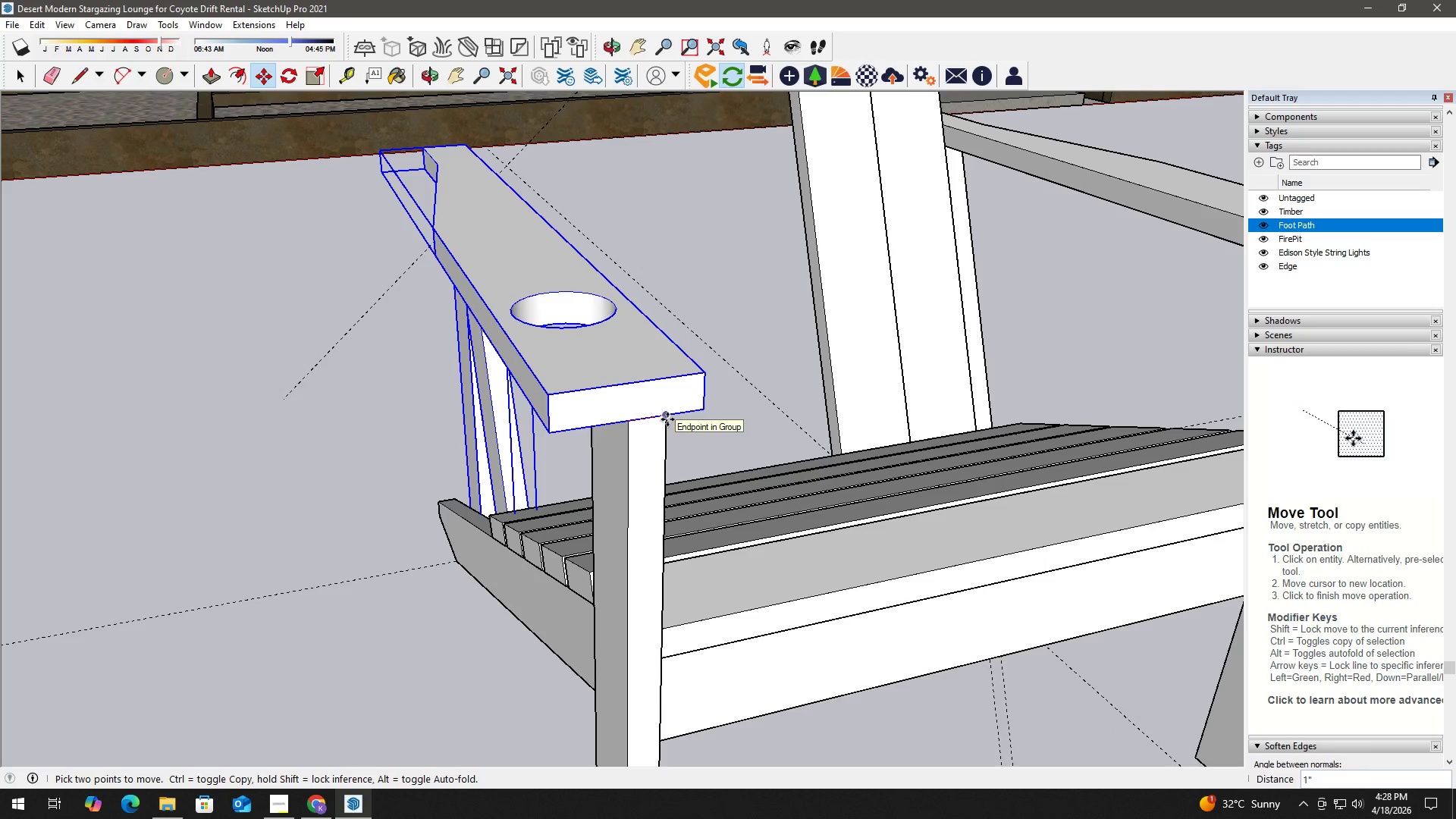 
left_click([667, 419])
 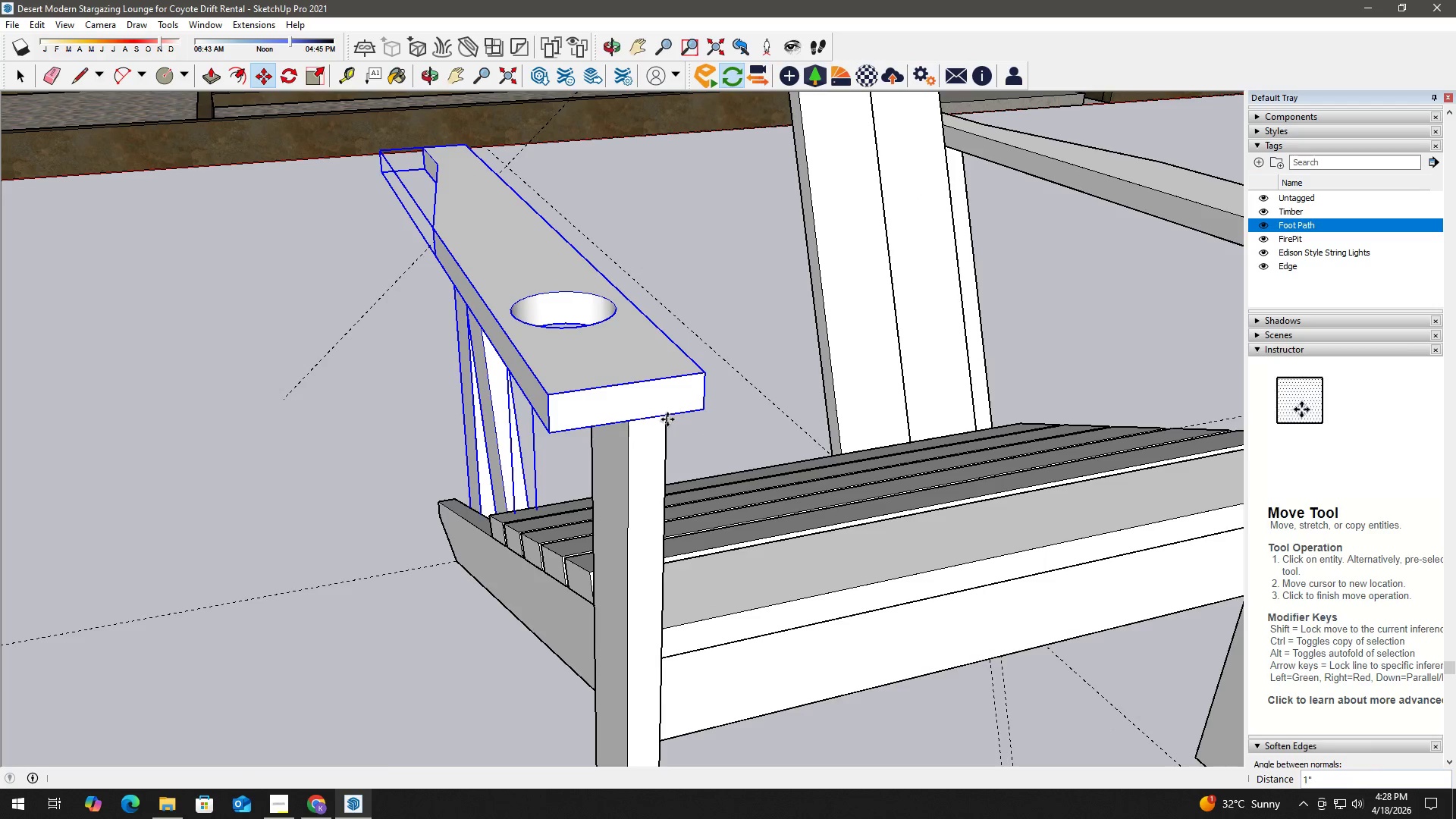 
key(Space)
 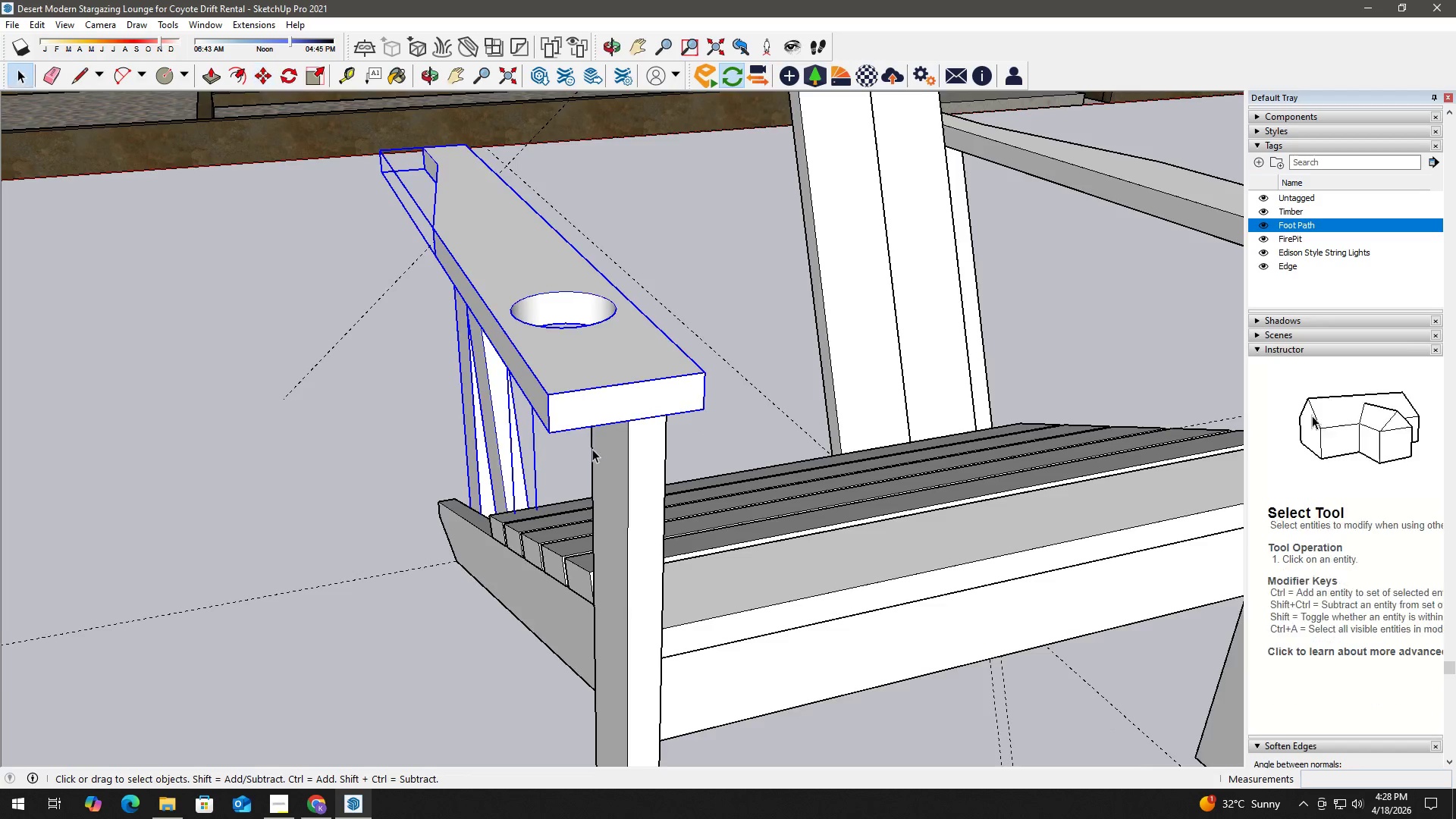 
scroll: coordinate [623, 404], scroll_direction: down, amount: 5.0
 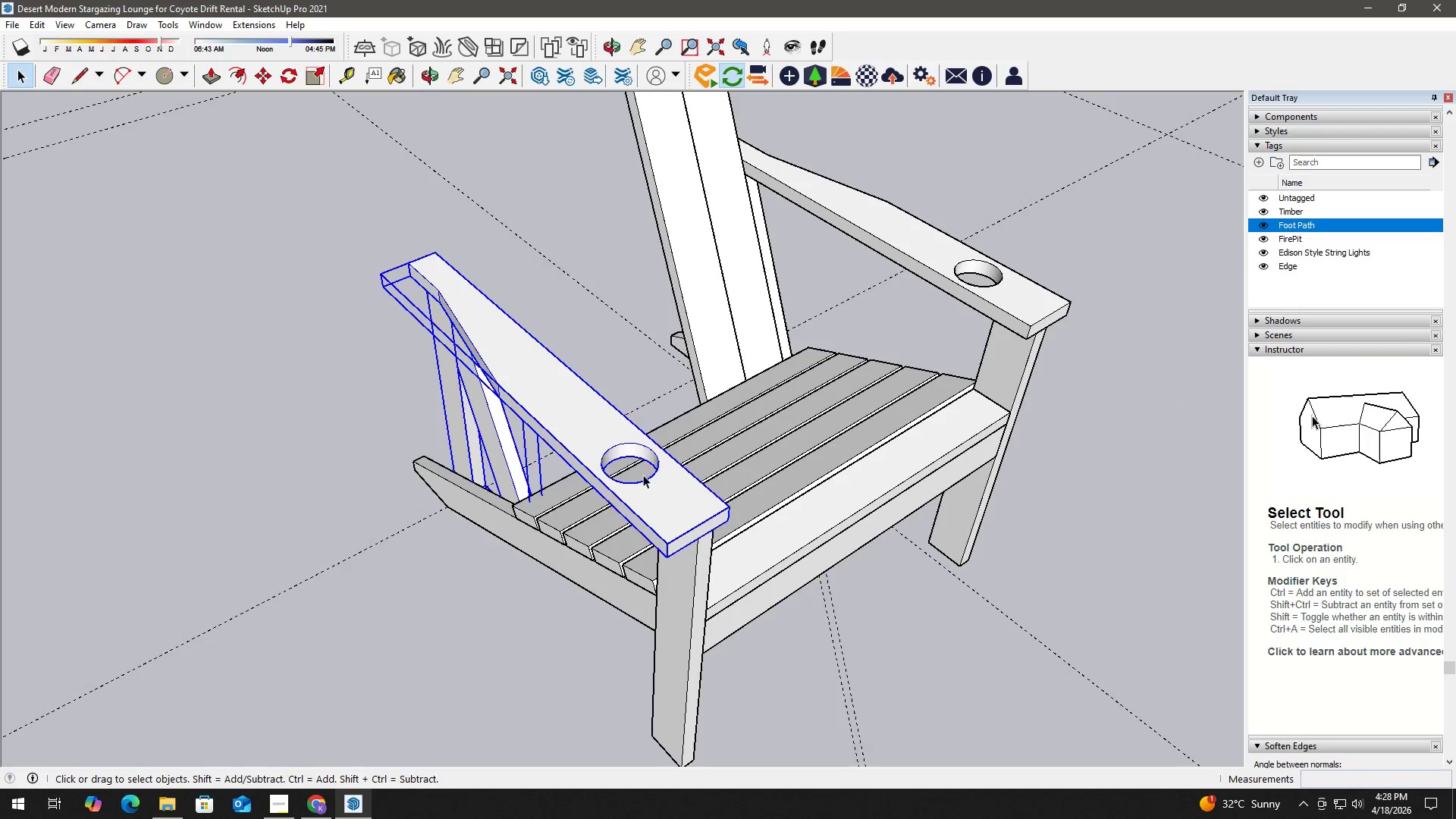 
scroll: coordinate [499, 460], scroll_direction: up, amount: 3.0
 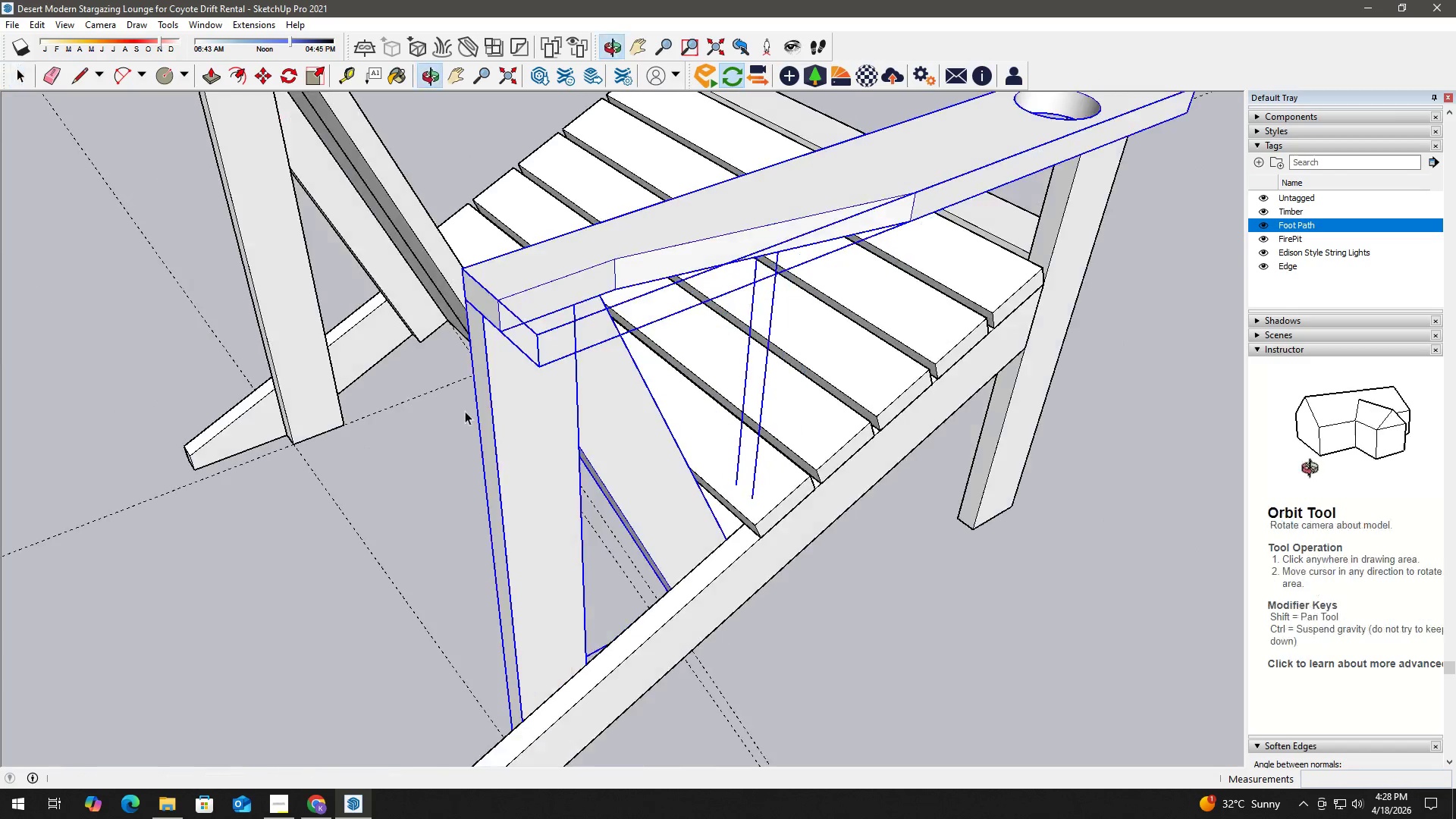 
key(Space)
 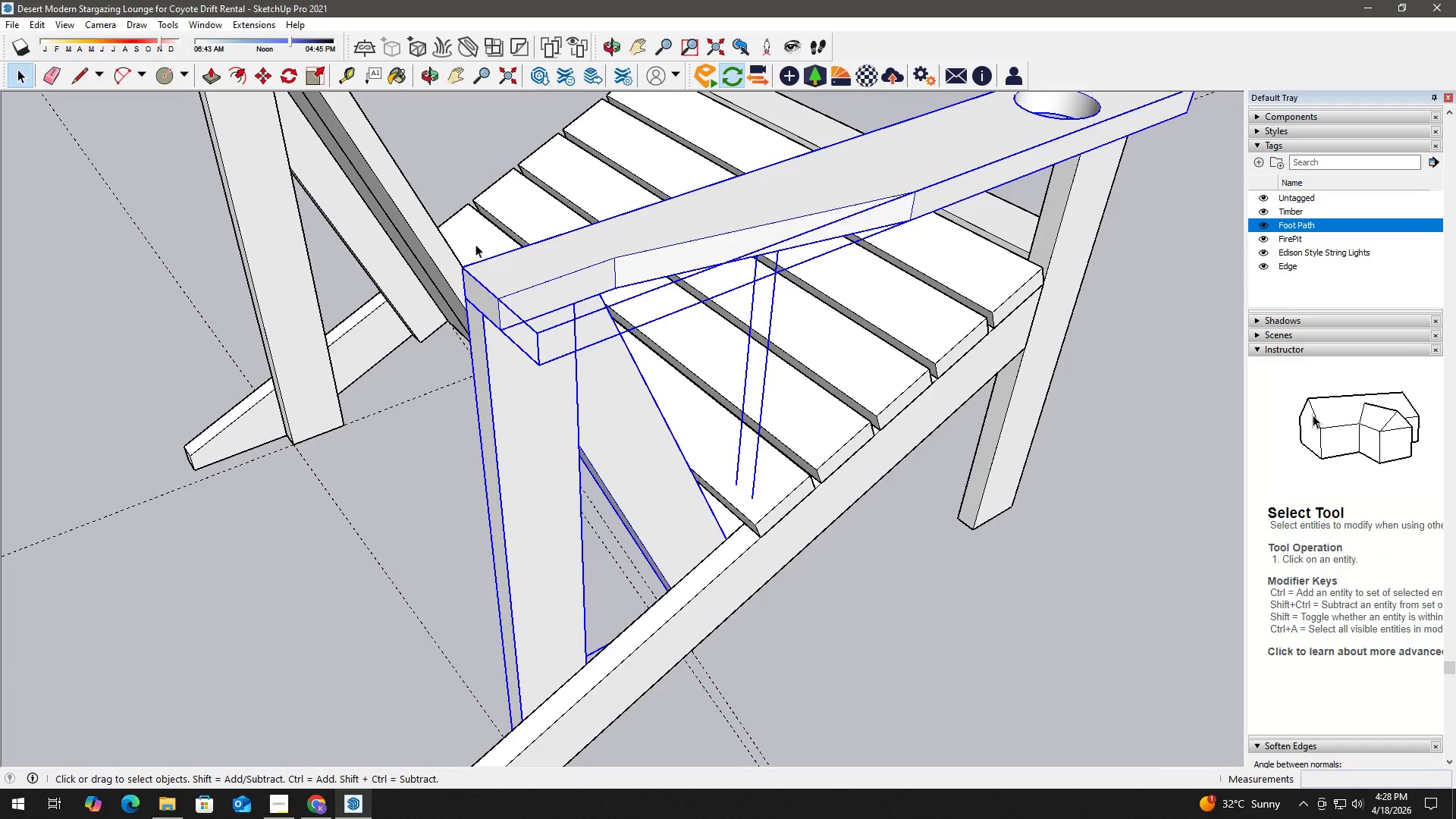 
scroll: coordinate [528, 240], scroll_direction: down, amount: 6.0
 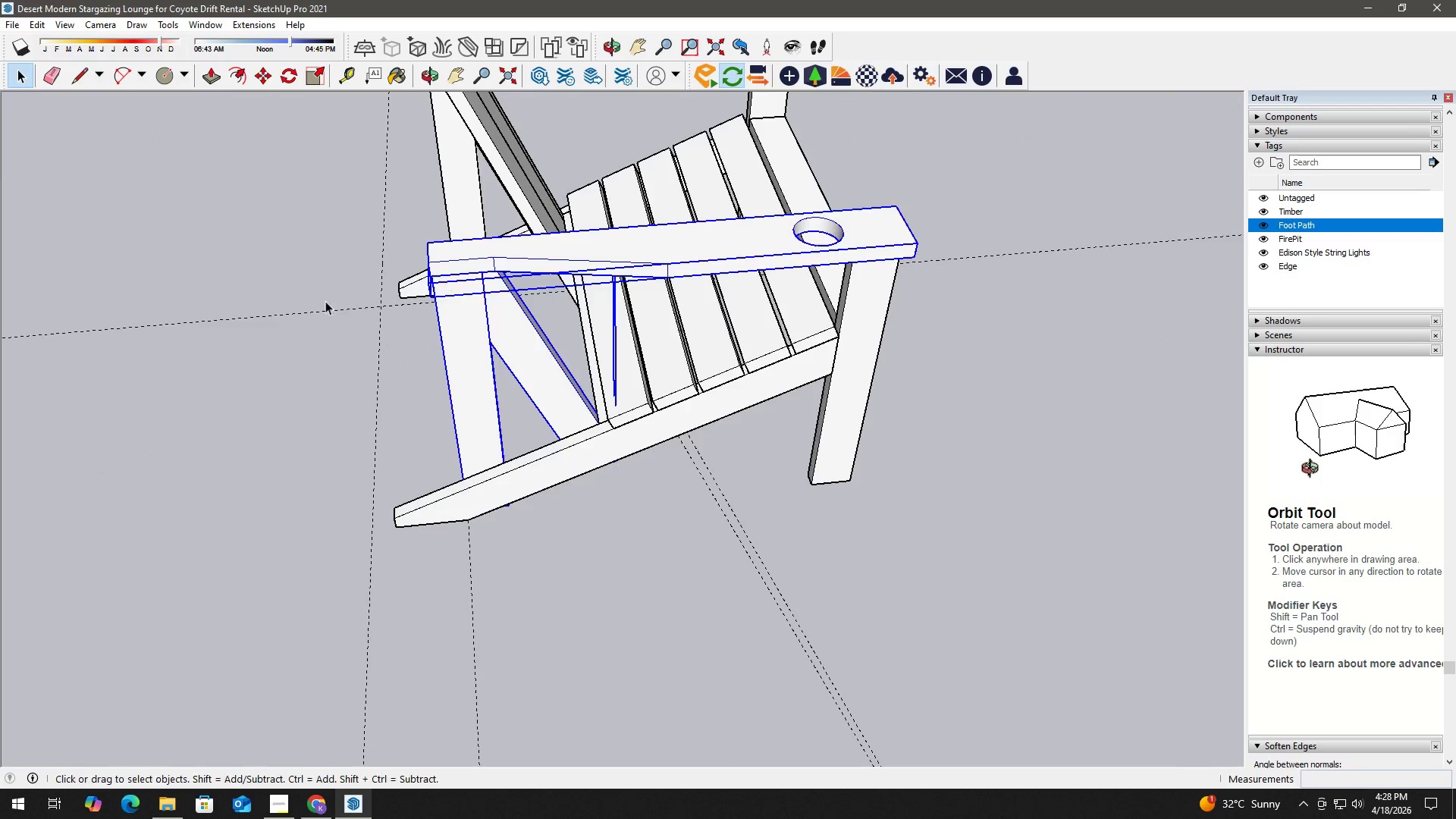 
hold_key(key=H, duration=22.39)
 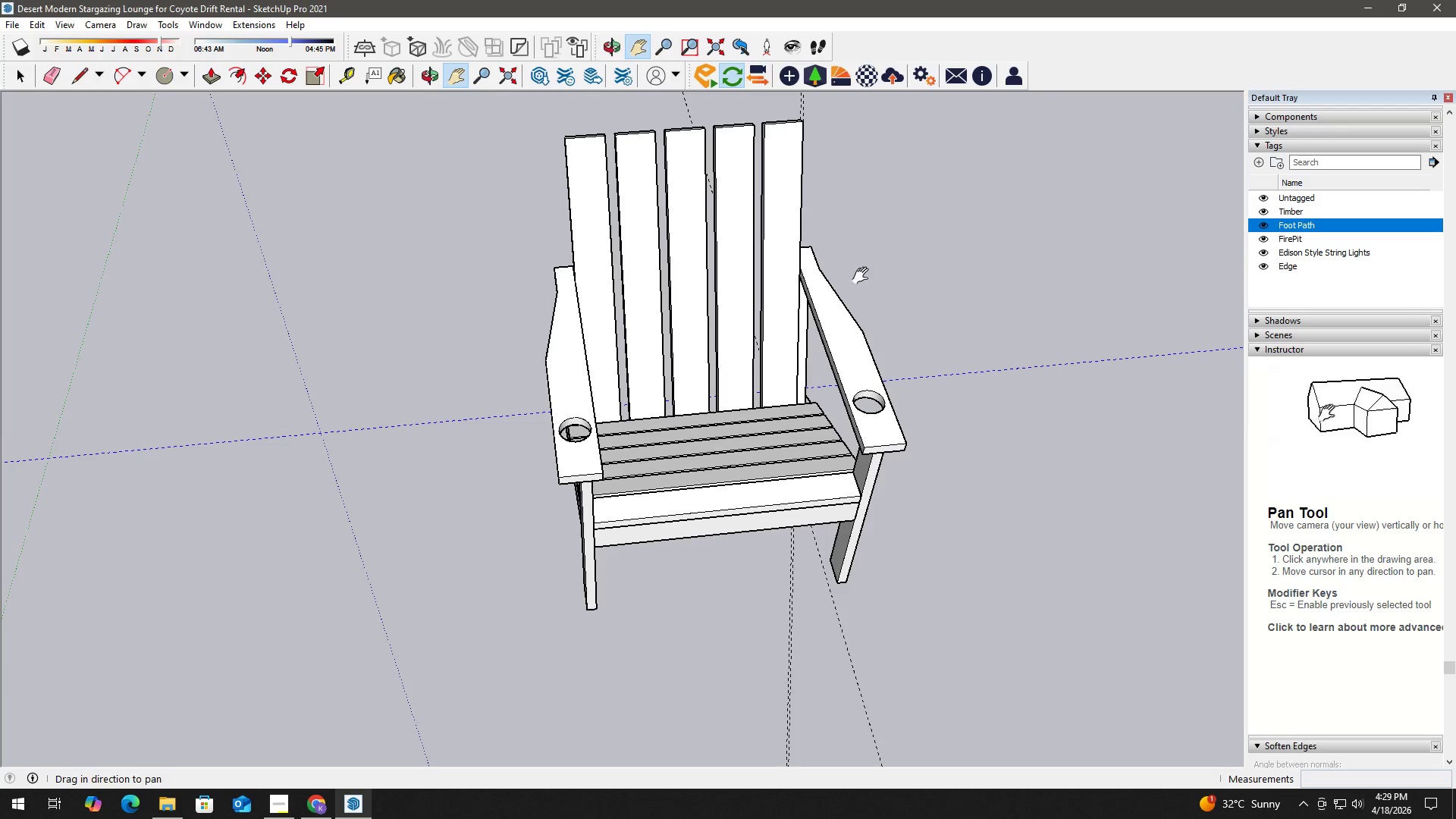 
left_click_drag(start_coordinate=[602, 200], to_coordinate=[503, 402])
 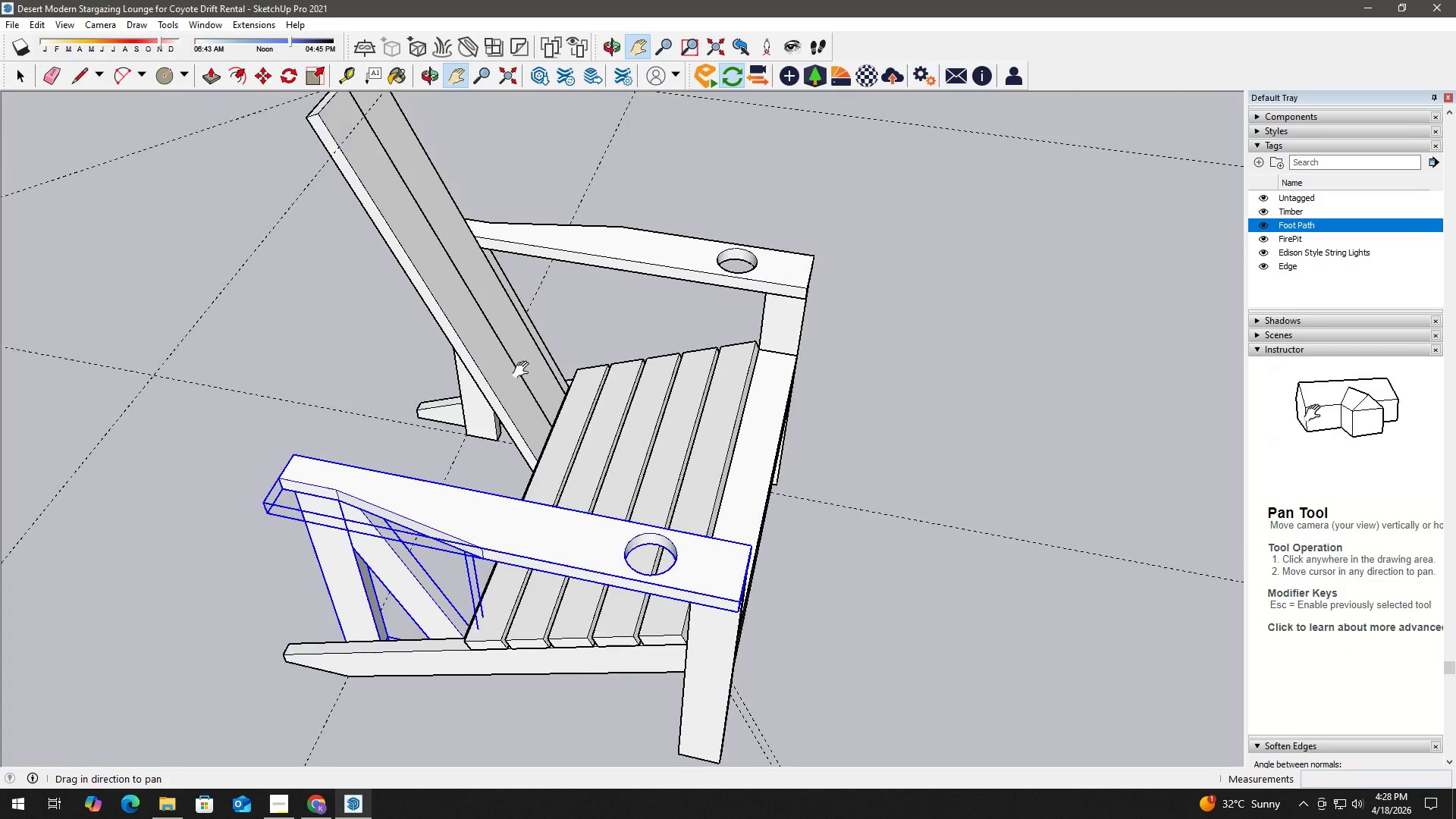 
key(Space)
 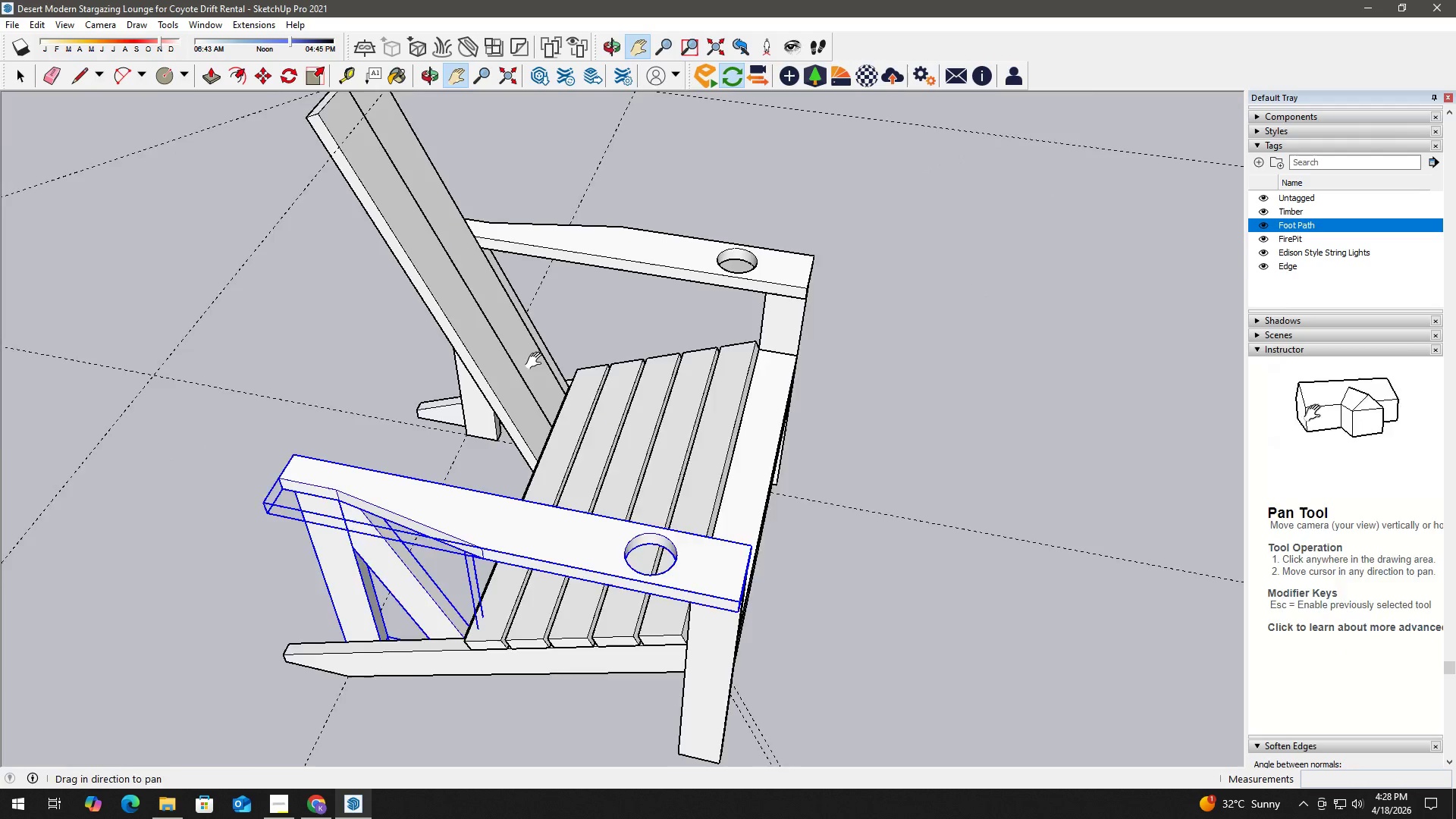 
scroll: coordinate [538, 359], scroll_direction: up, amount: 3.0
 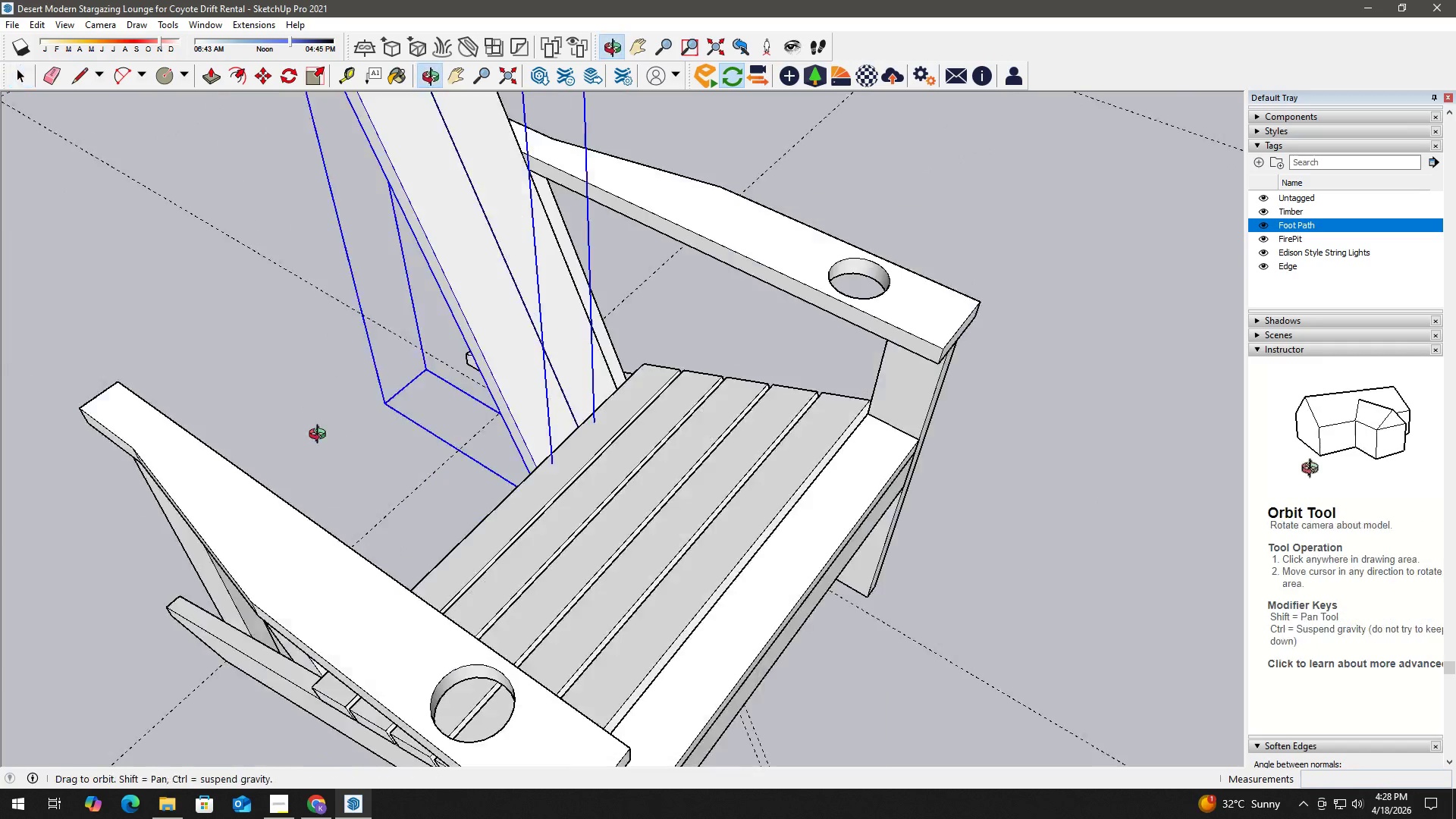 
key(Delete)
 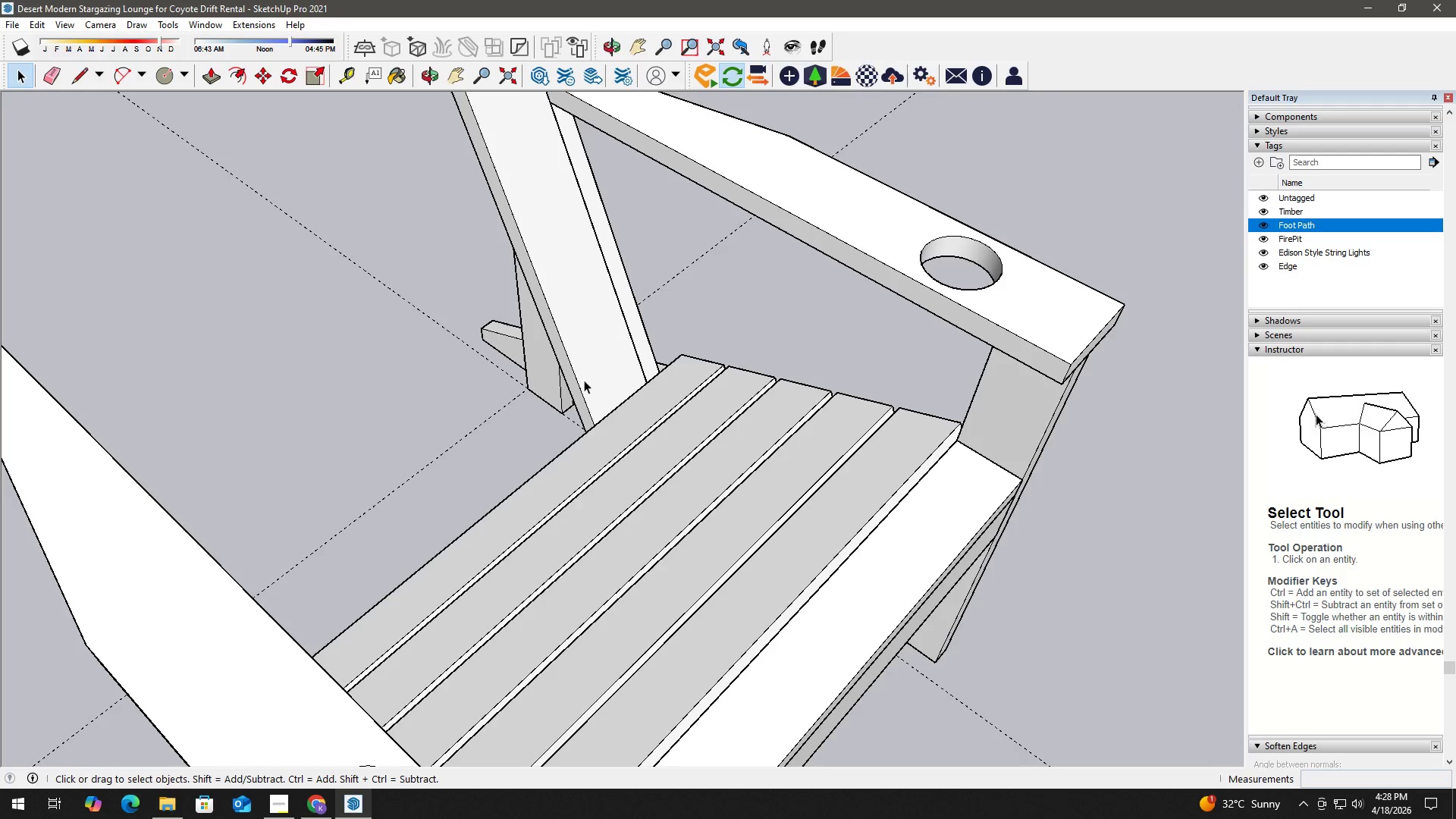 
scroll: coordinate [544, 404], scroll_direction: up, amount: 2.0
 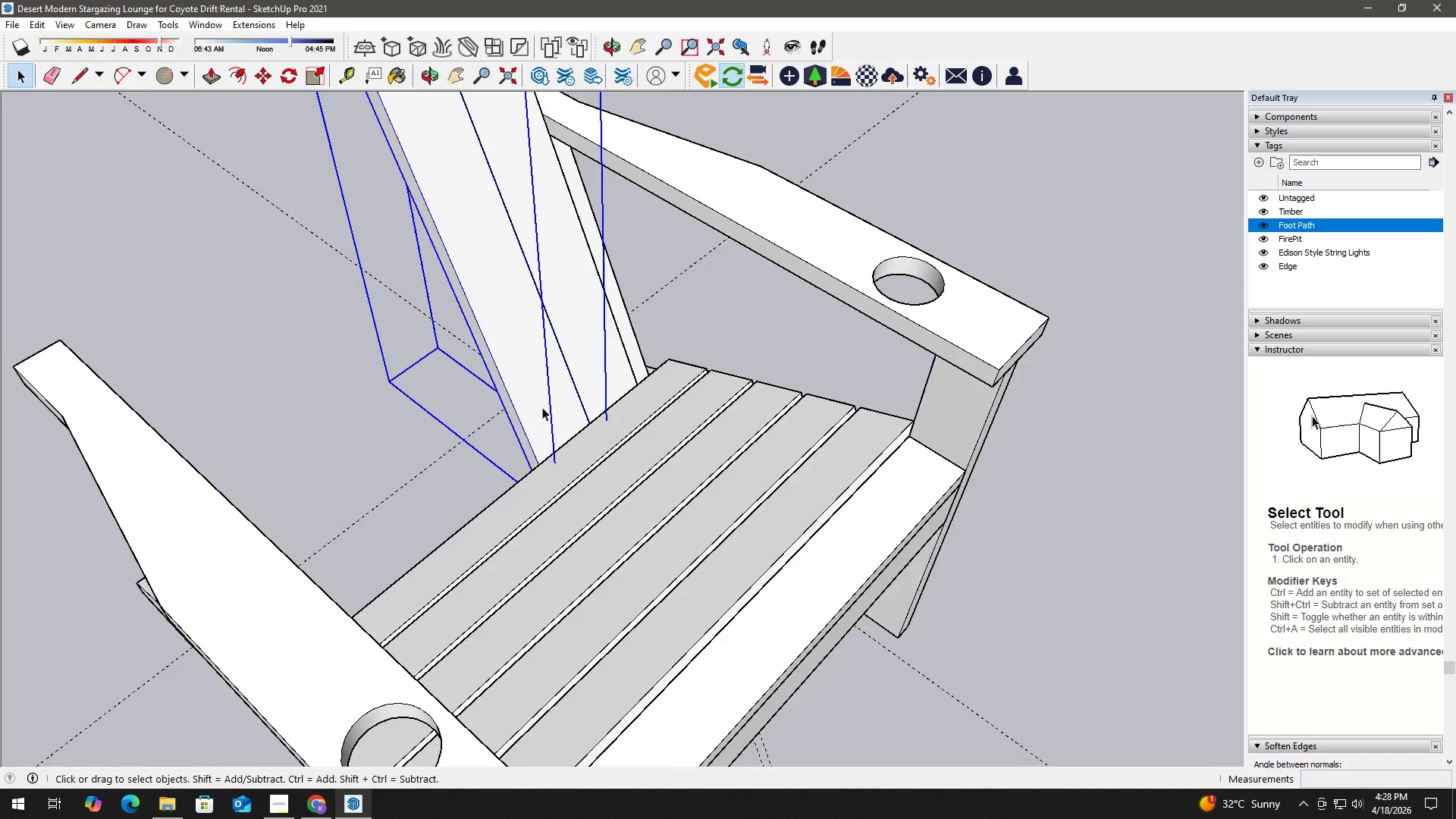 
left_click([591, 379])
 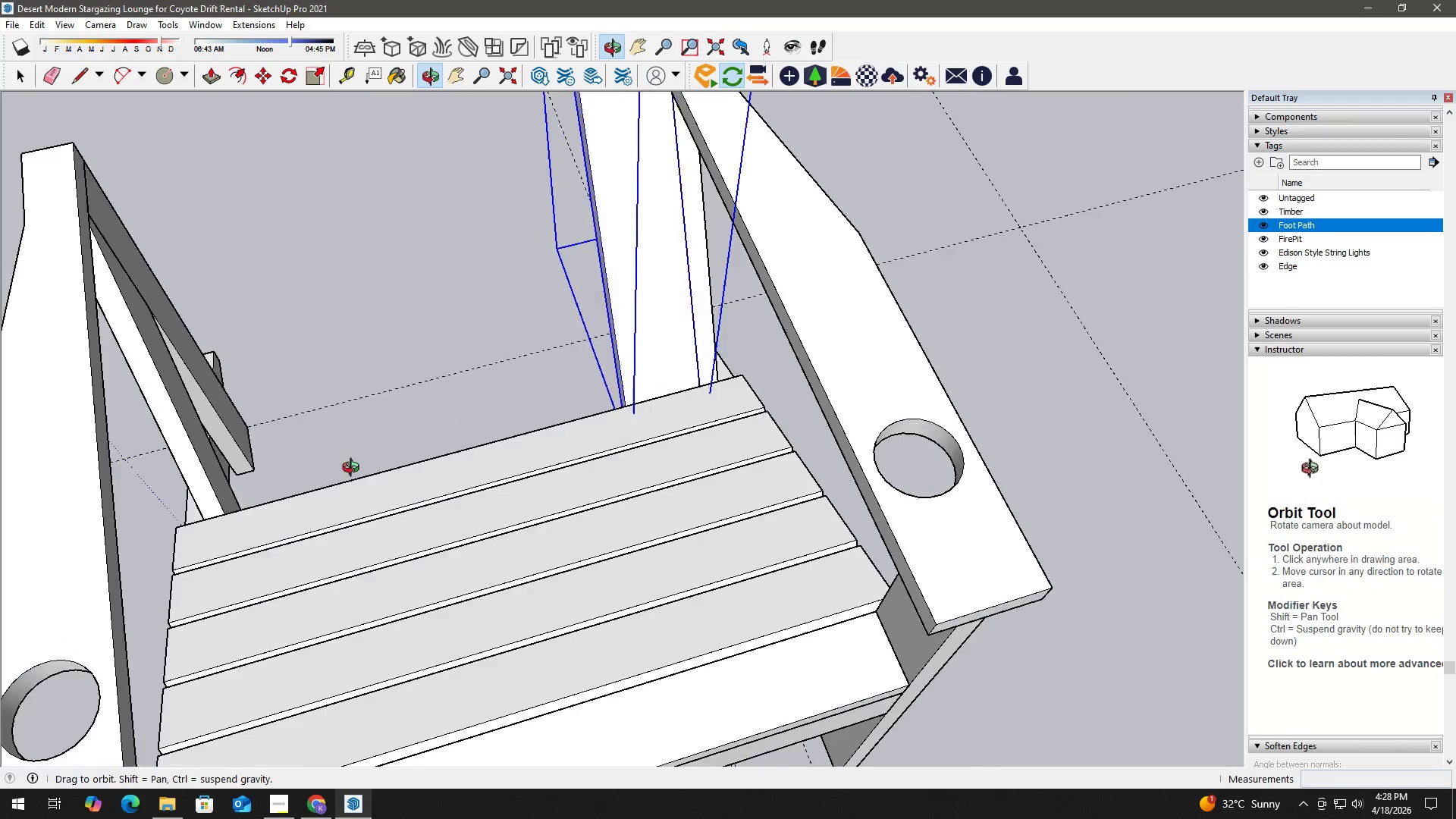 
scroll: coordinate [655, 415], scroll_direction: up, amount: 6.0
 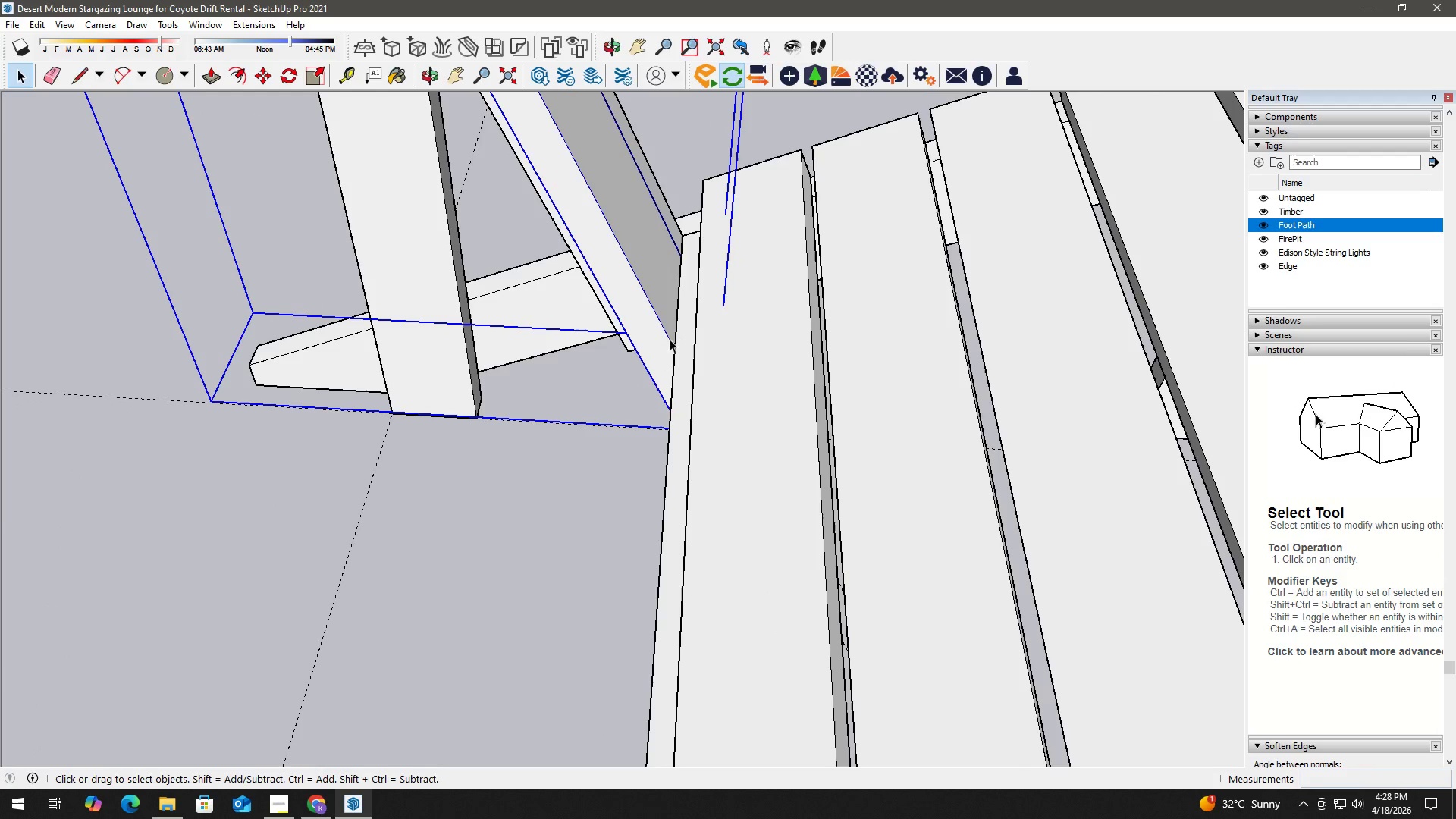 
key(M)
 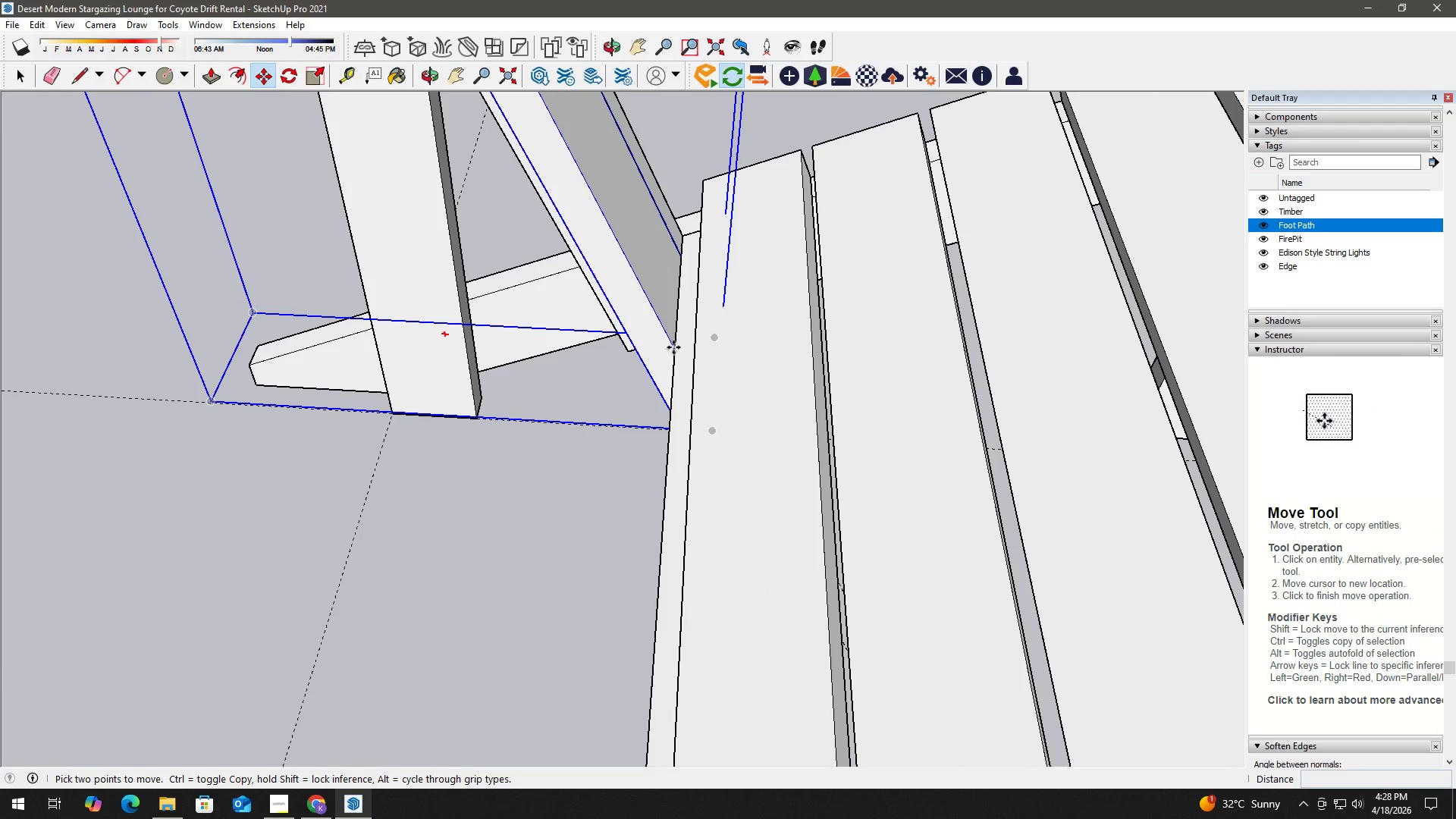 
left_click([673, 347])
 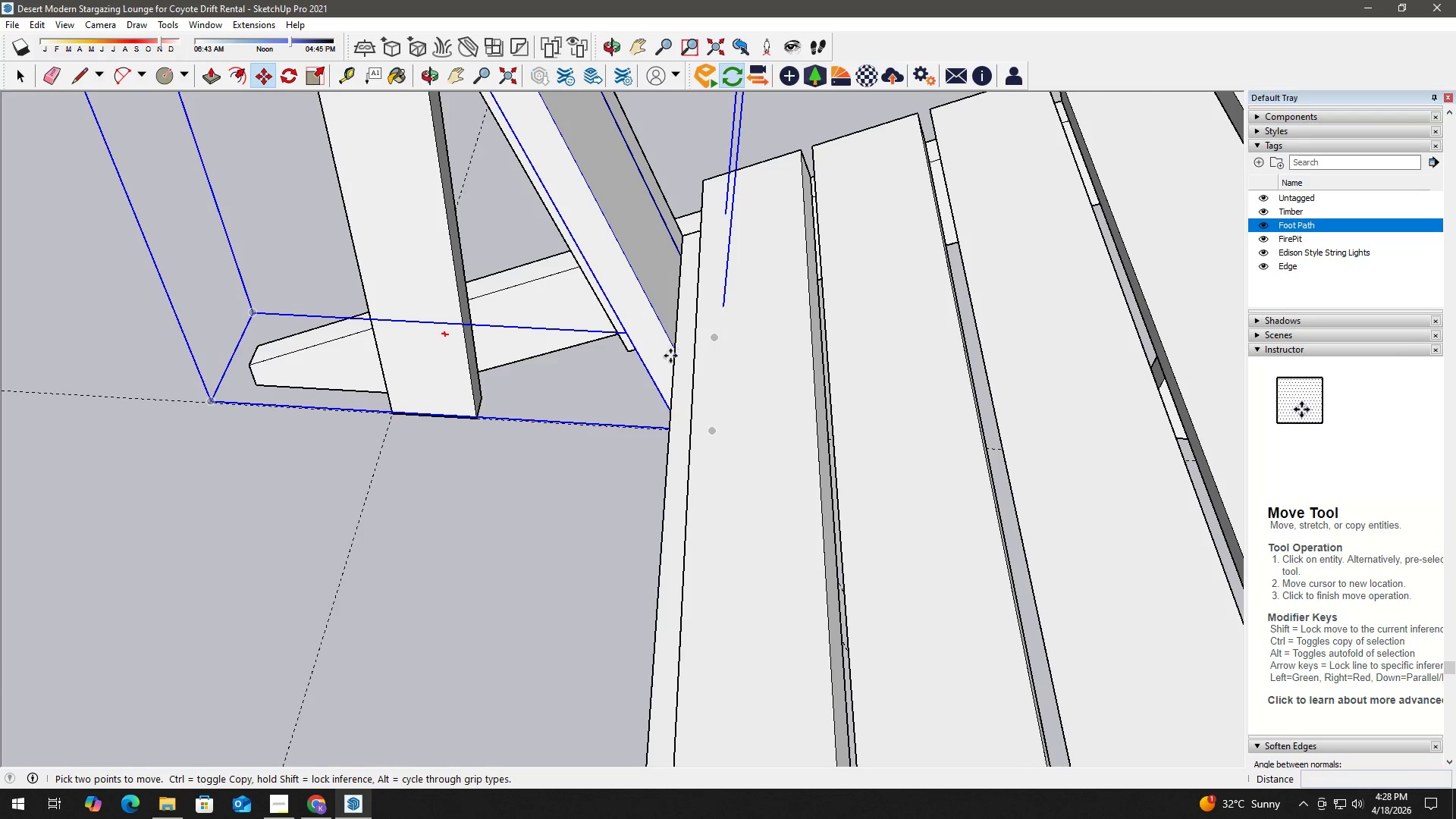 
key(Control+ControlLeft)
 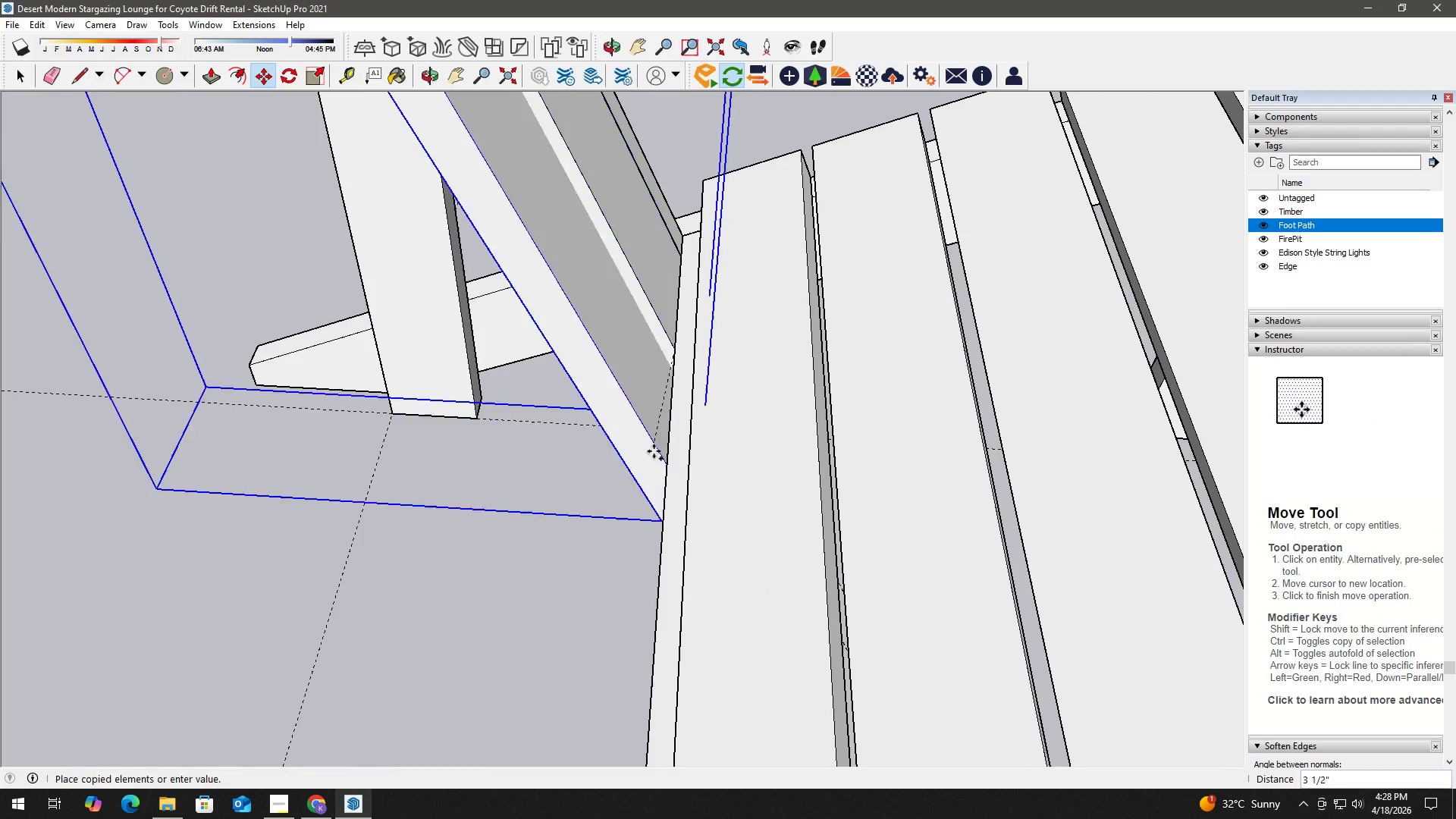 
hold_key(key=ShiftLeft, duration=0.69)
scroll: coordinate [593, 645], scroll_direction: down, amount: 10.0
 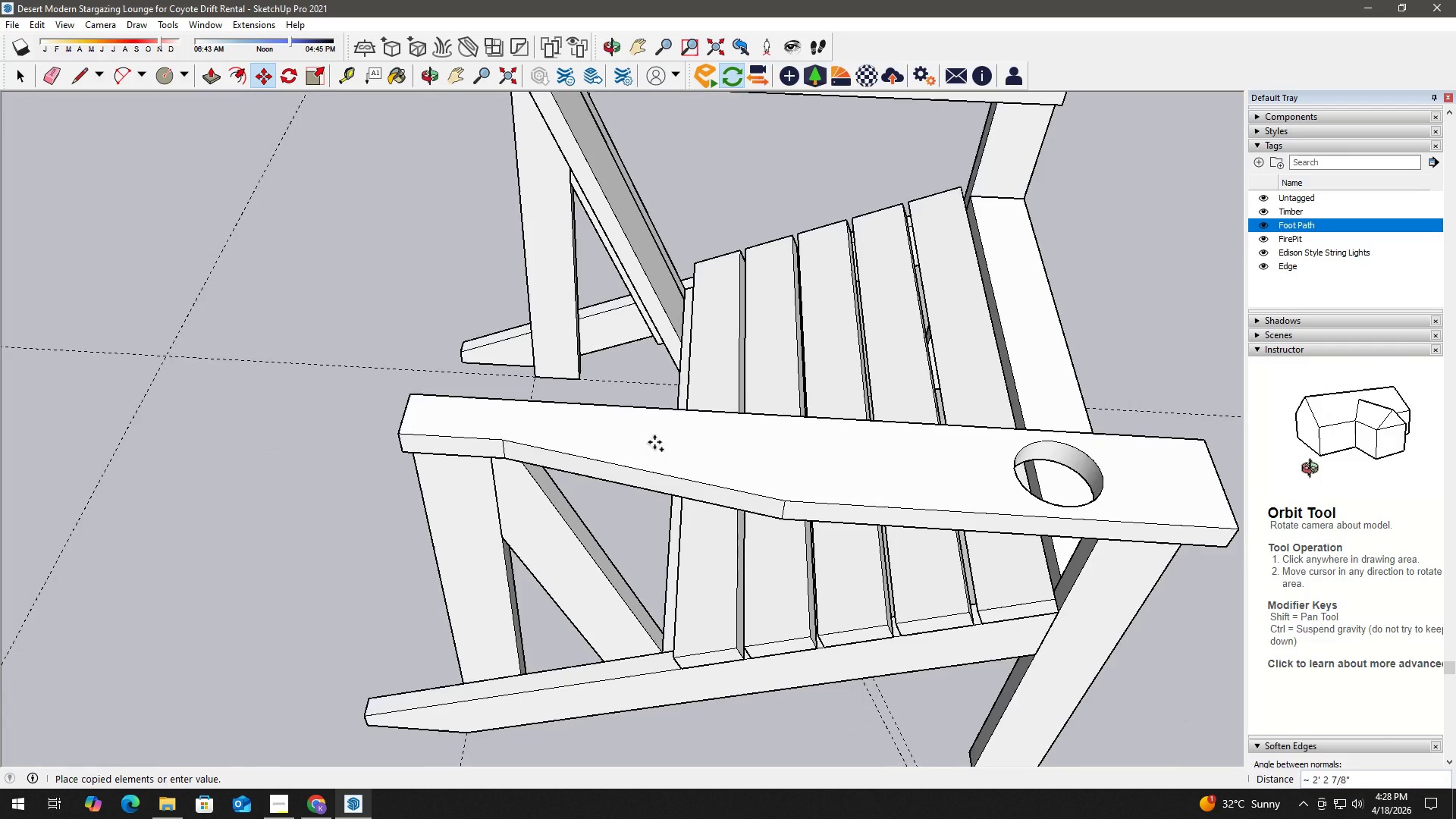 
scroll: coordinate [662, 620], scroll_direction: up, amount: 7.0
 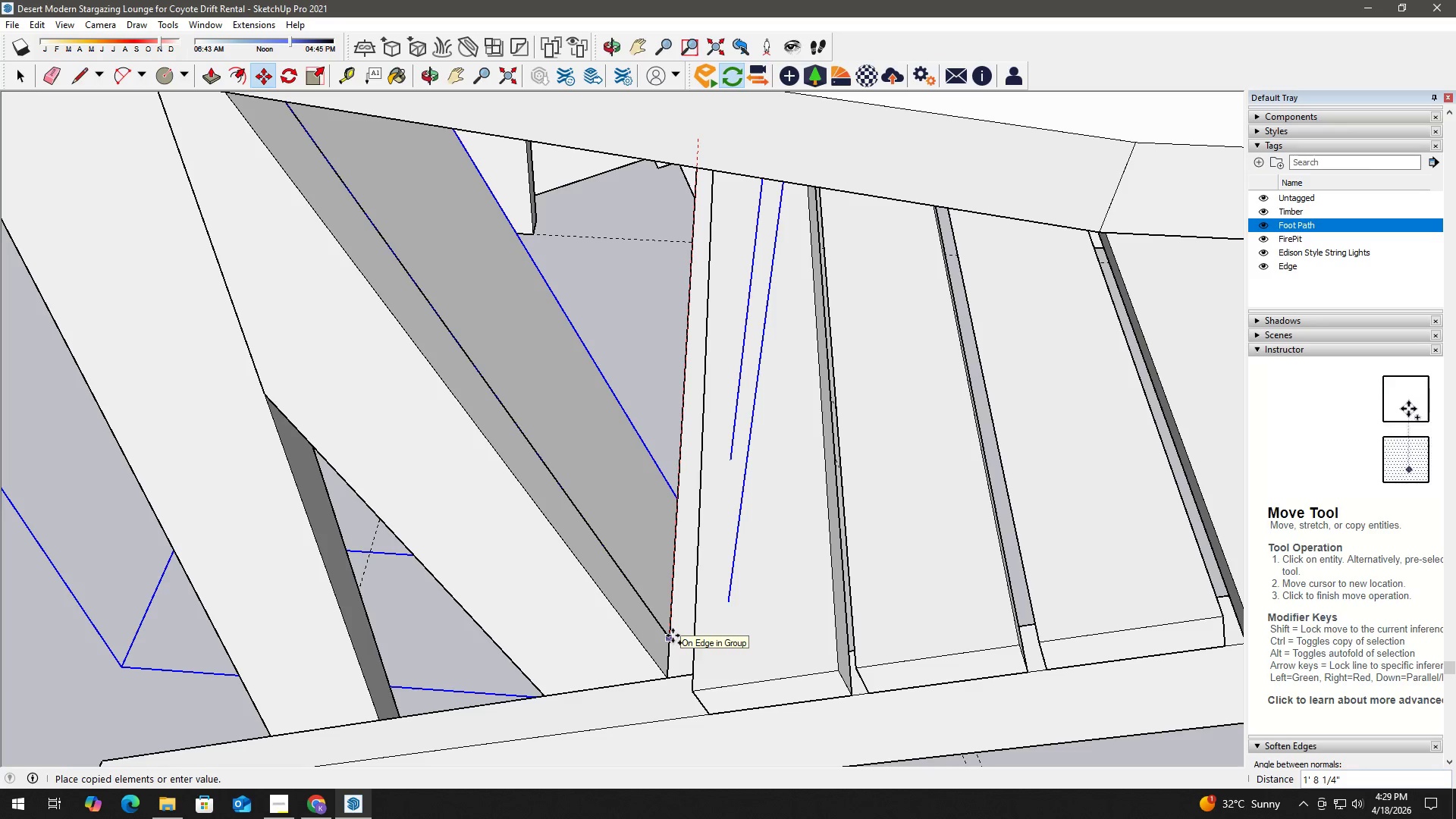 
left_click([673, 635])
 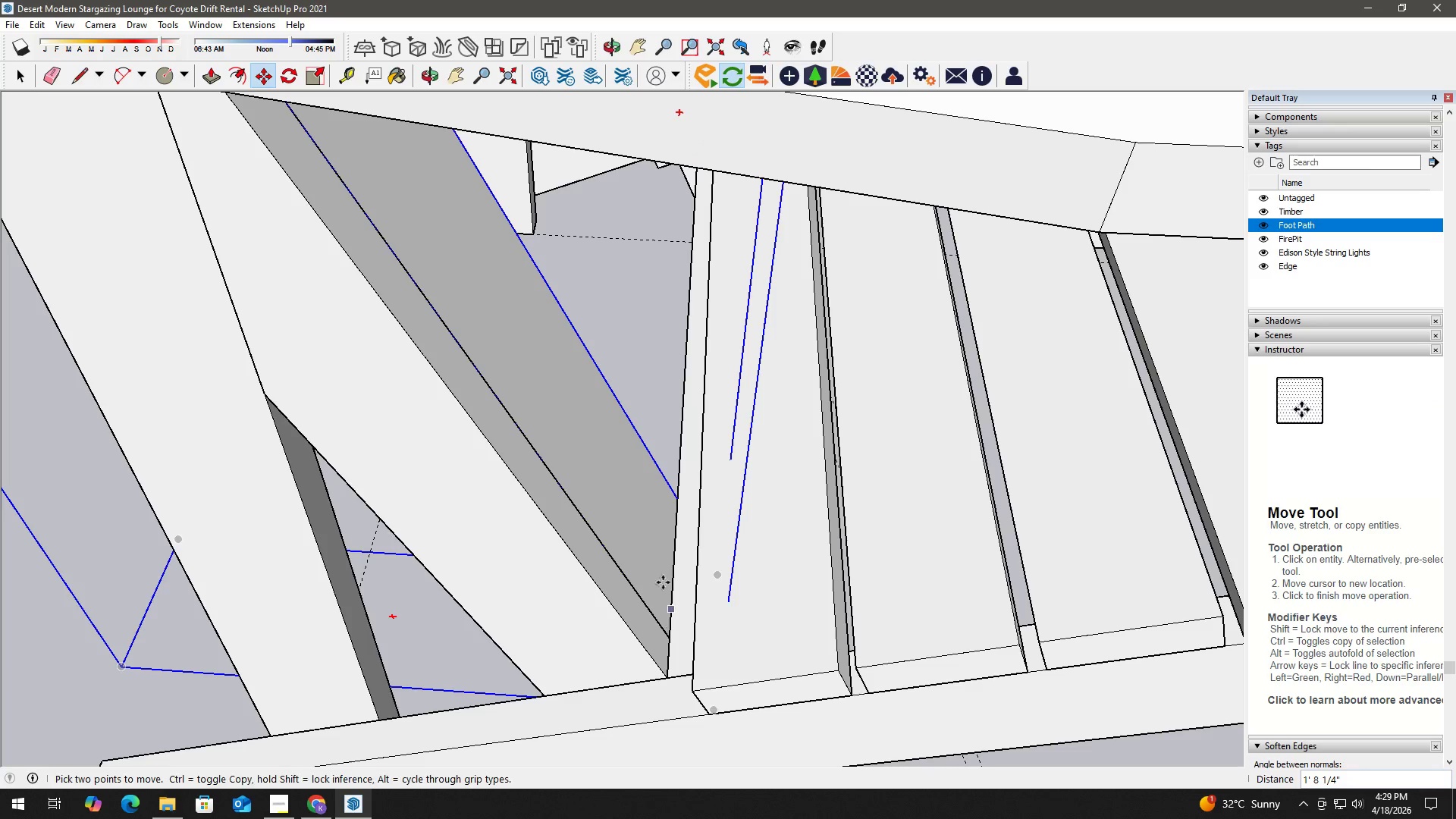 
scroll: coordinate [604, 445], scroll_direction: down, amount: 13.0
 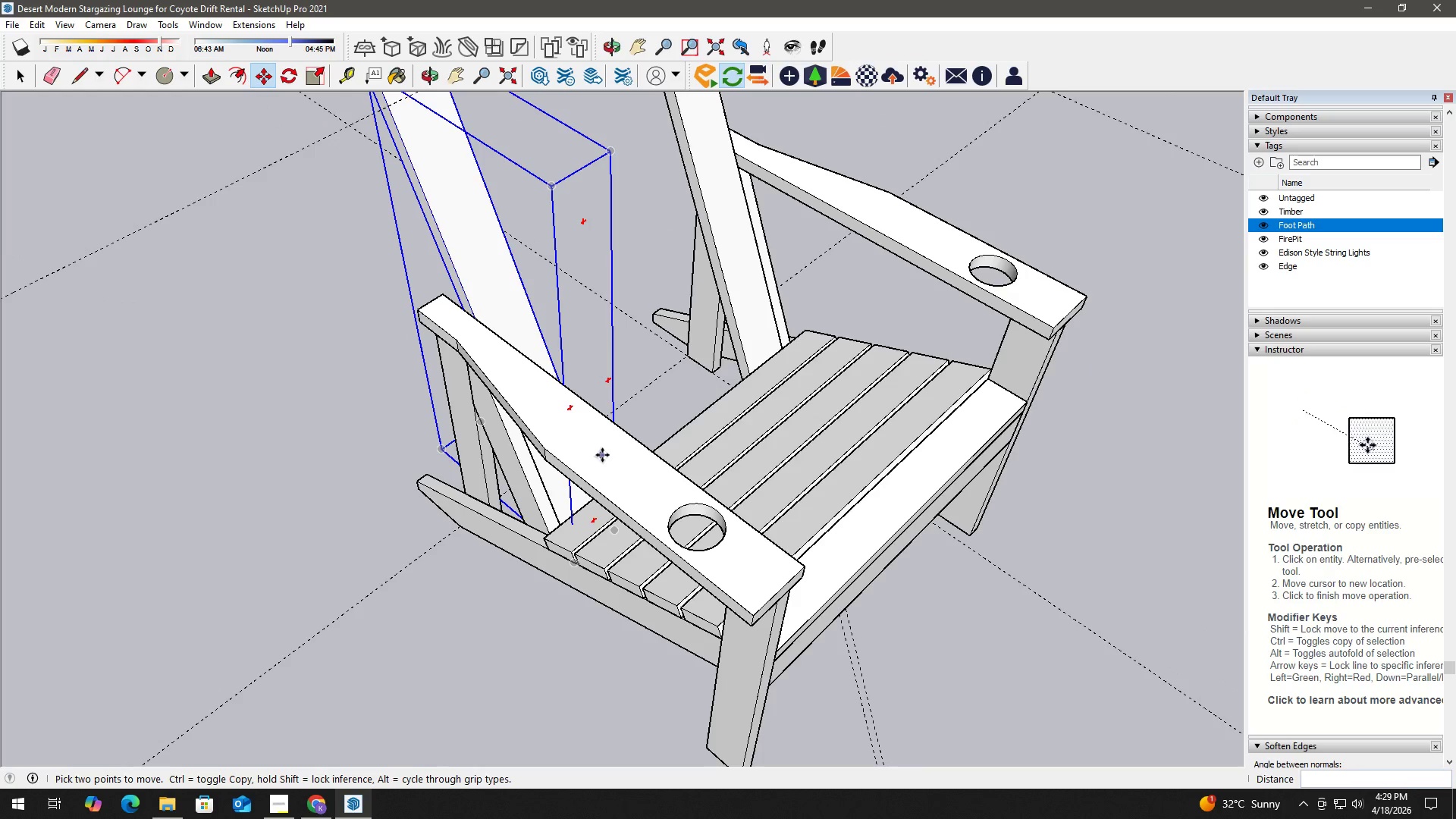 
key(NumpadDivide)
 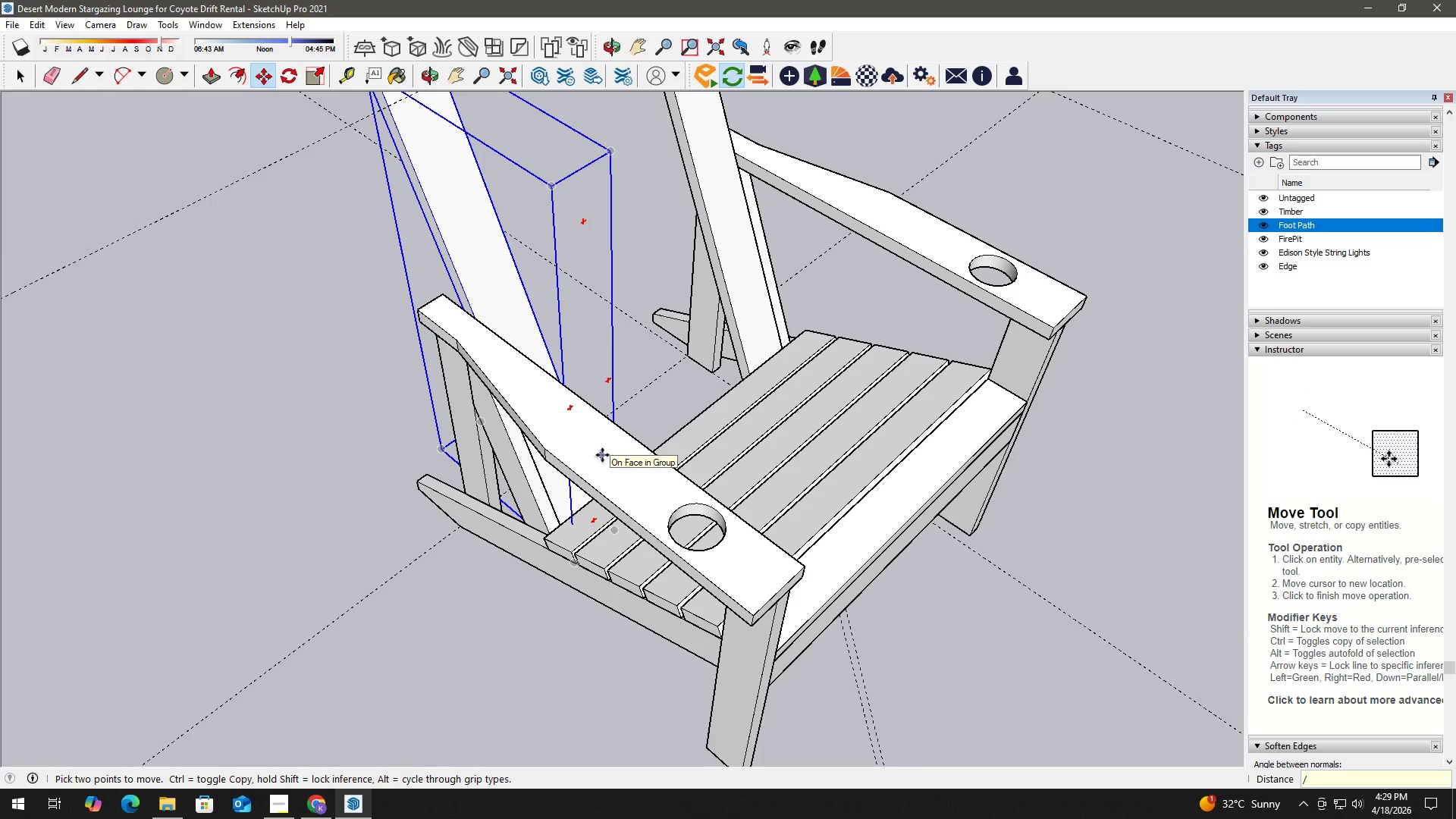 
key(Numpad4)
 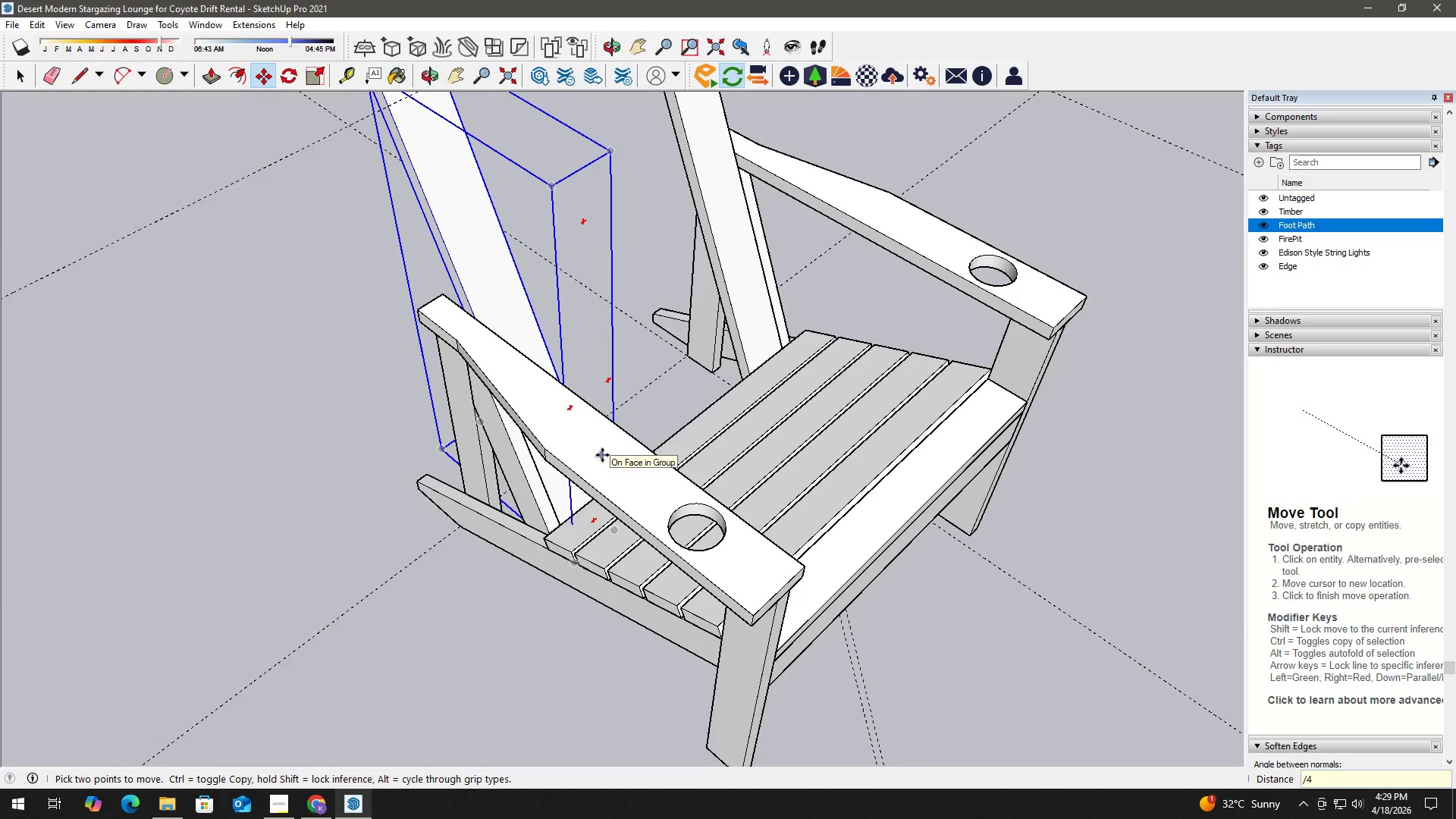 
key(NumpadEnter)
 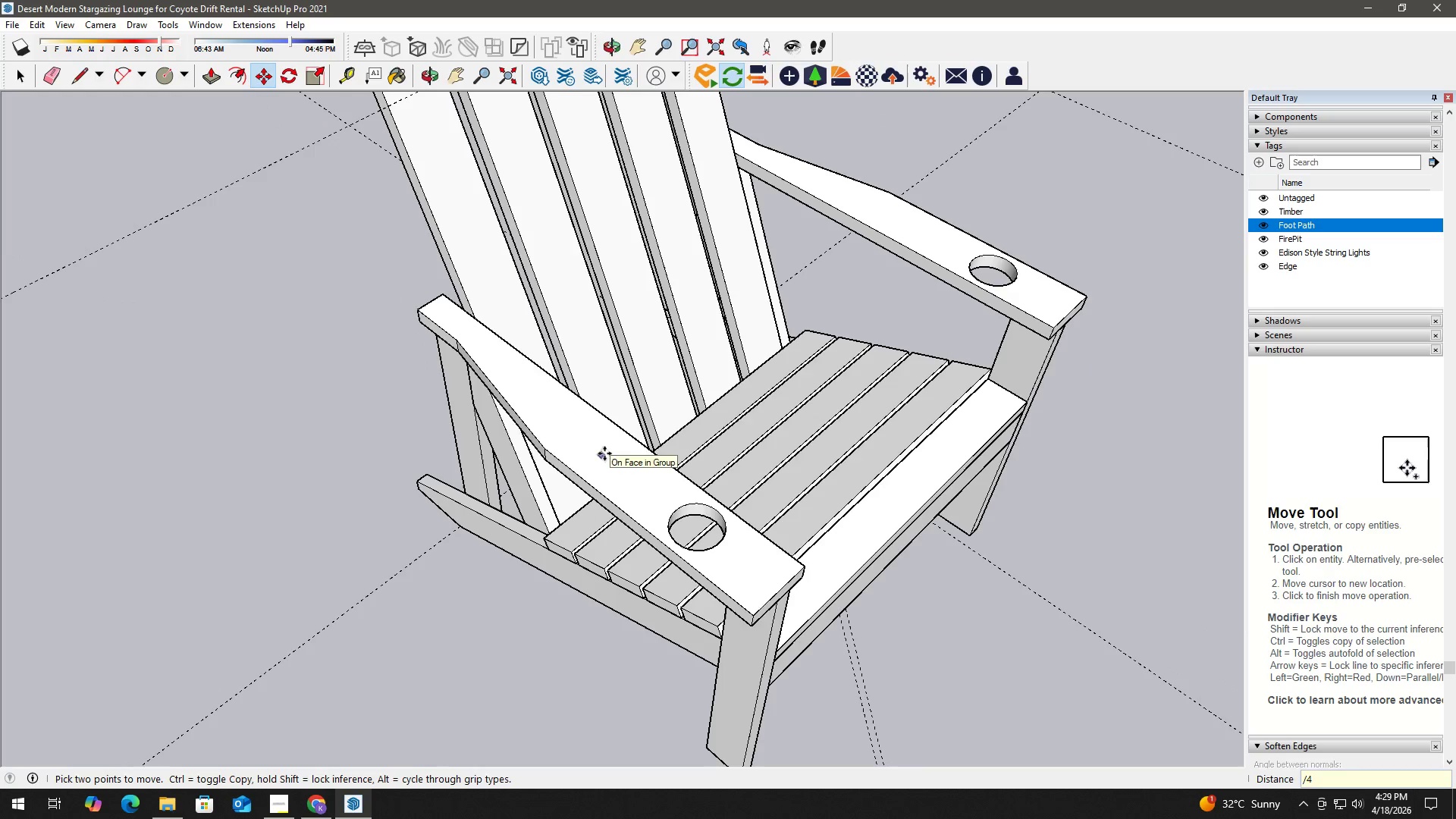 
scroll: coordinate [651, 317], scroll_direction: down, amount: 5.0
 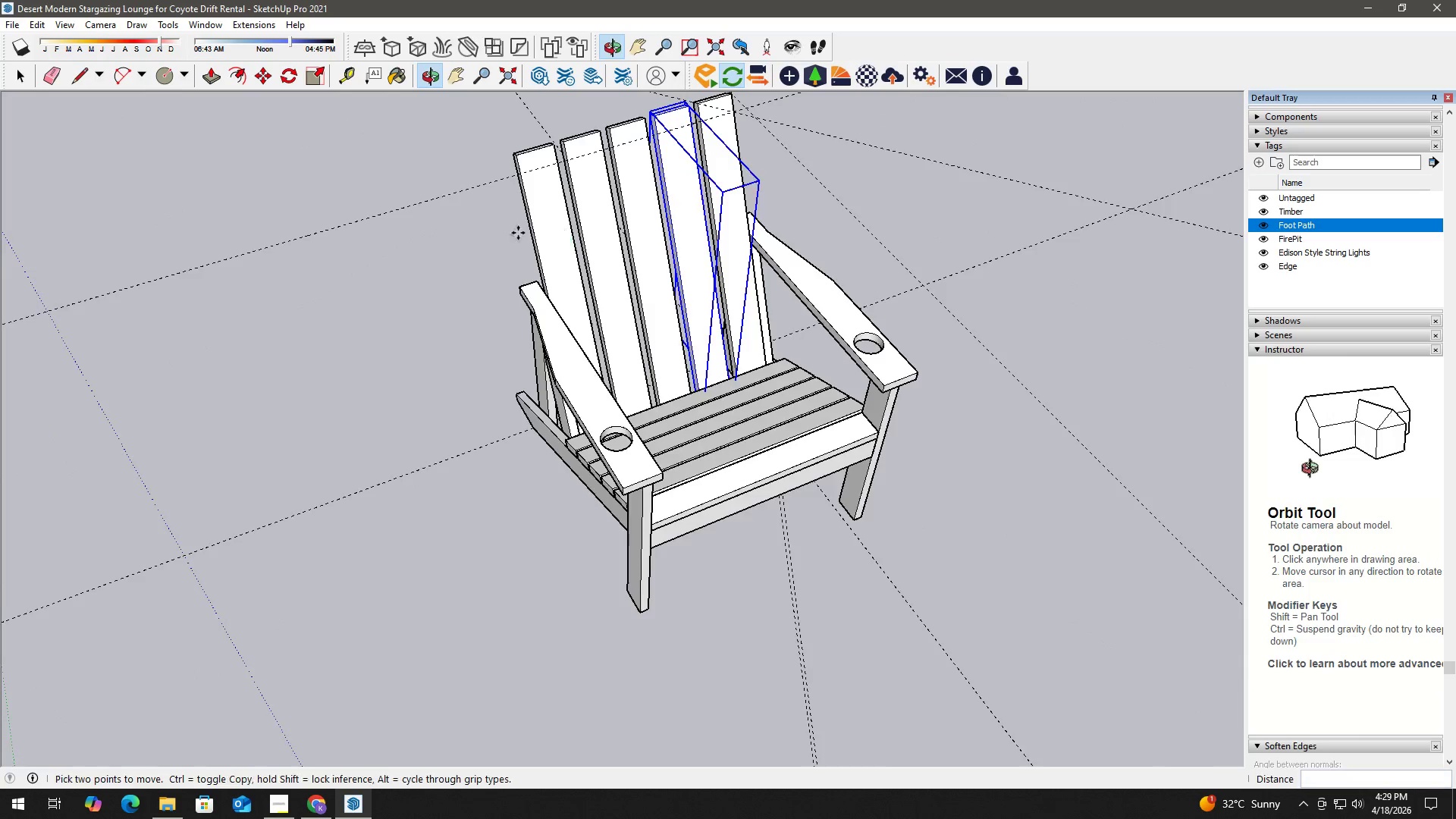 
key(Space)
 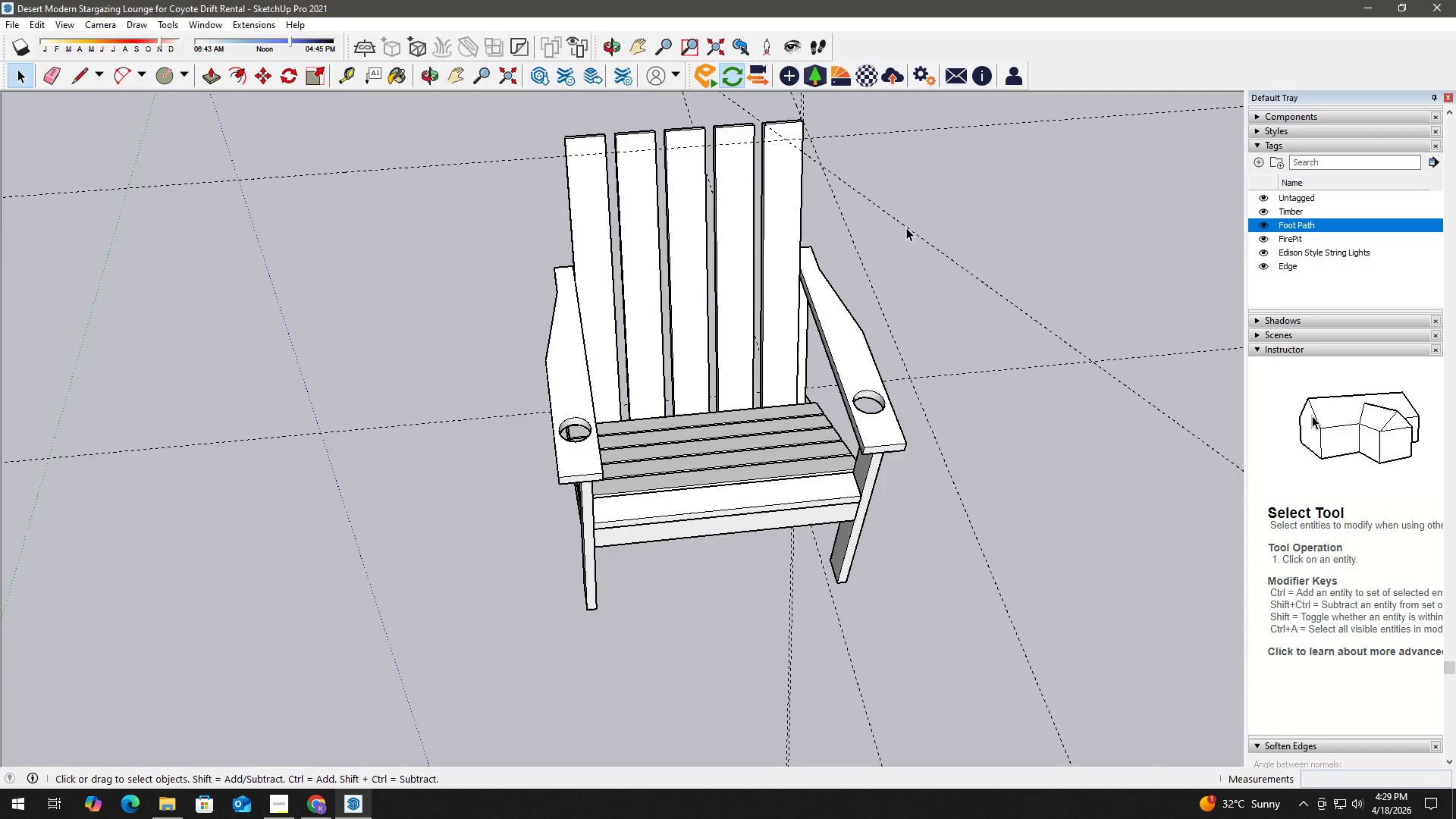 
left_click([906, 228])
 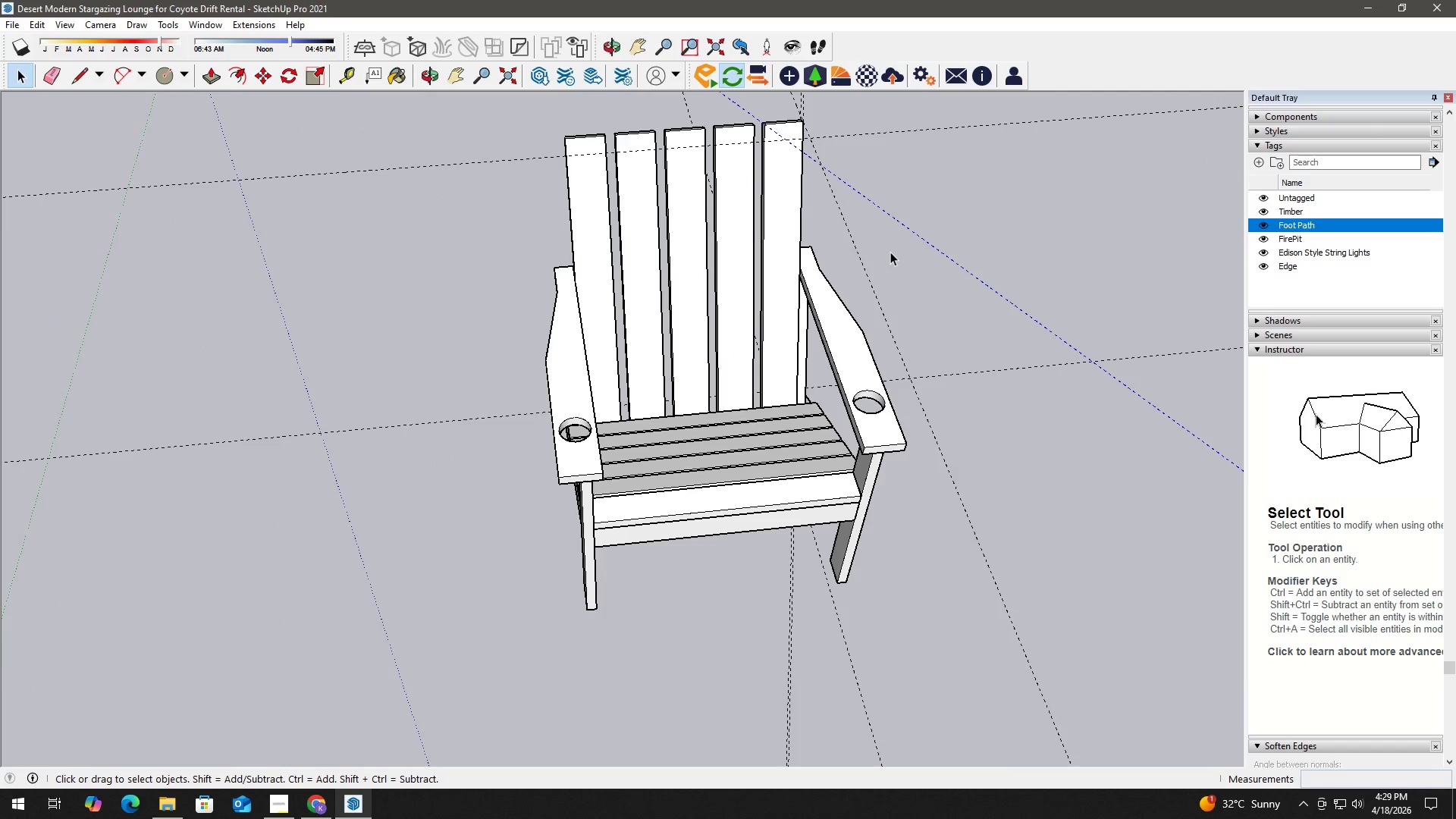 
key(E)
 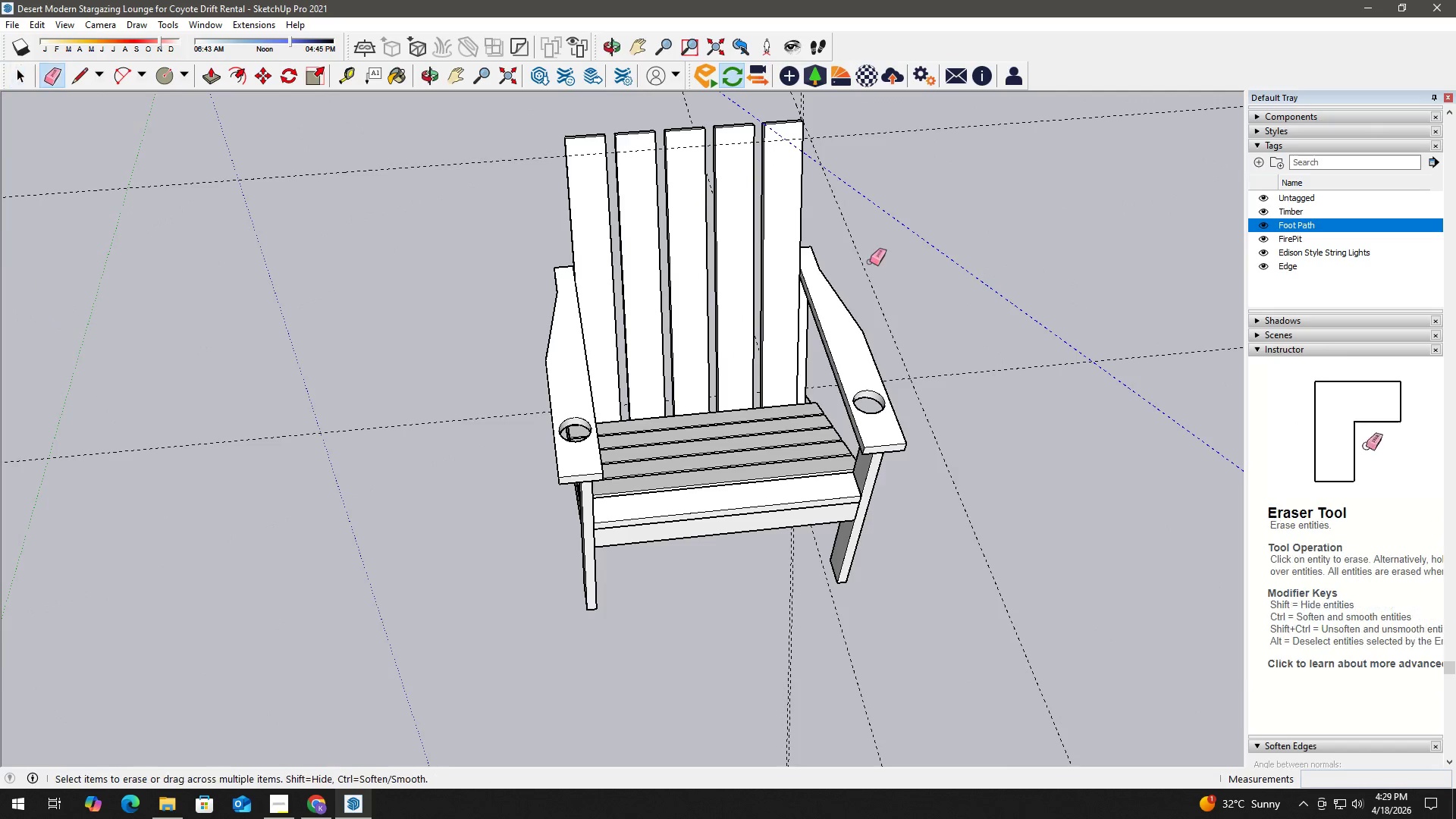 
left_click_drag(start_coordinate=[869, 262], to_coordinate=[894, 166])
 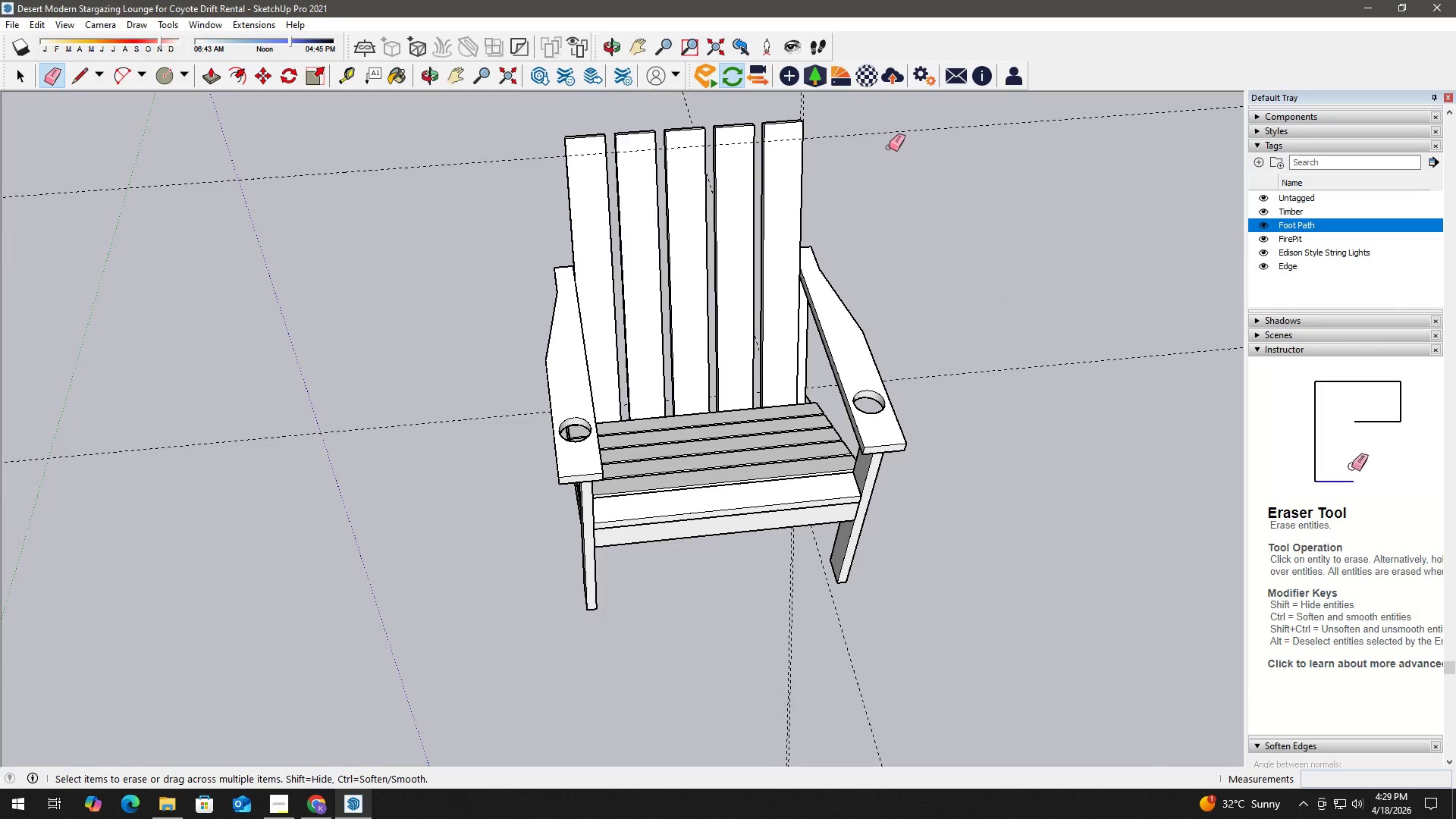 
left_click_drag(start_coordinate=[886, 143], to_coordinate=[878, 121])
 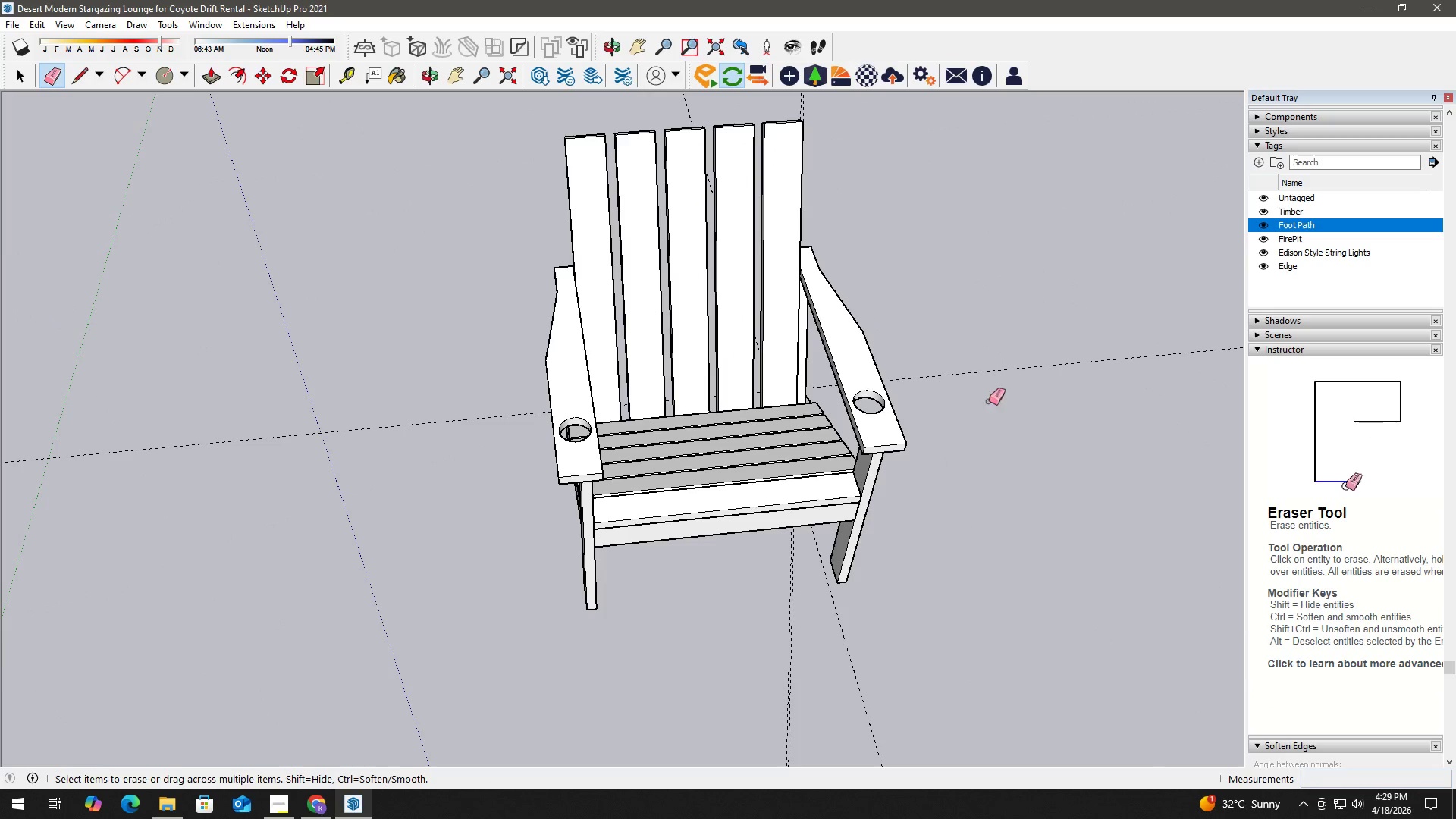 
key(Space)
 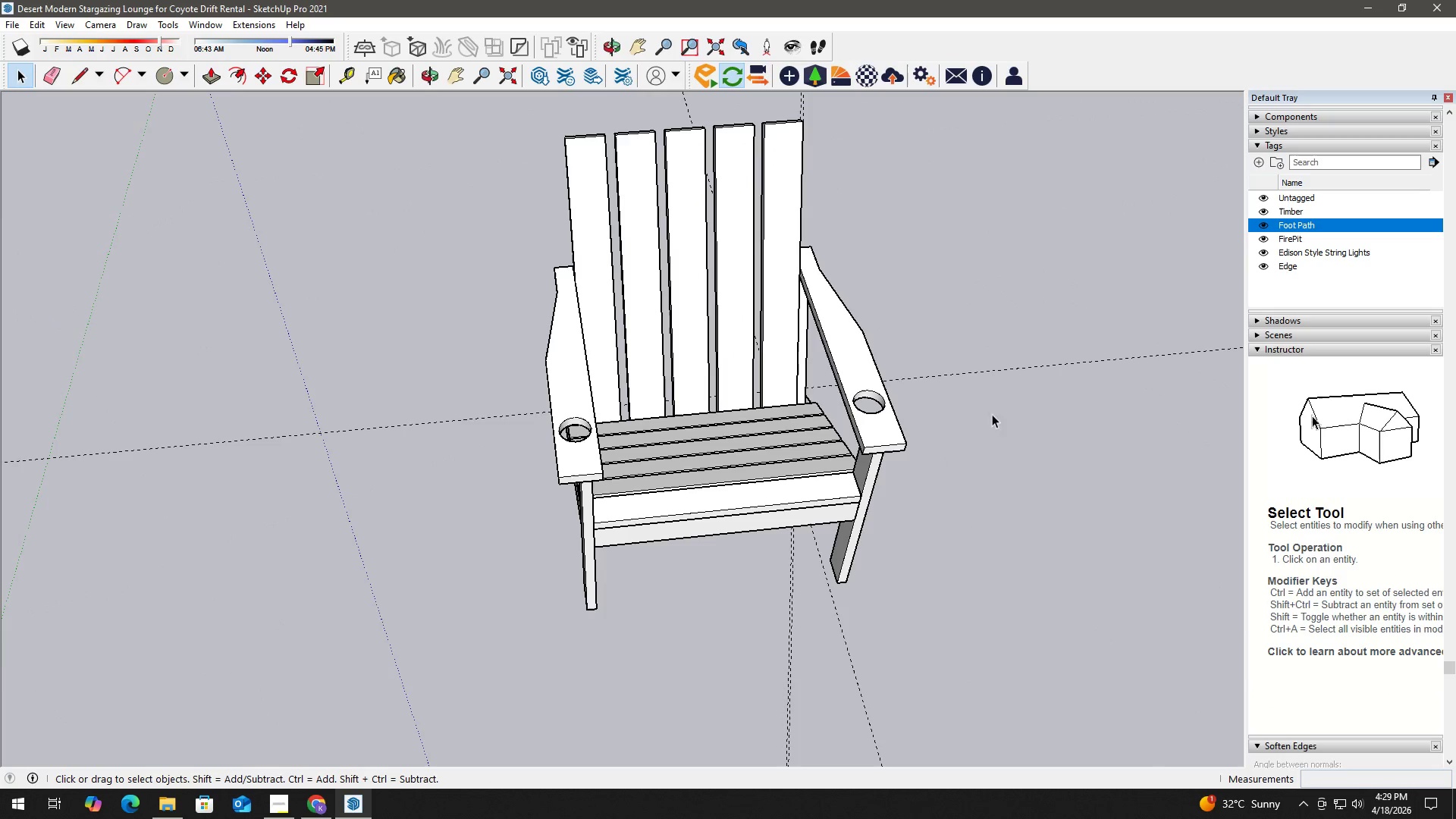 
left_click_drag(start_coordinate=[991, 411], to_coordinate=[956, 322])
 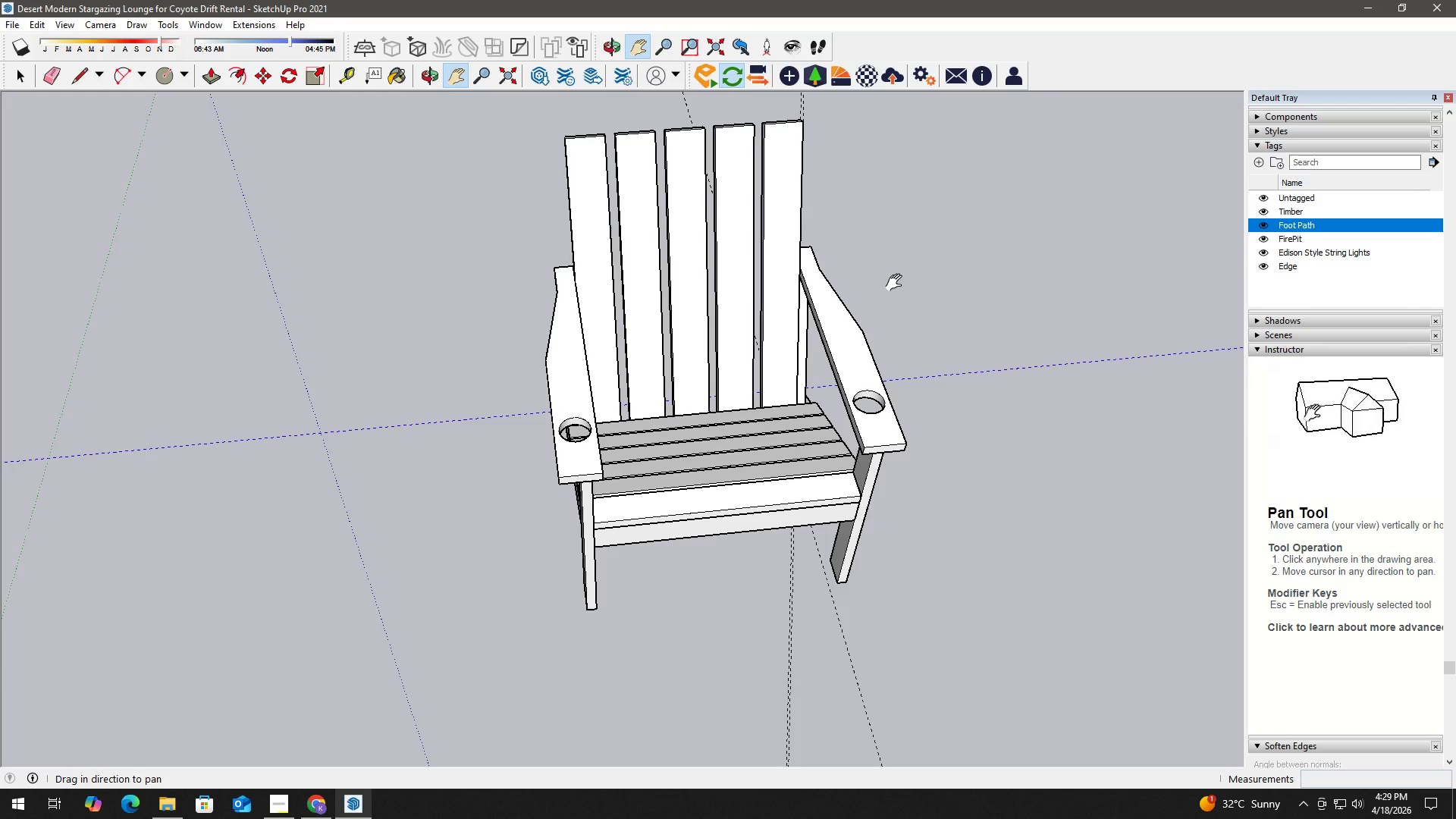 
key(Space)
 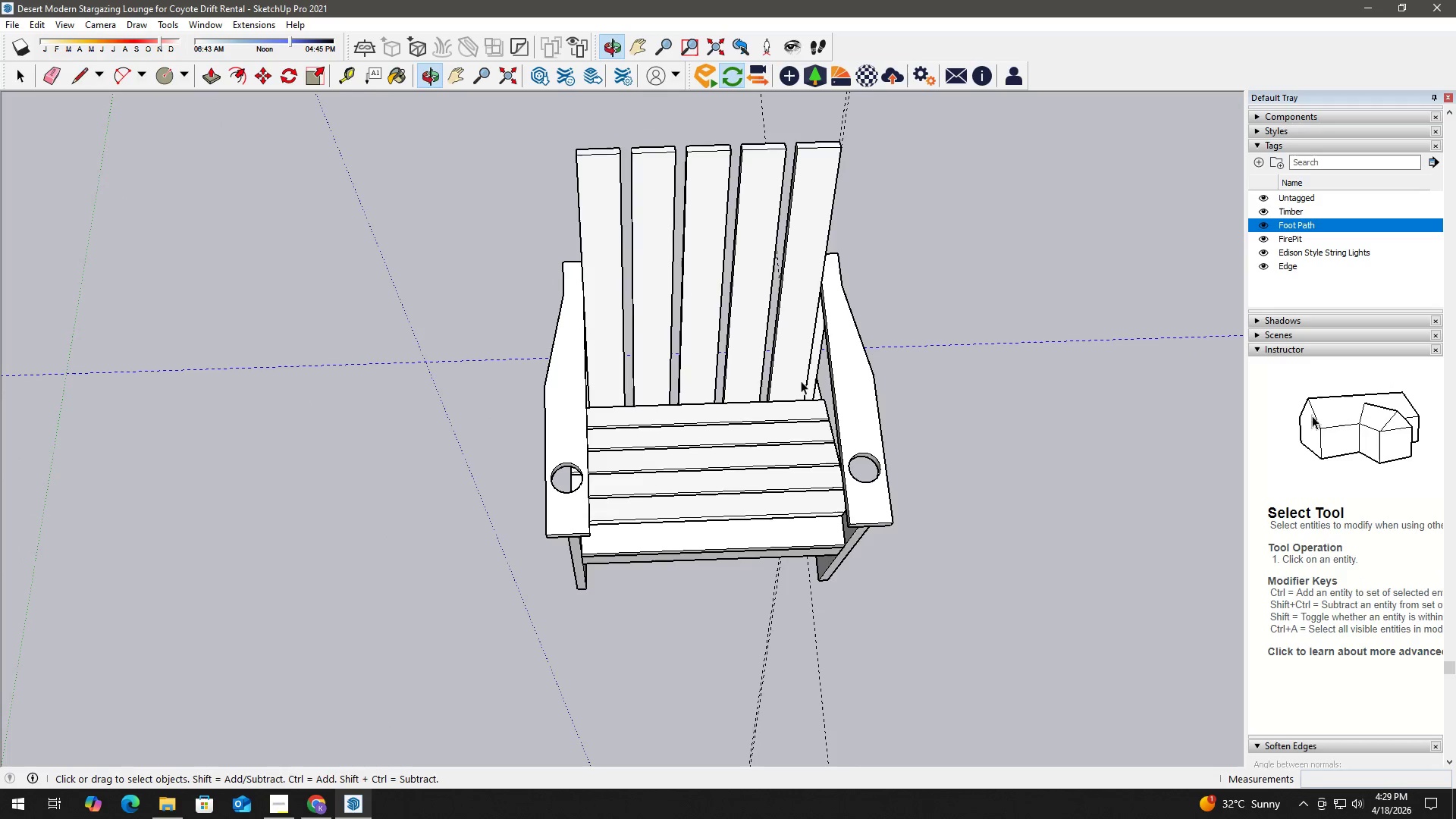 
key(H)
 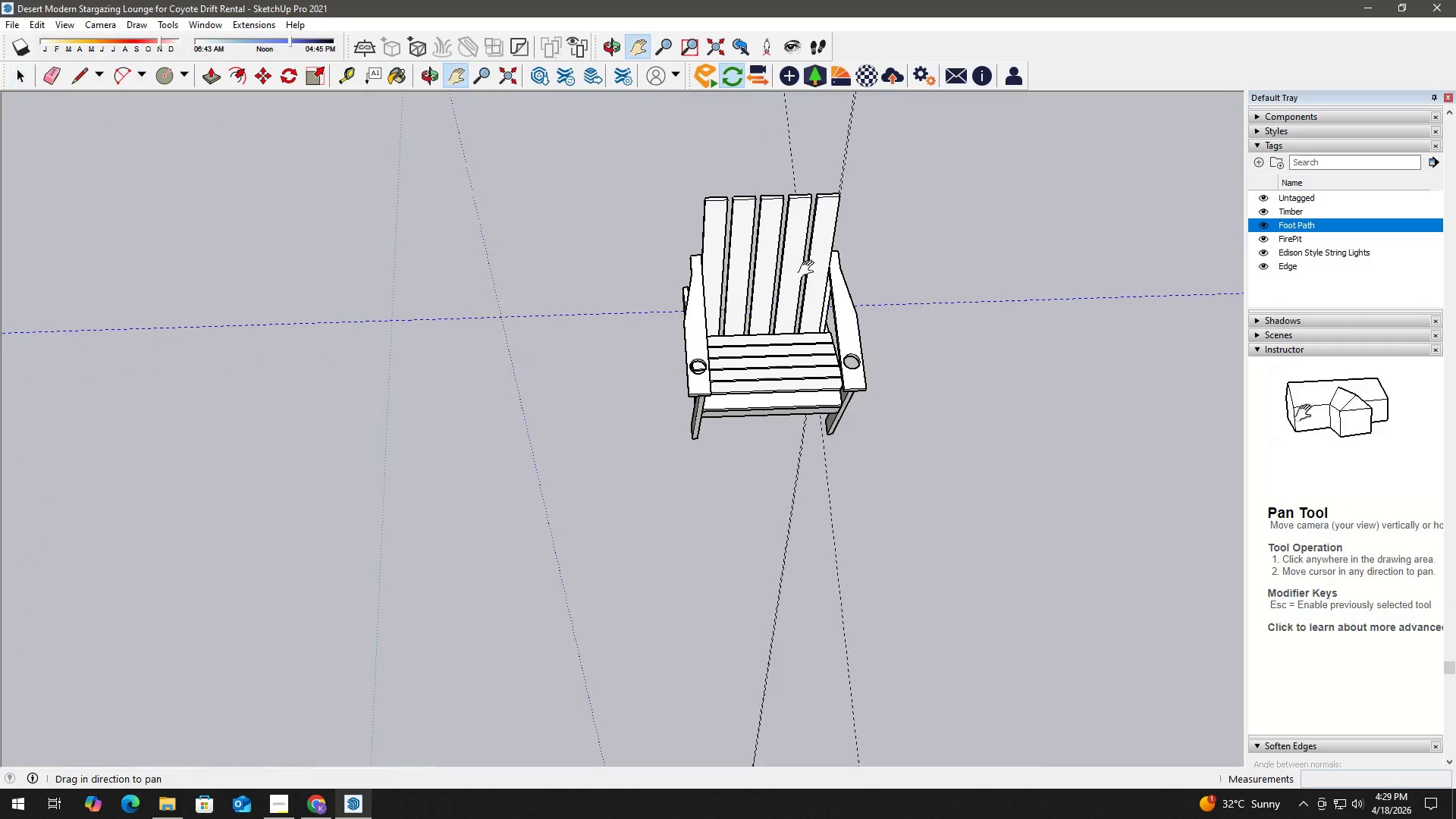 
left_click_drag(start_coordinate=[808, 270], to_coordinate=[762, 423])
 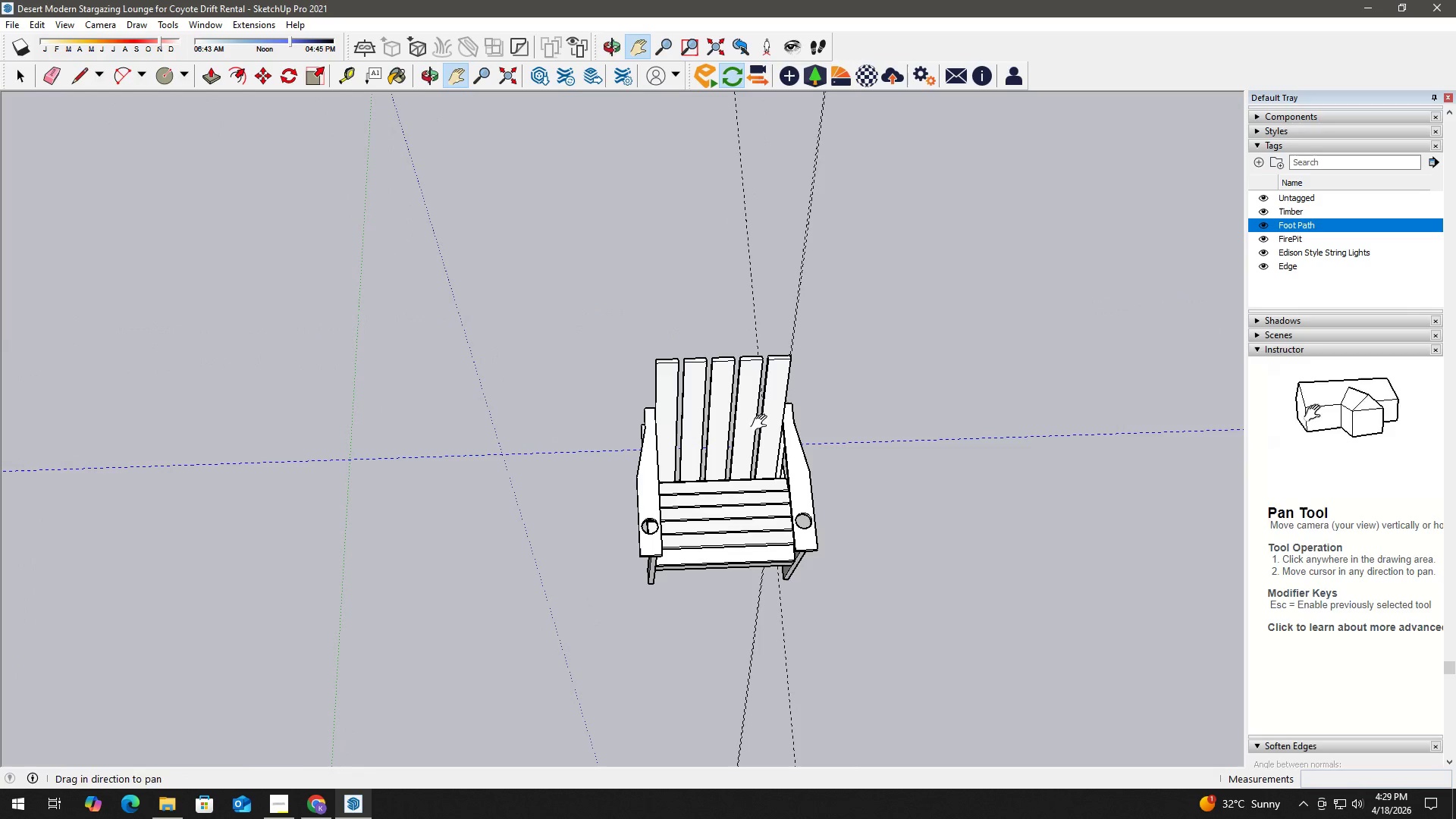 
key(Space)
 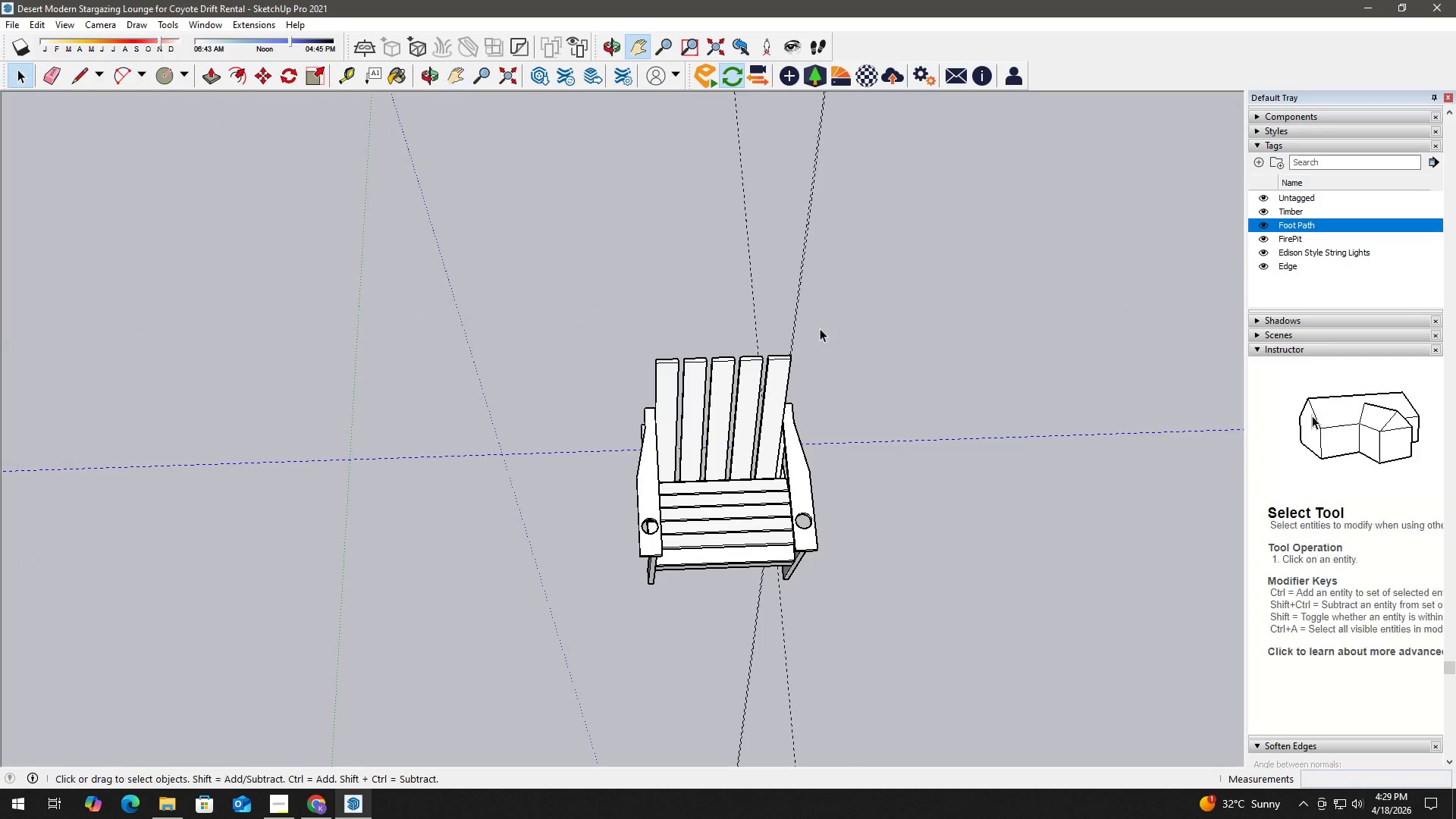 
scroll: coordinate [831, 255], scroll_direction: down, amount: 6.0
 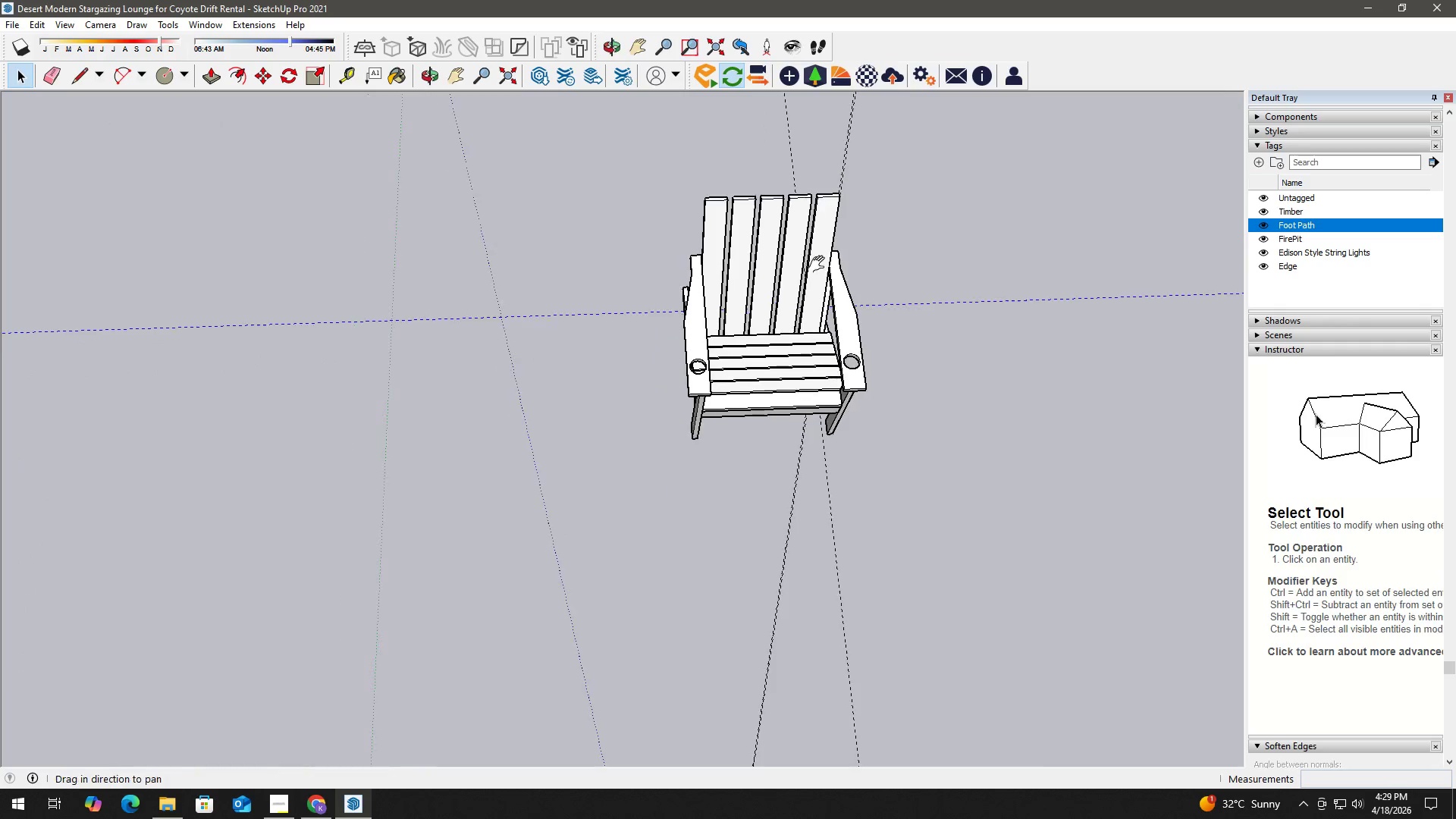 
key(E)
 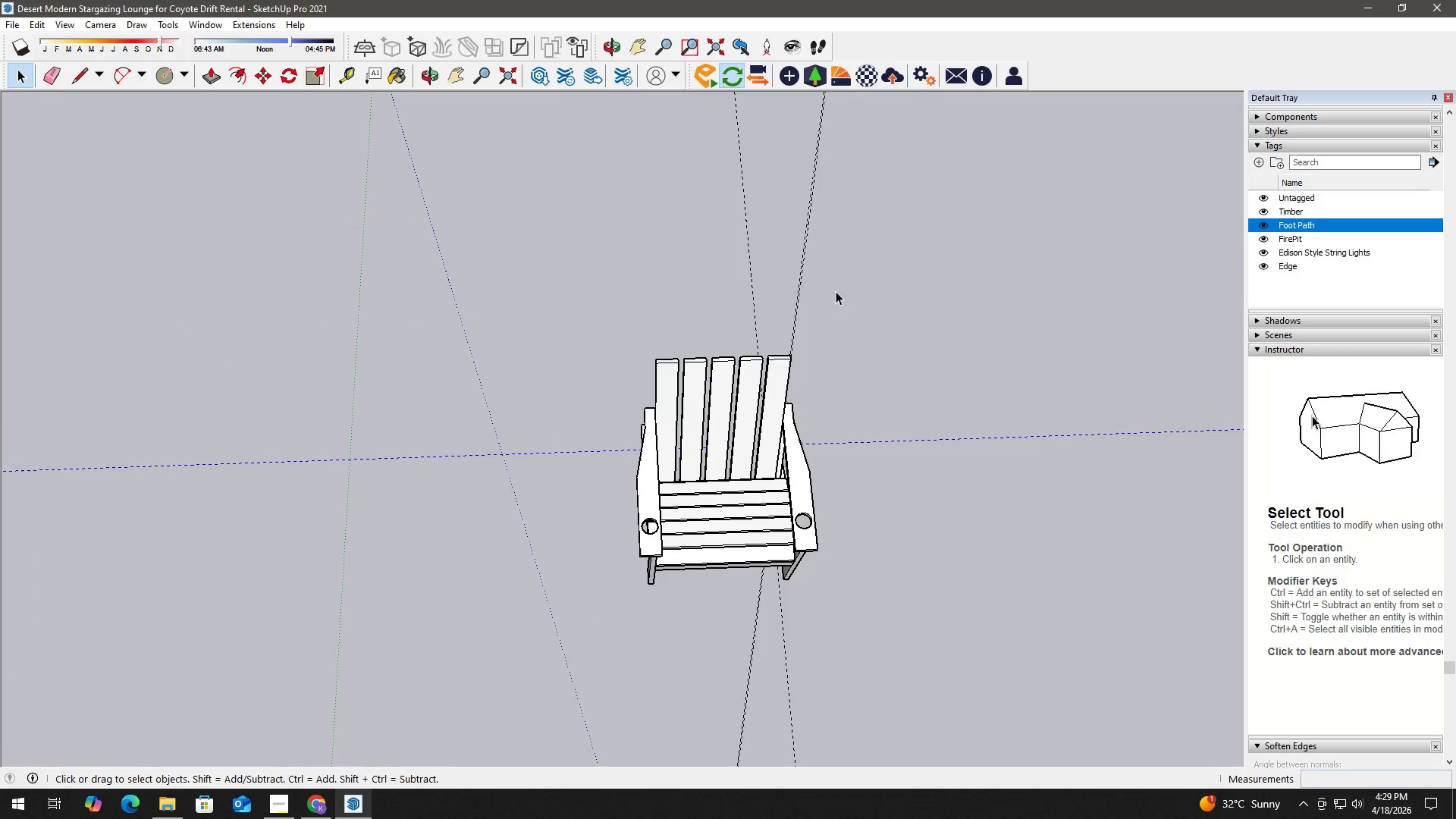 
left_click_drag(start_coordinate=[839, 275], to_coordinate=[721, 232])
 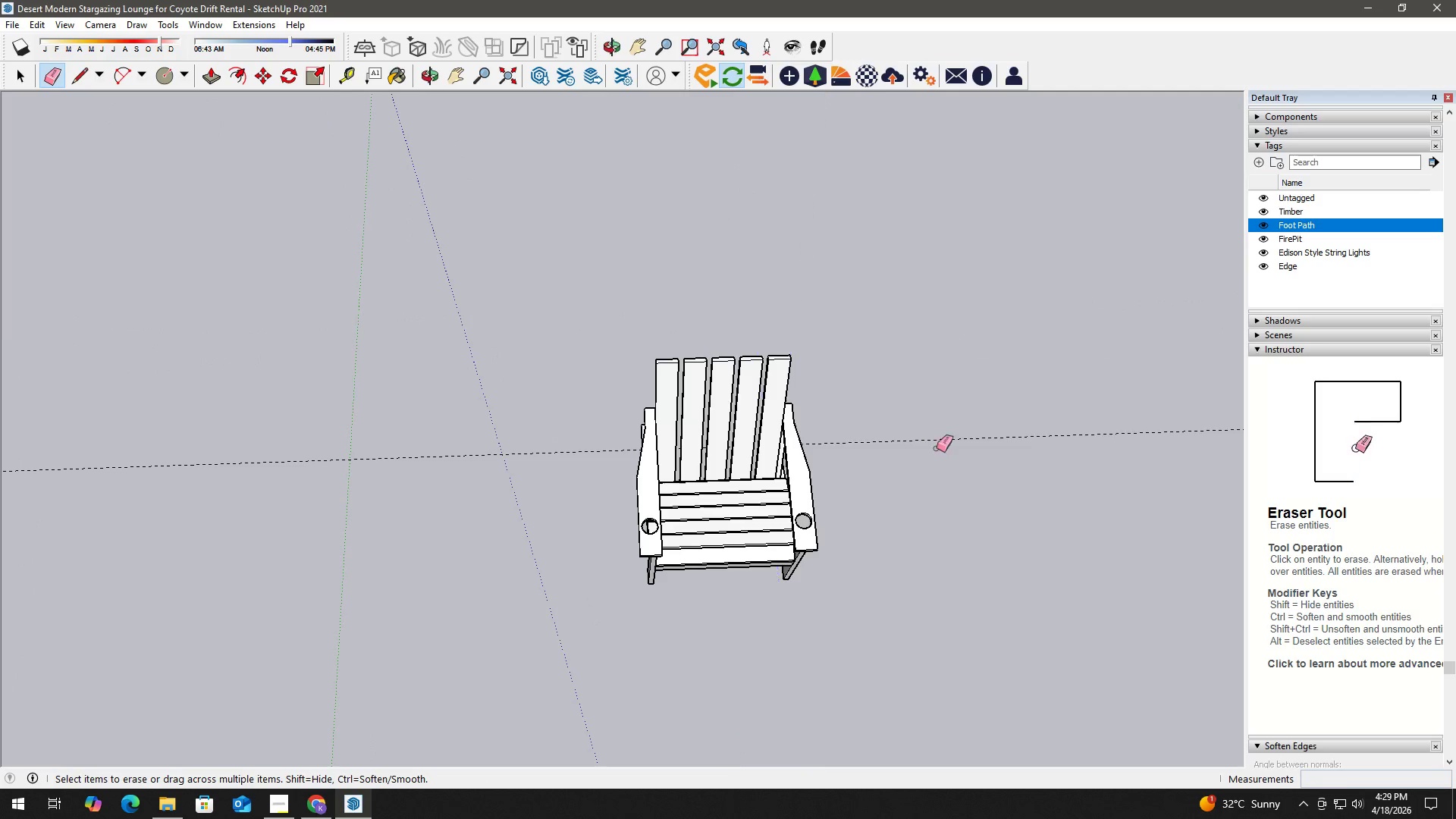 
left_click_drag(start_coordinate=[939, 467], to_coordinate=[907, 331])
 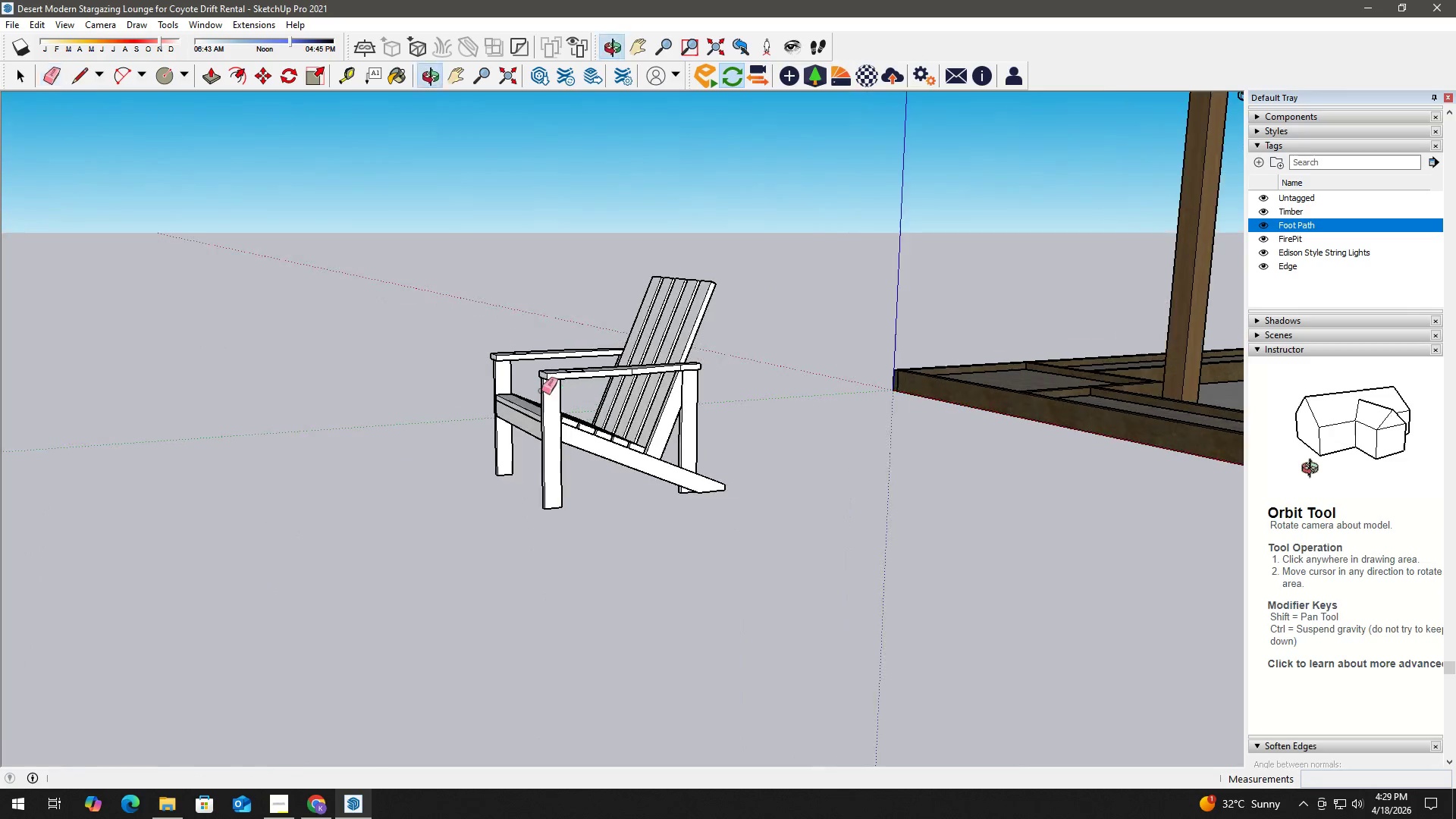 
scroll: coordinate [552, 403], scroll_direction: up, amount: 5.0
 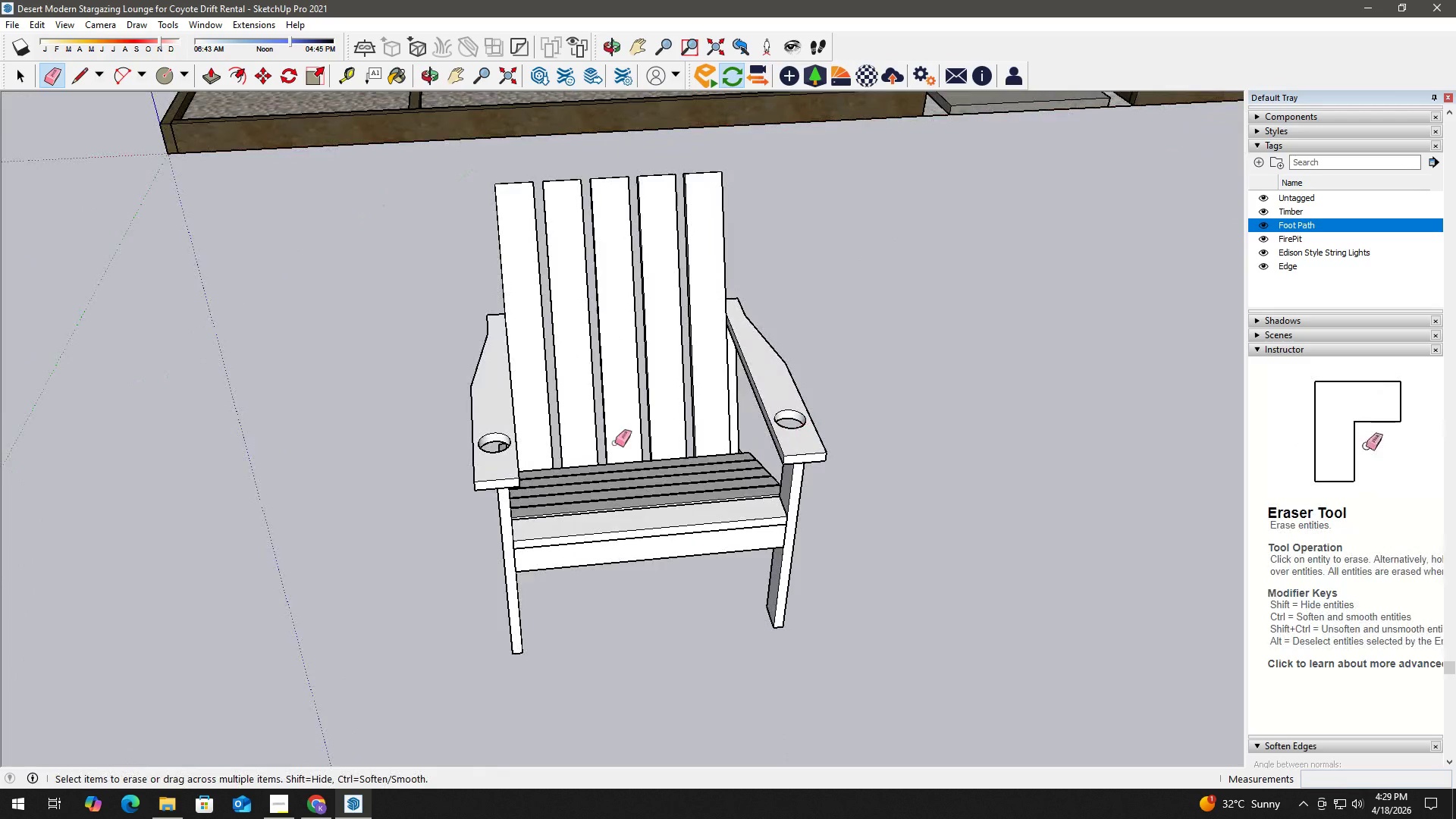 
key(Control+Z)
 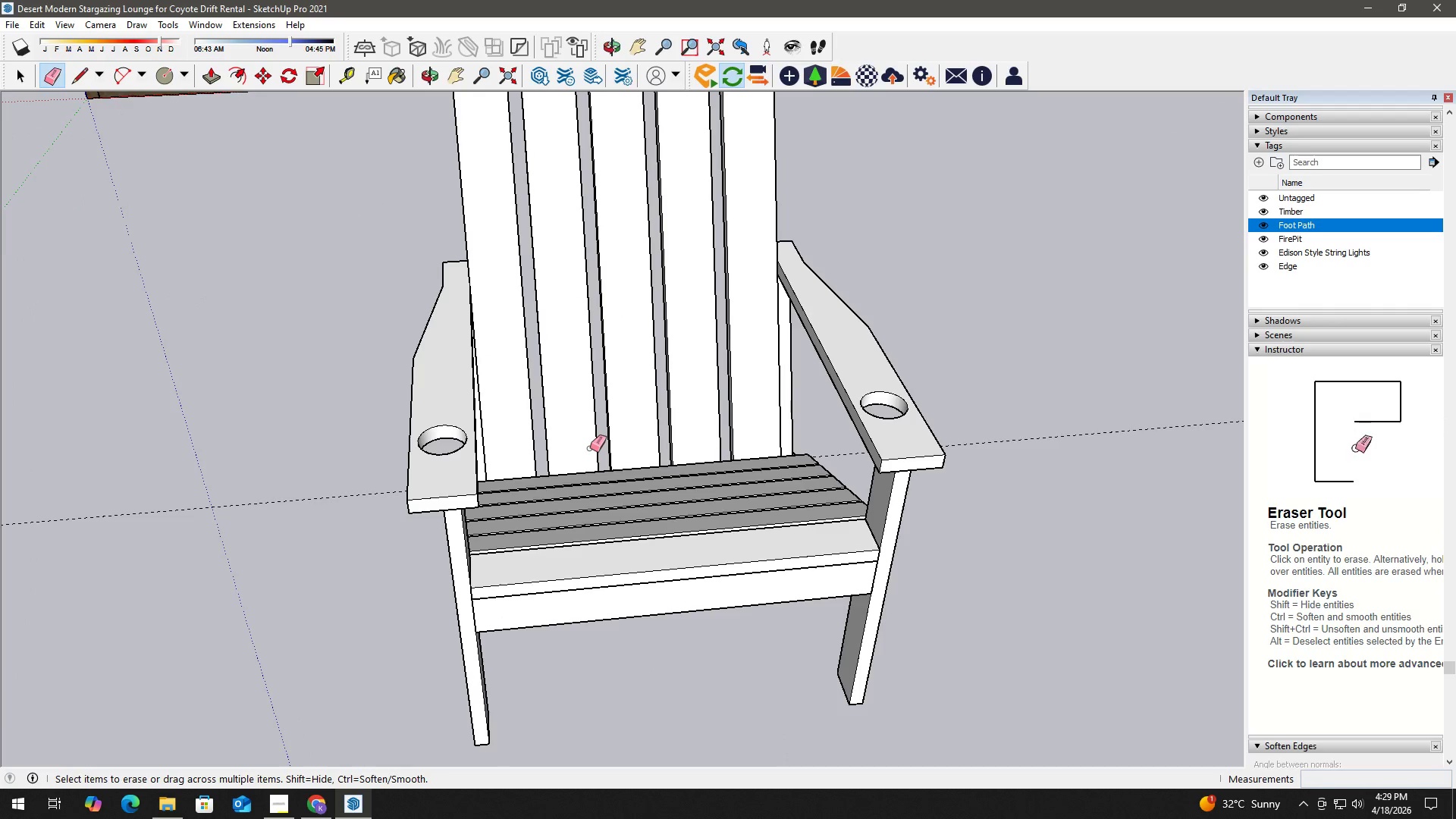 
scroll: coordinate [591, 448], scroll_direction: up, amount: 3.0
 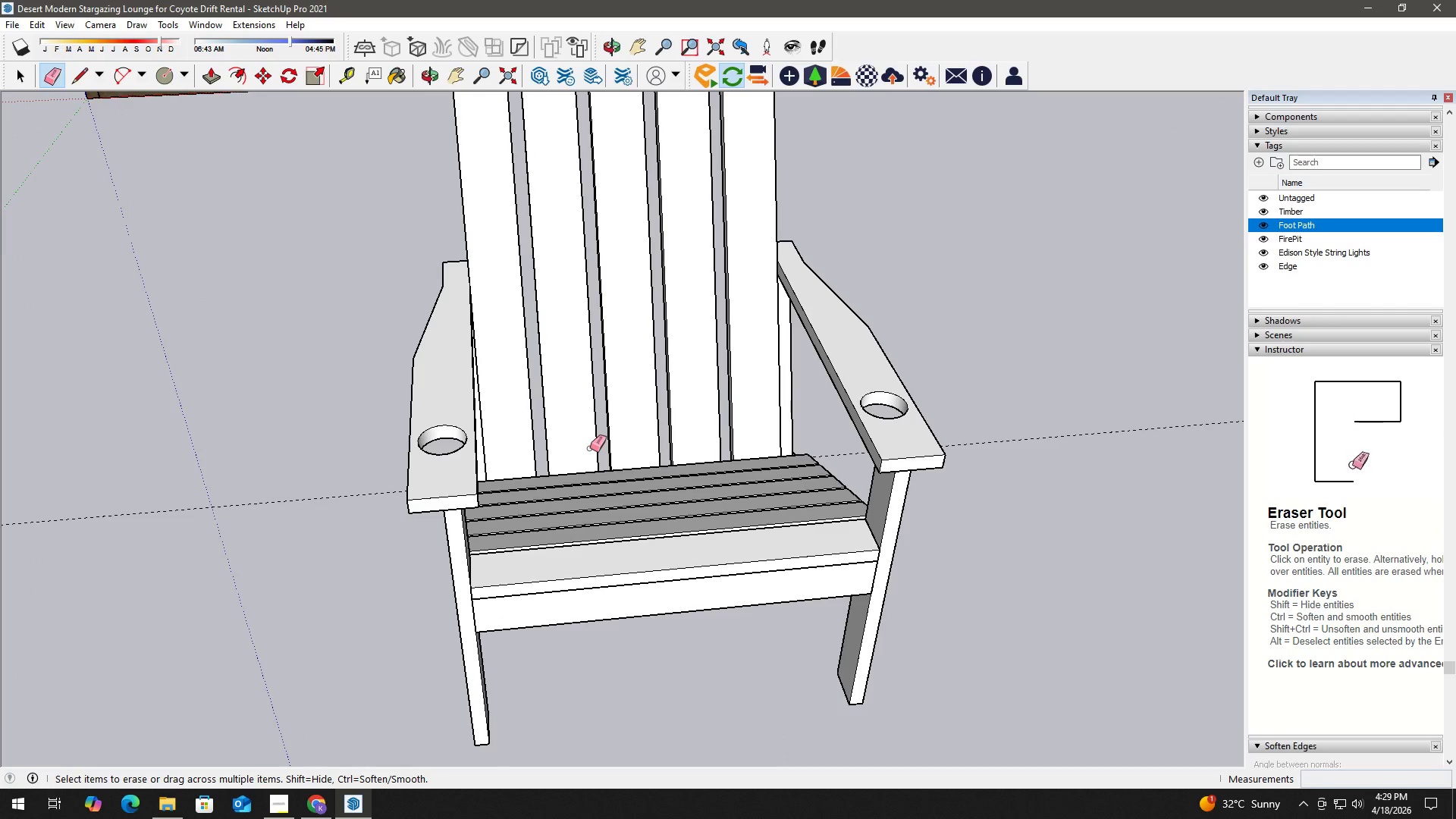 
key(Control+Z)
 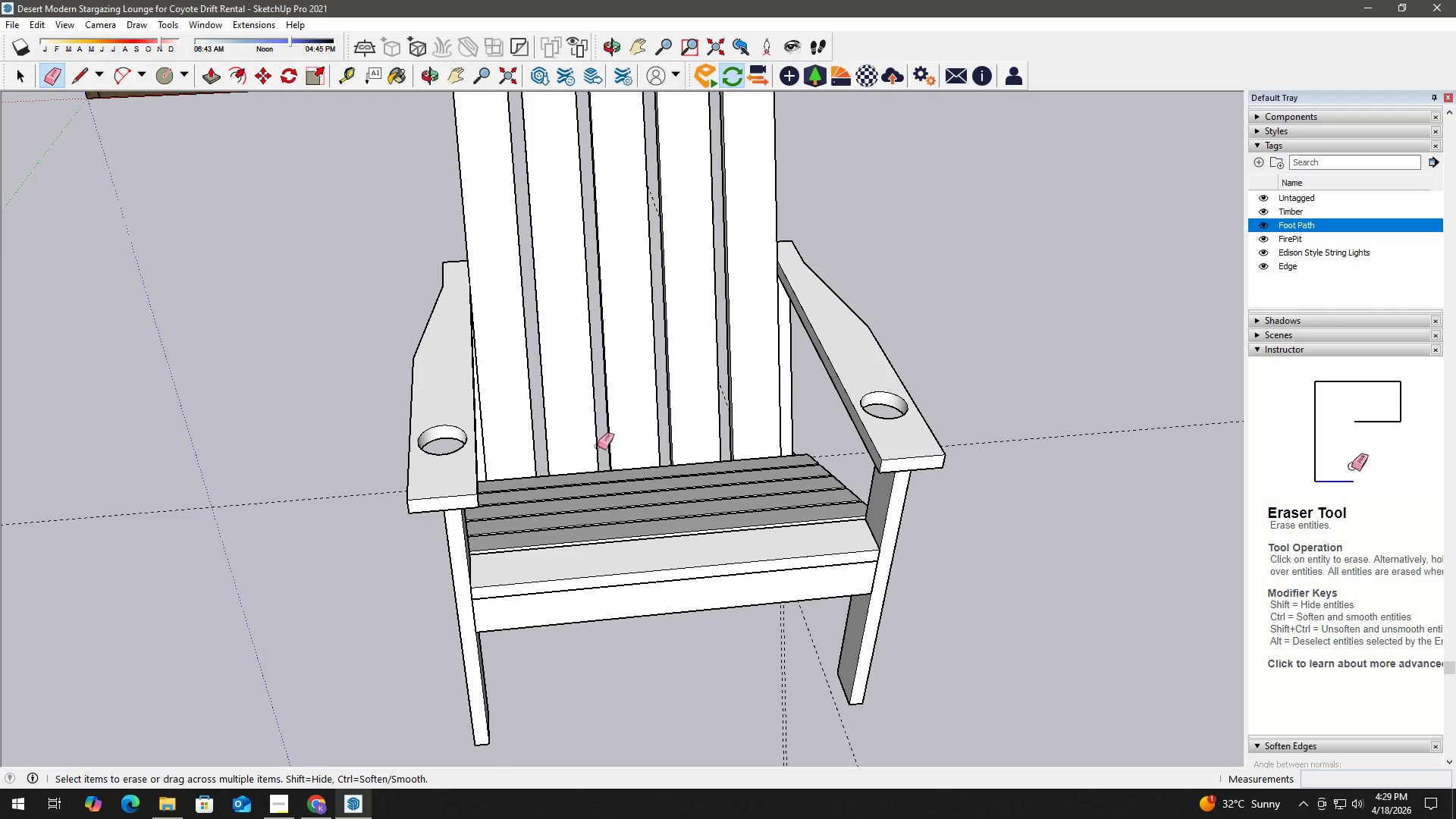 
key(Control+Z)
 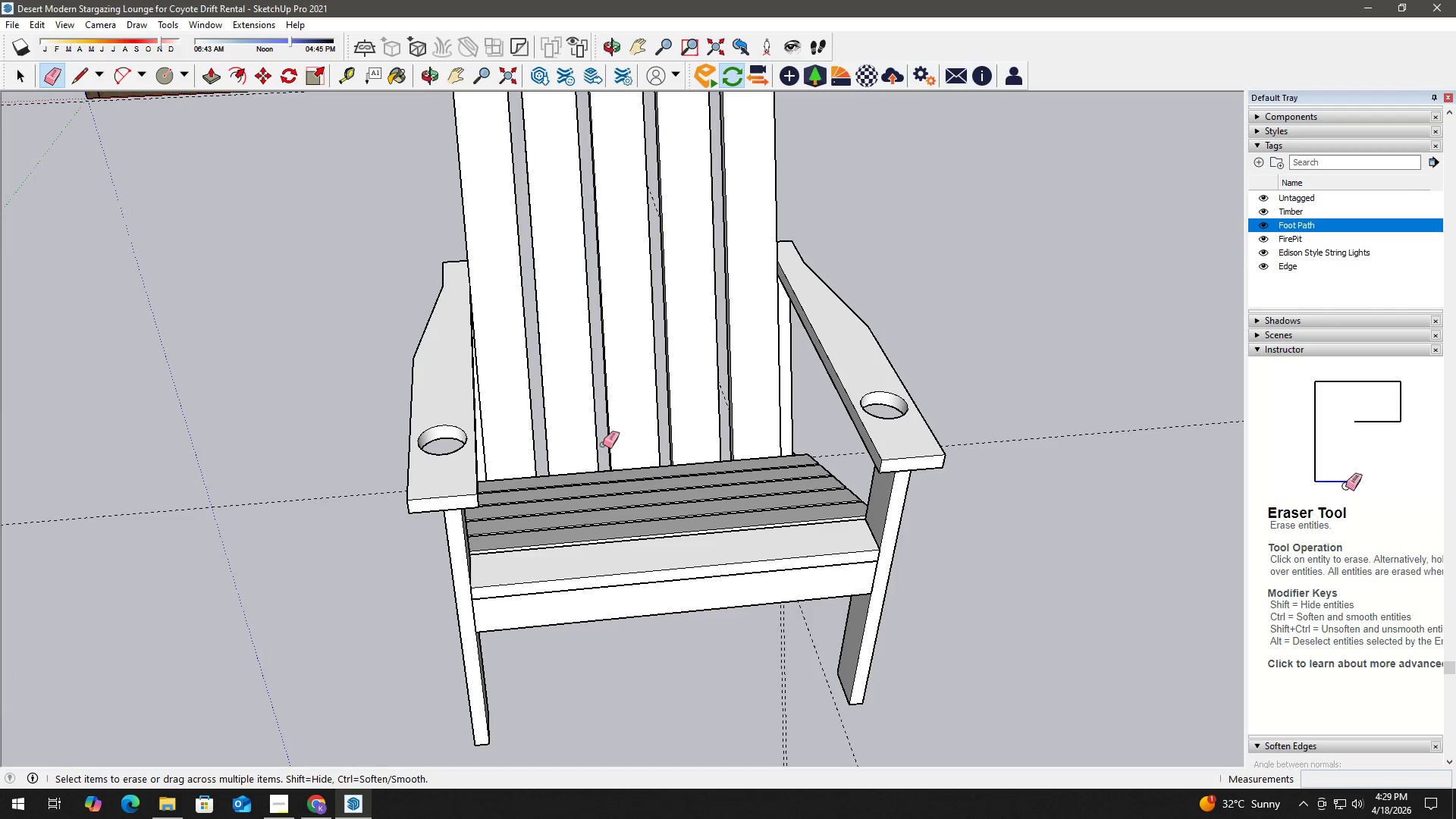 
key(Control+Z)
 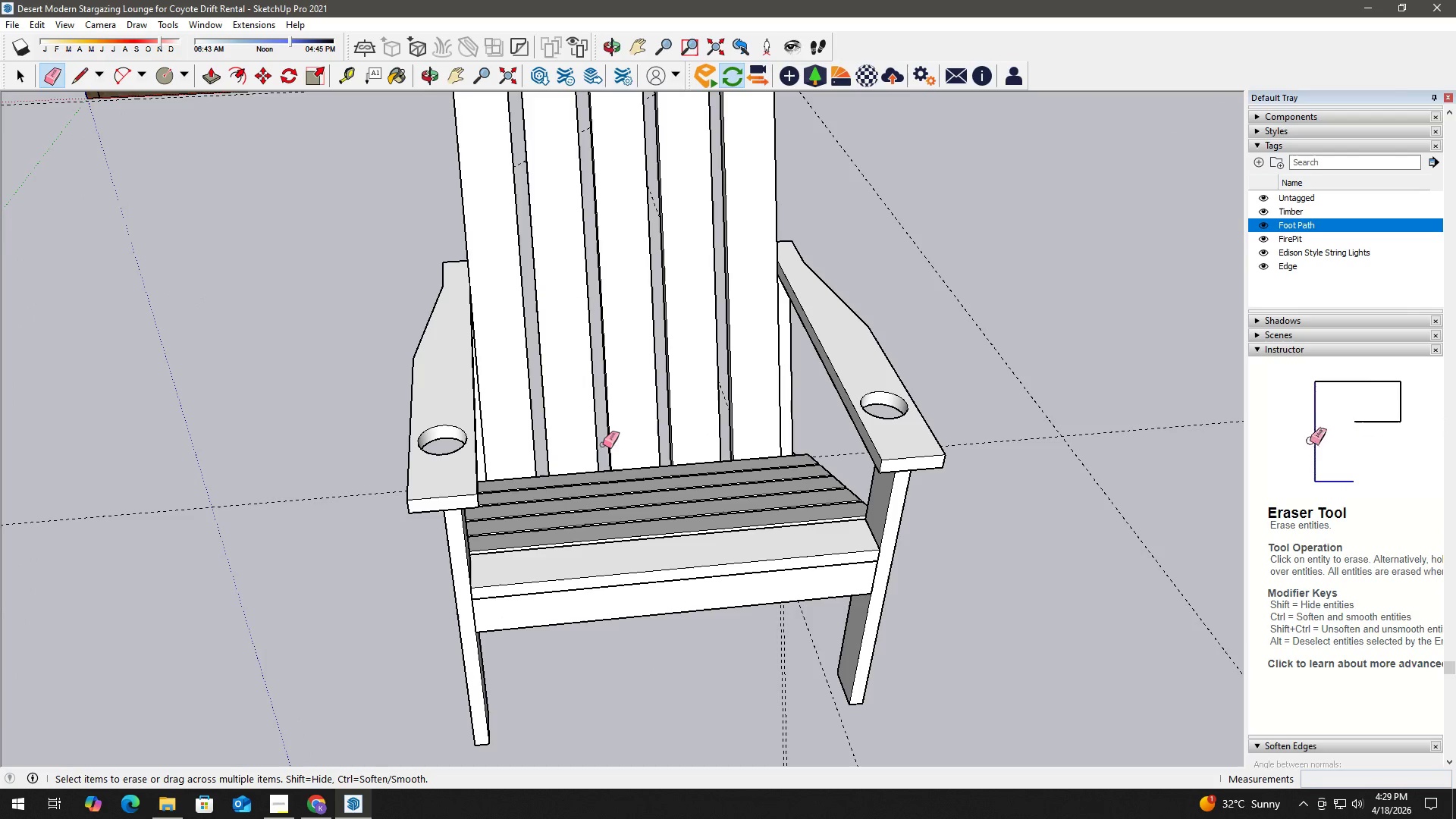 
key(Control+Z)
 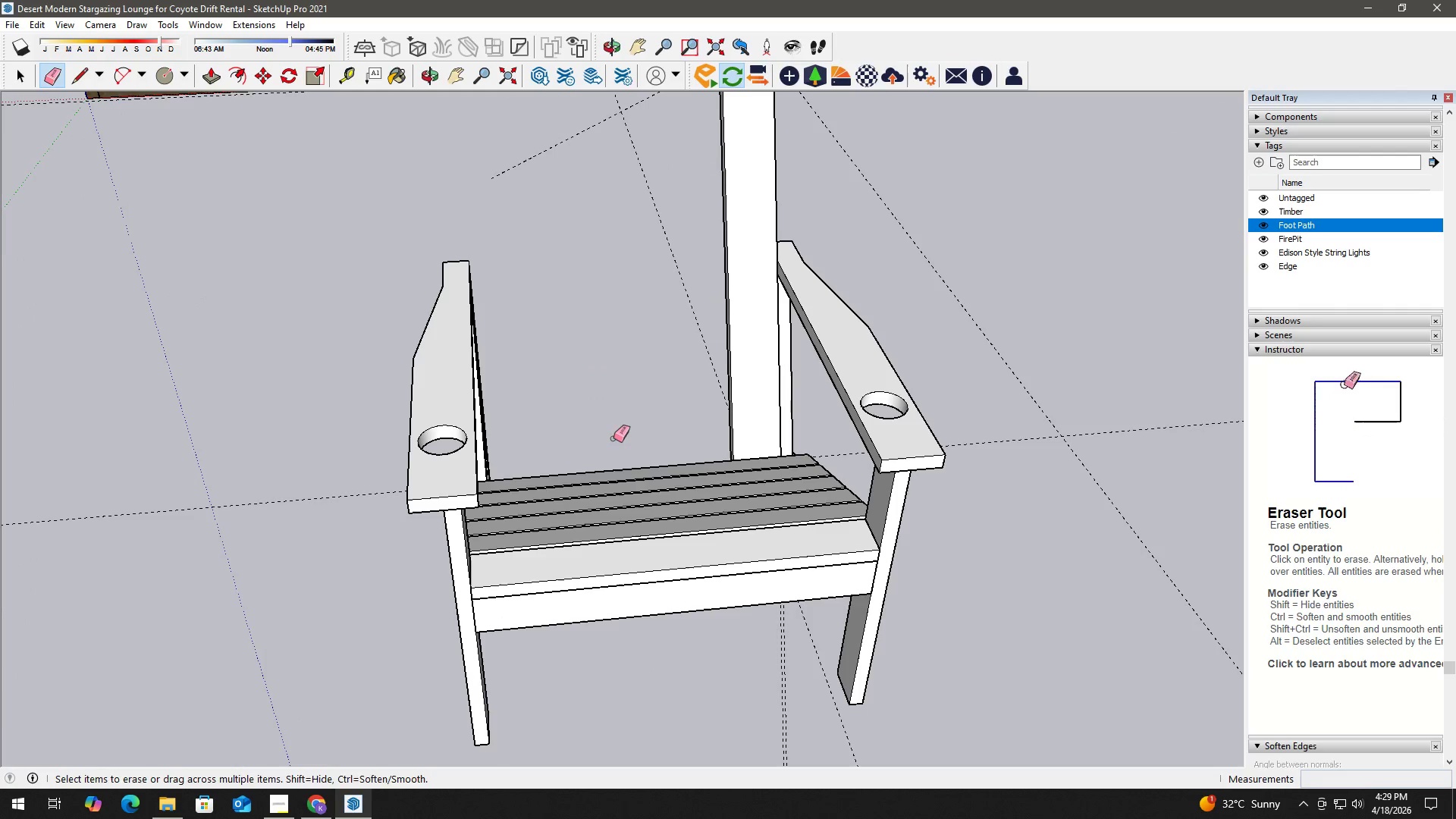 
hold_key(key=Space, duration=0.88)
 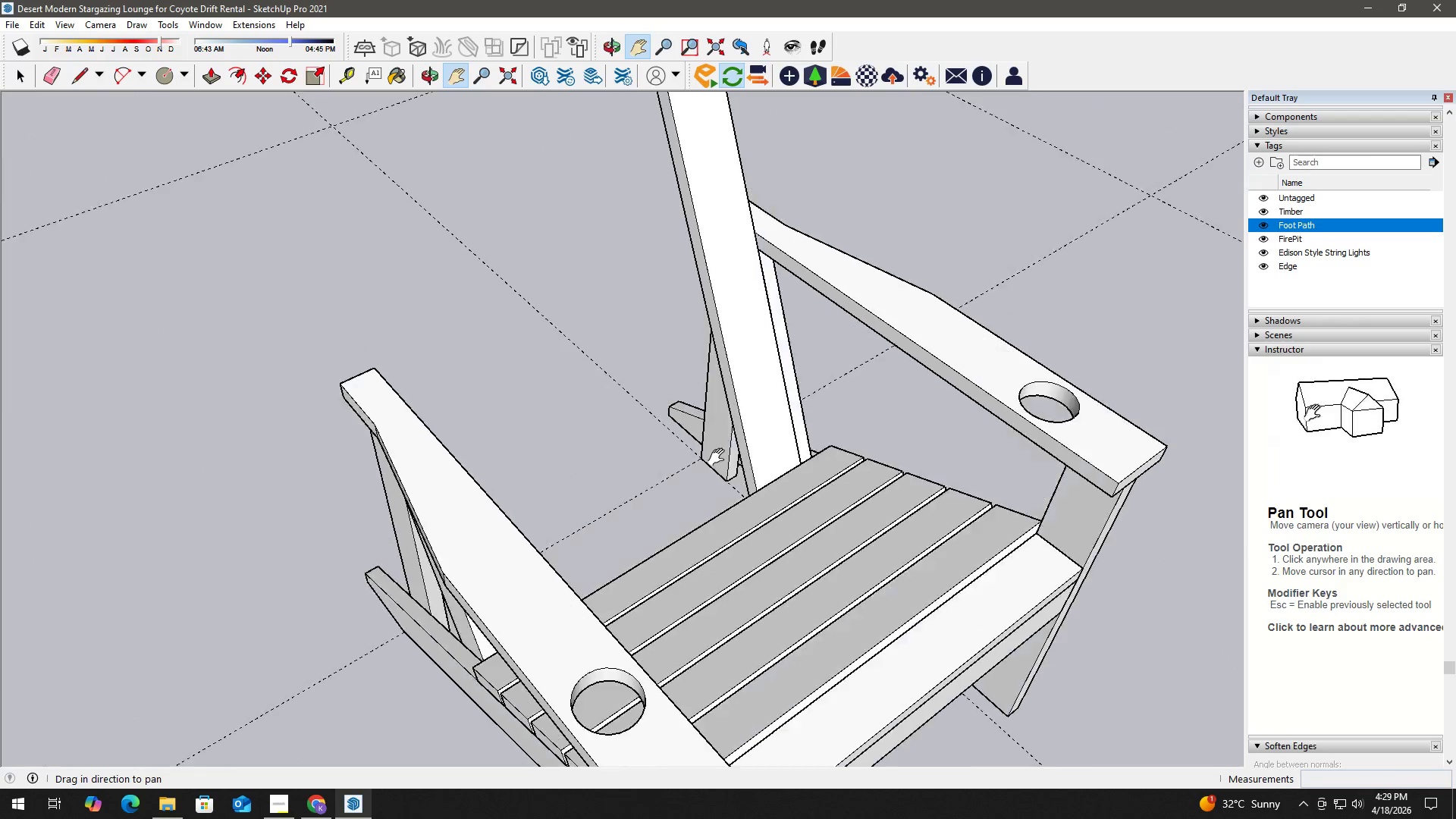 
key(H)
 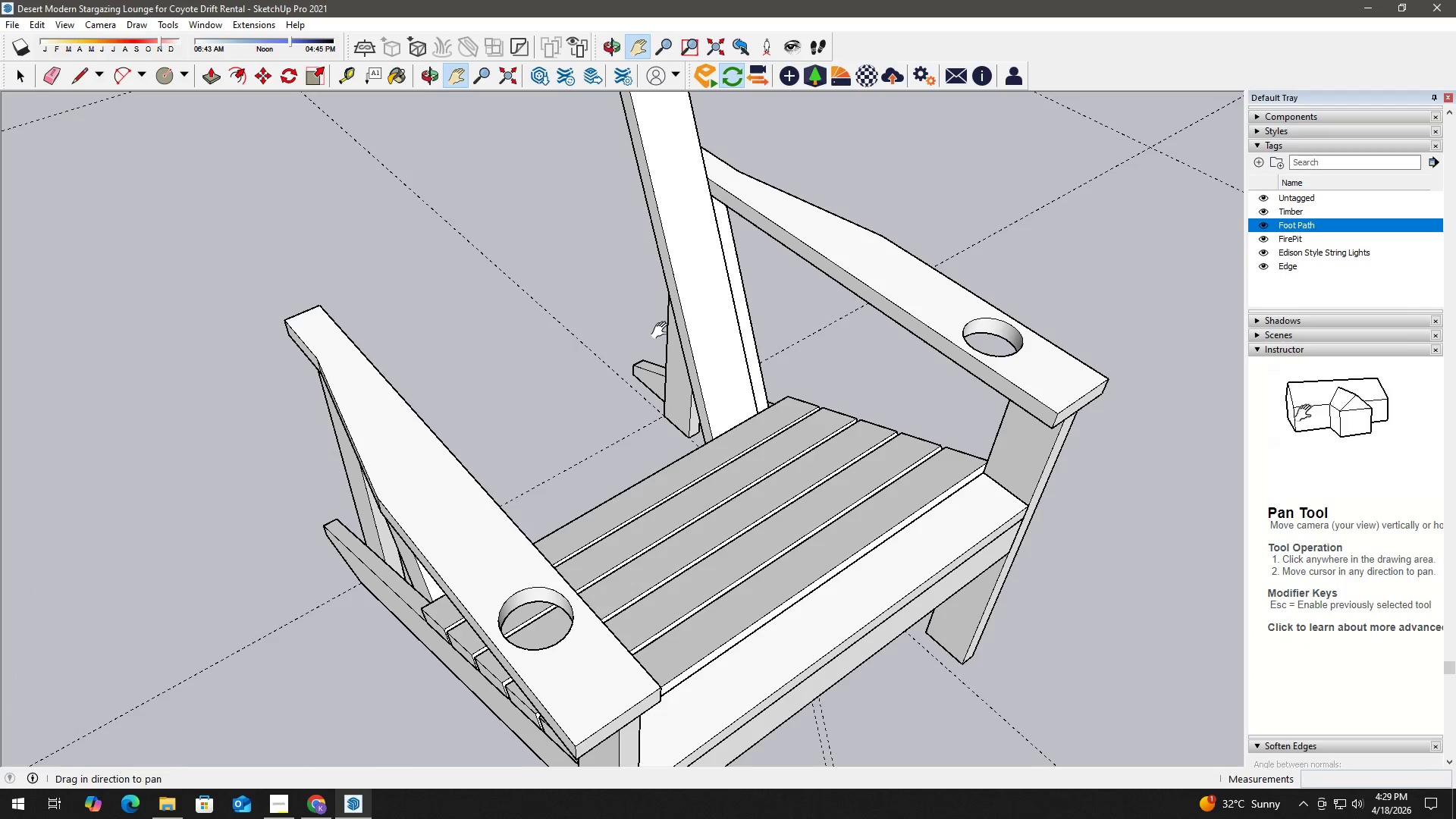 
left_click_drag(start_coordinate=[663, 330], to_coordinate=[706, 420])
 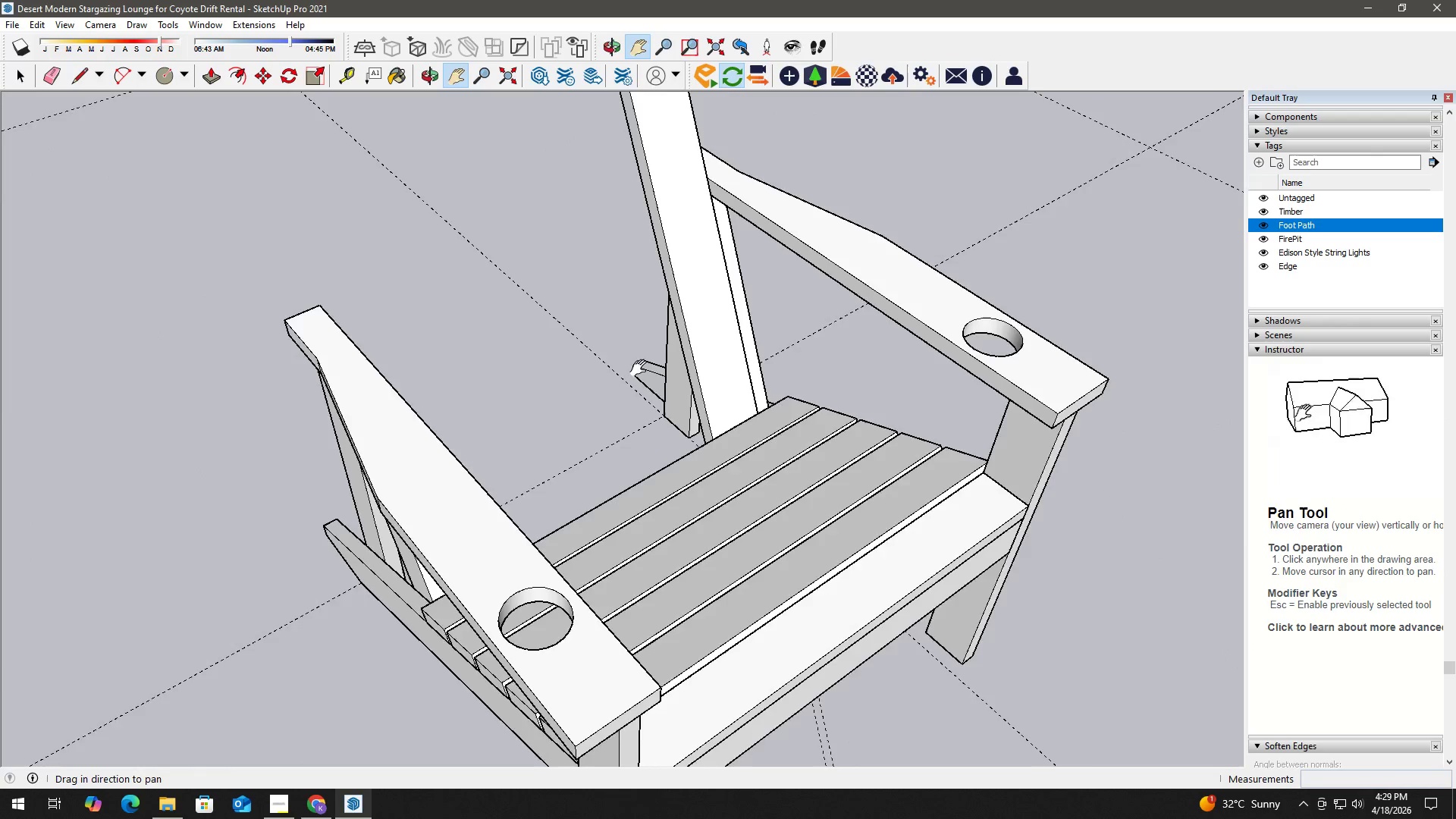 
scroll: coordinate [654, 344], scroll_direction: up, amount: 1.0
 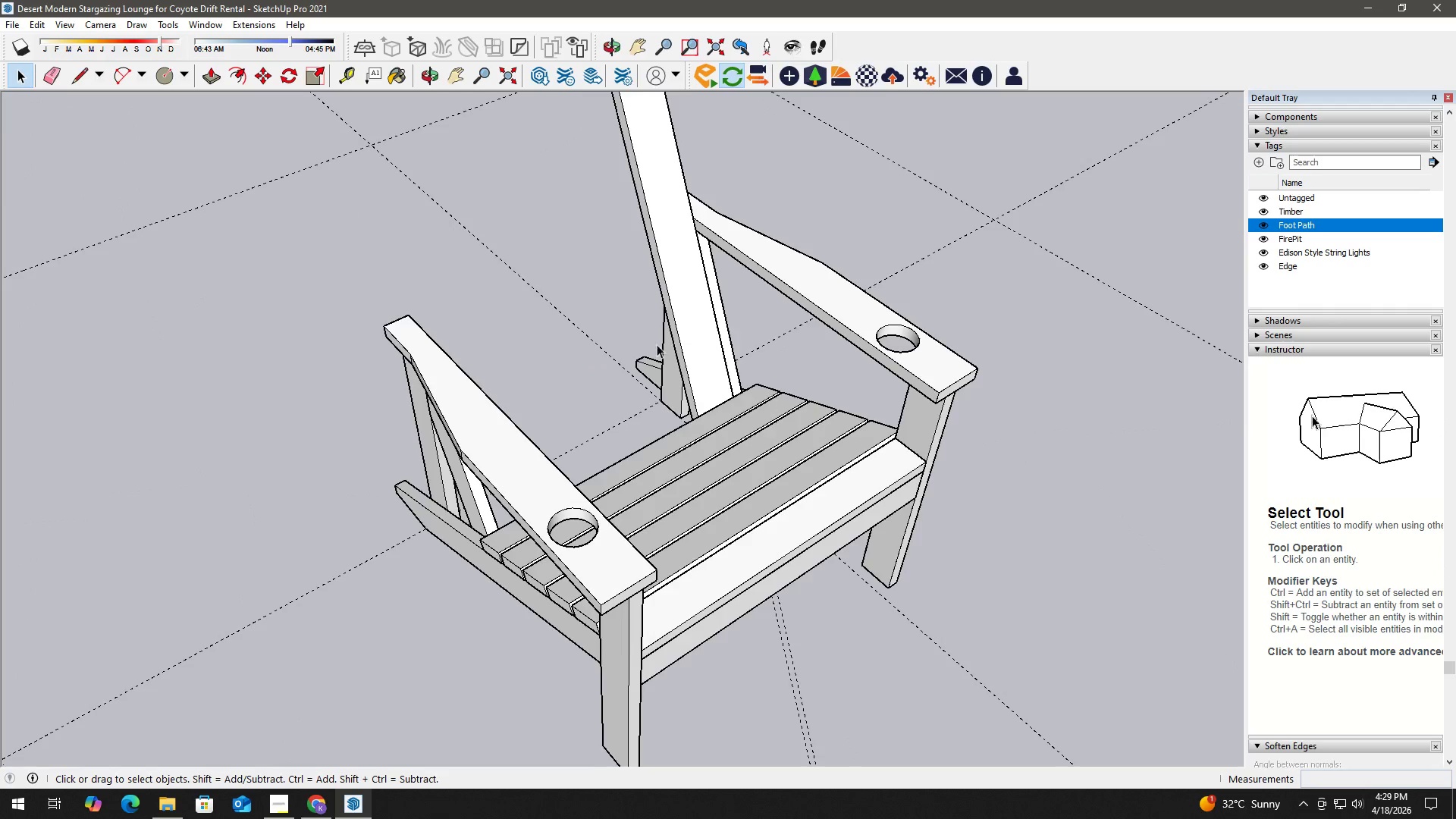 
left_click_drag(start_coordinate=[642, 369], to_coordinate=[725, 467])
 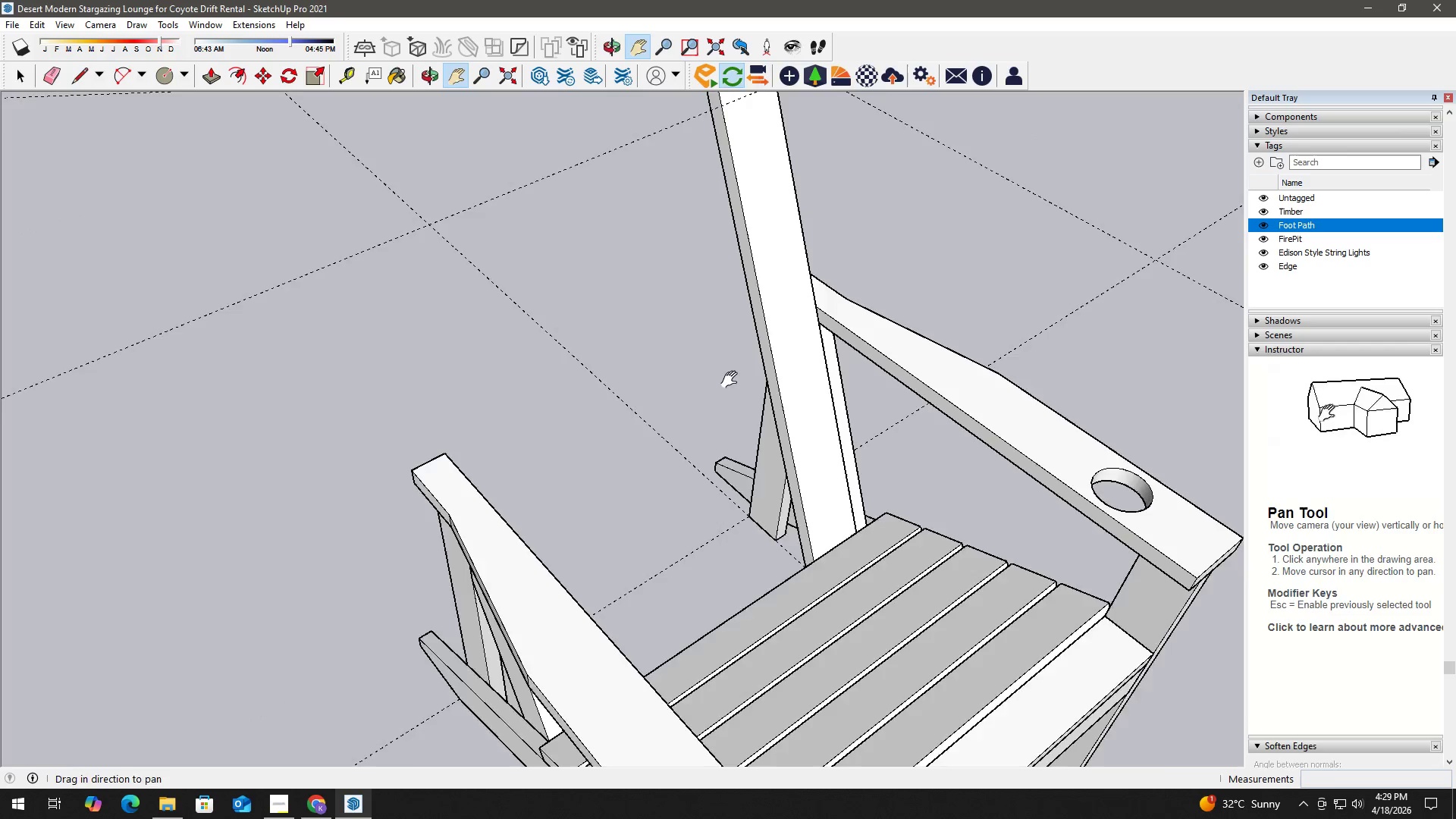 
key(Space)
 